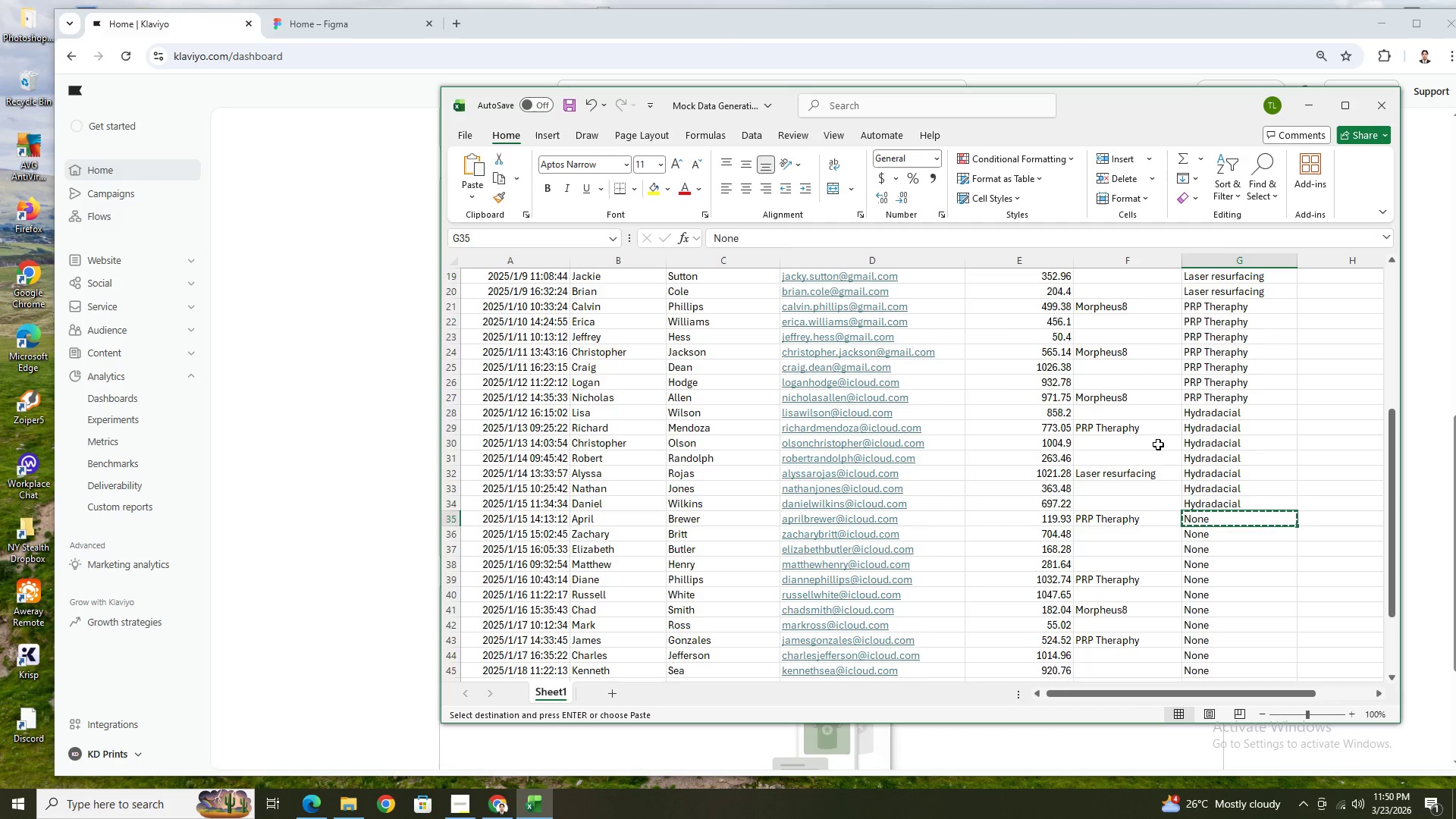 
scroll: coordinate [1155, 439], scroll_direction: up, amount: 5.0
 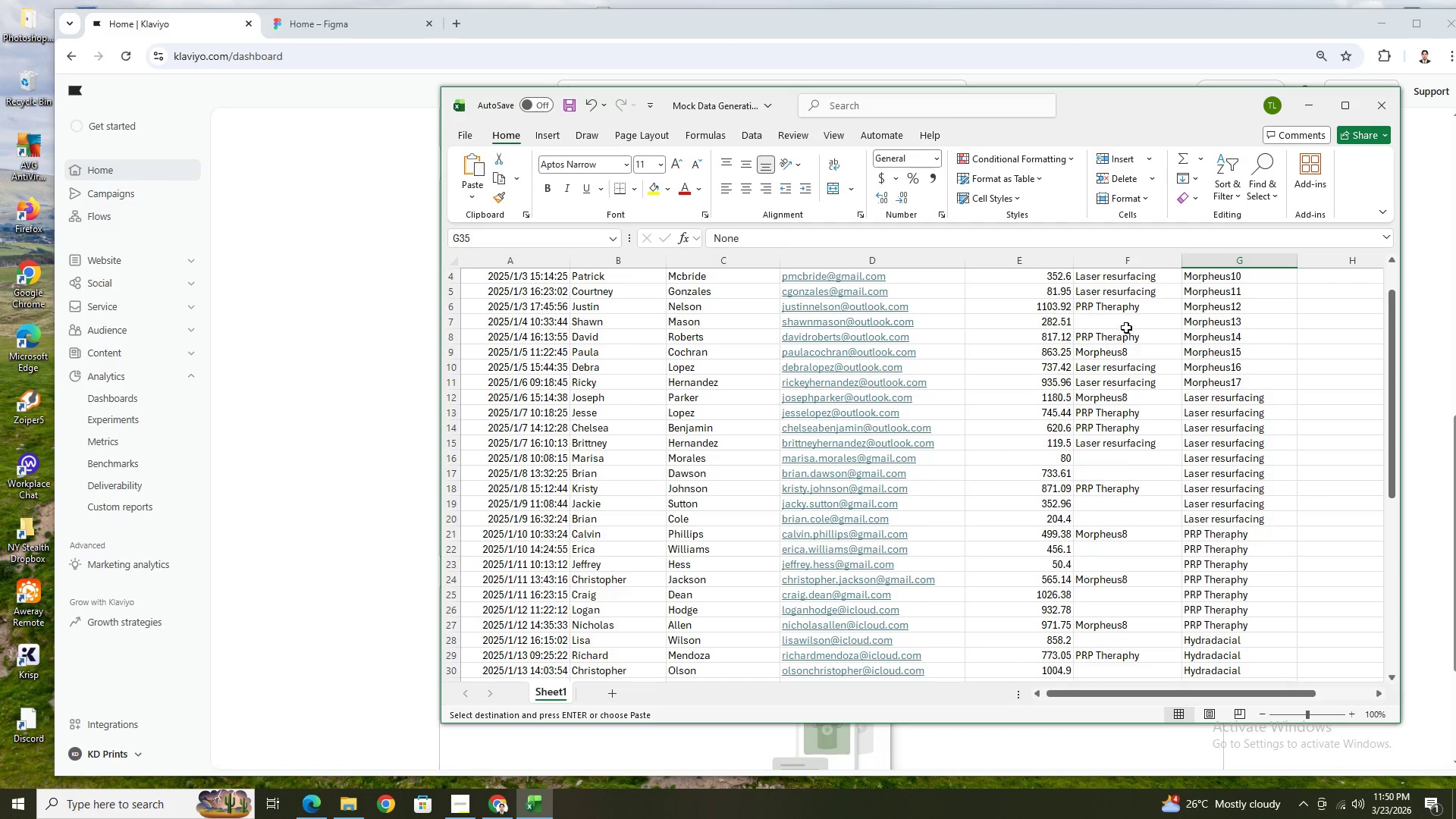 
left_click([1126, 324])
 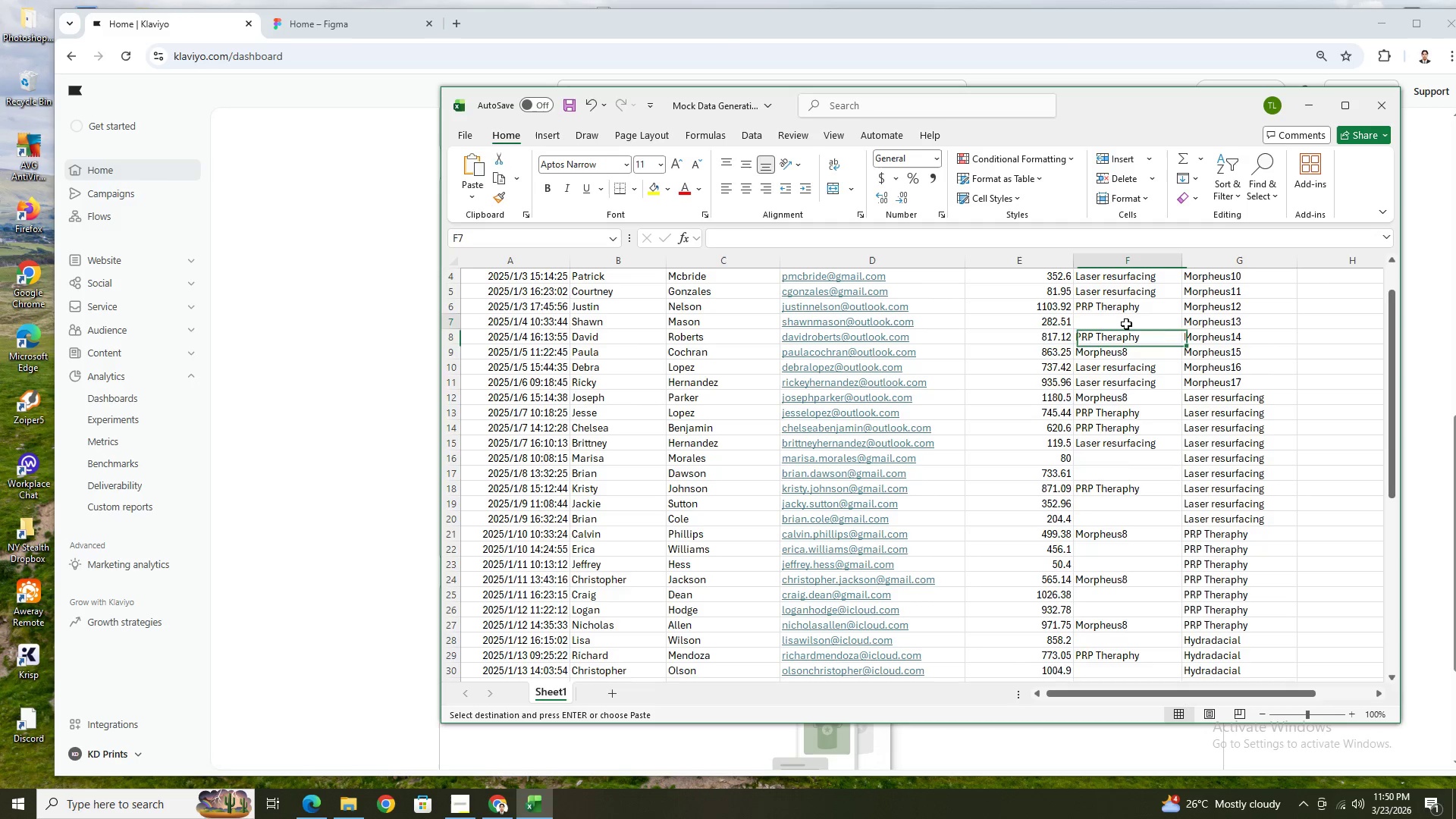 
key(Control+ControlLeft)
 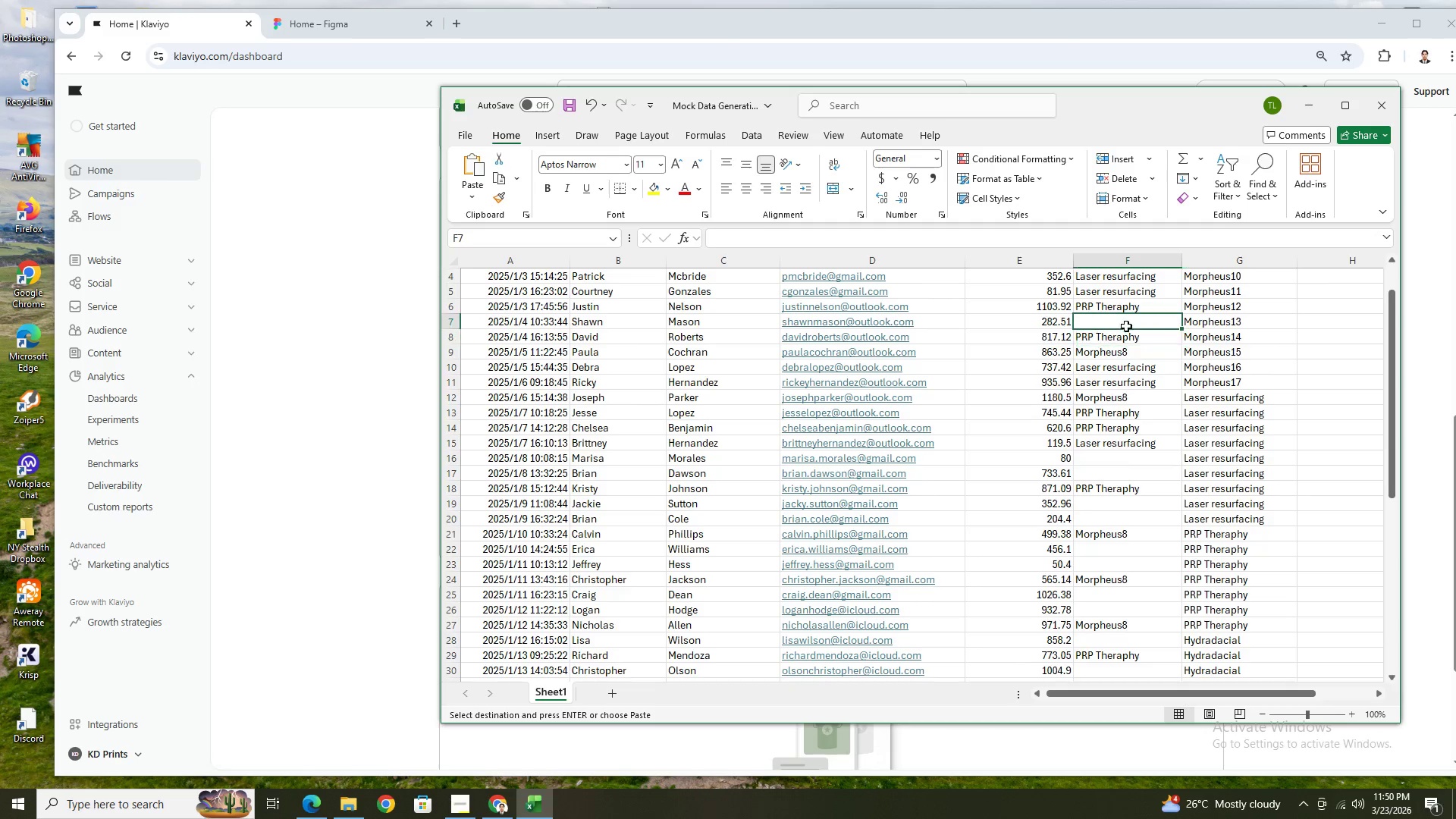 
key(Control+V)
 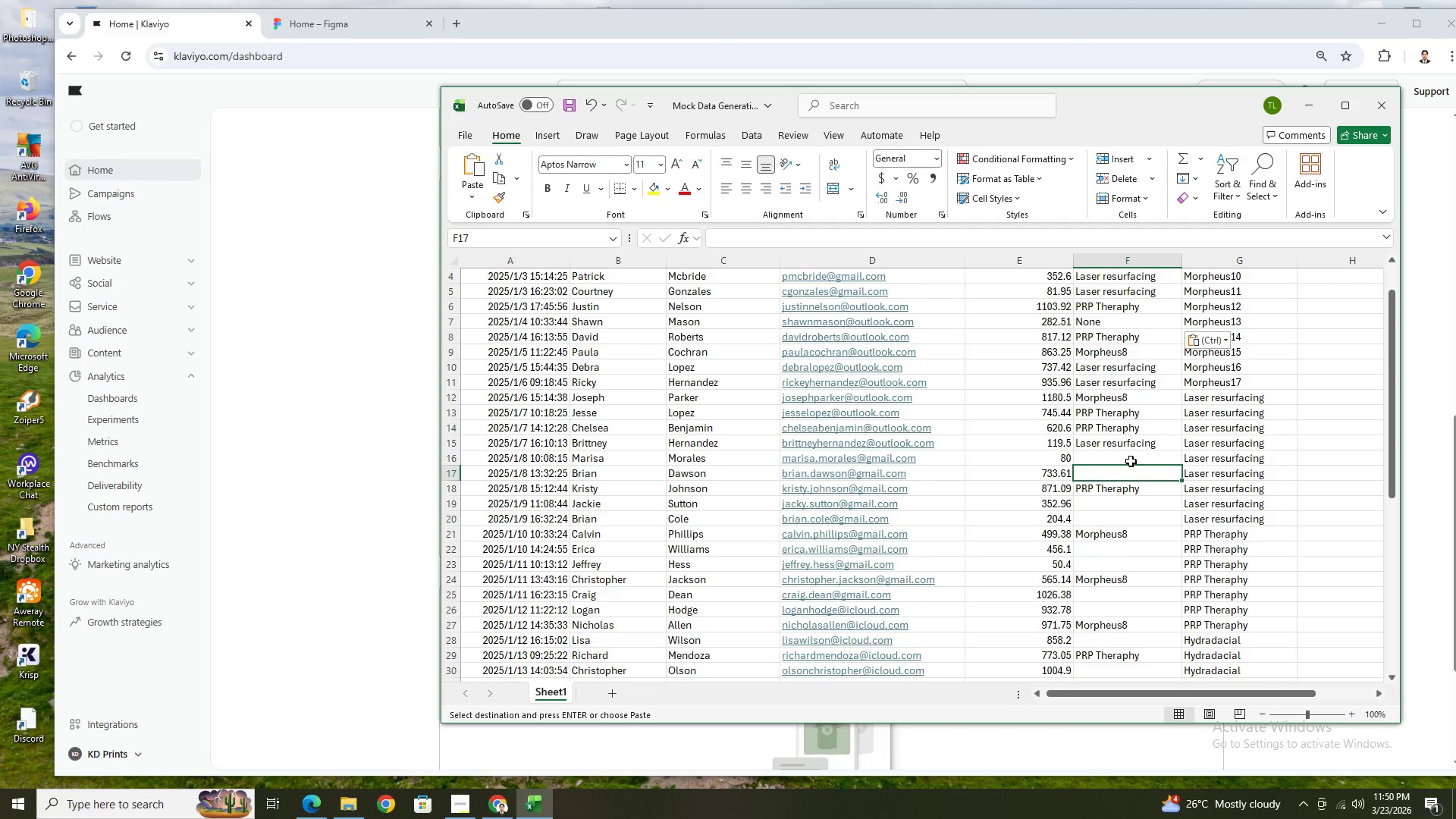 
left_click([1130, 460])
 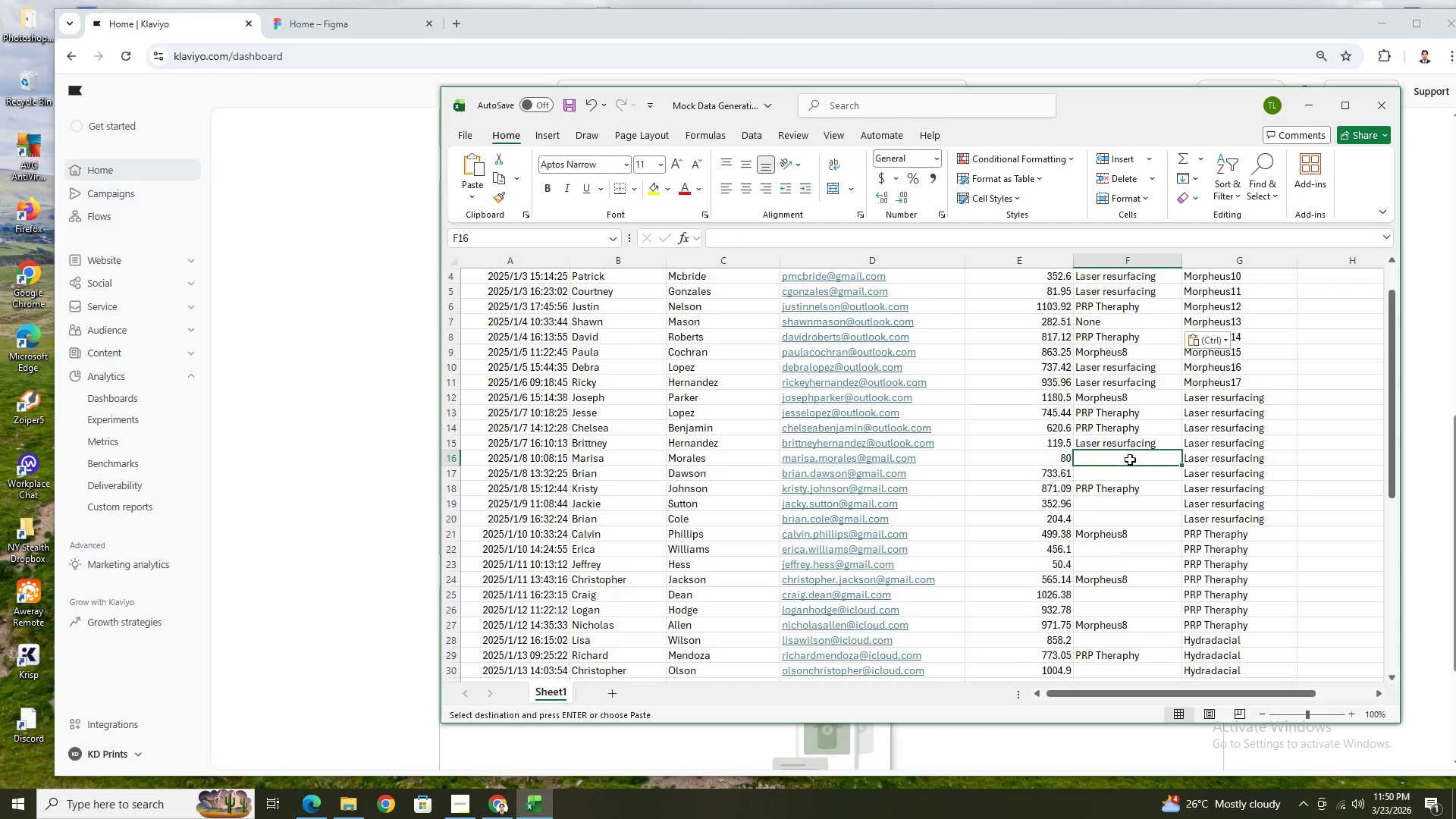 
key(Control+ControlLeft)
 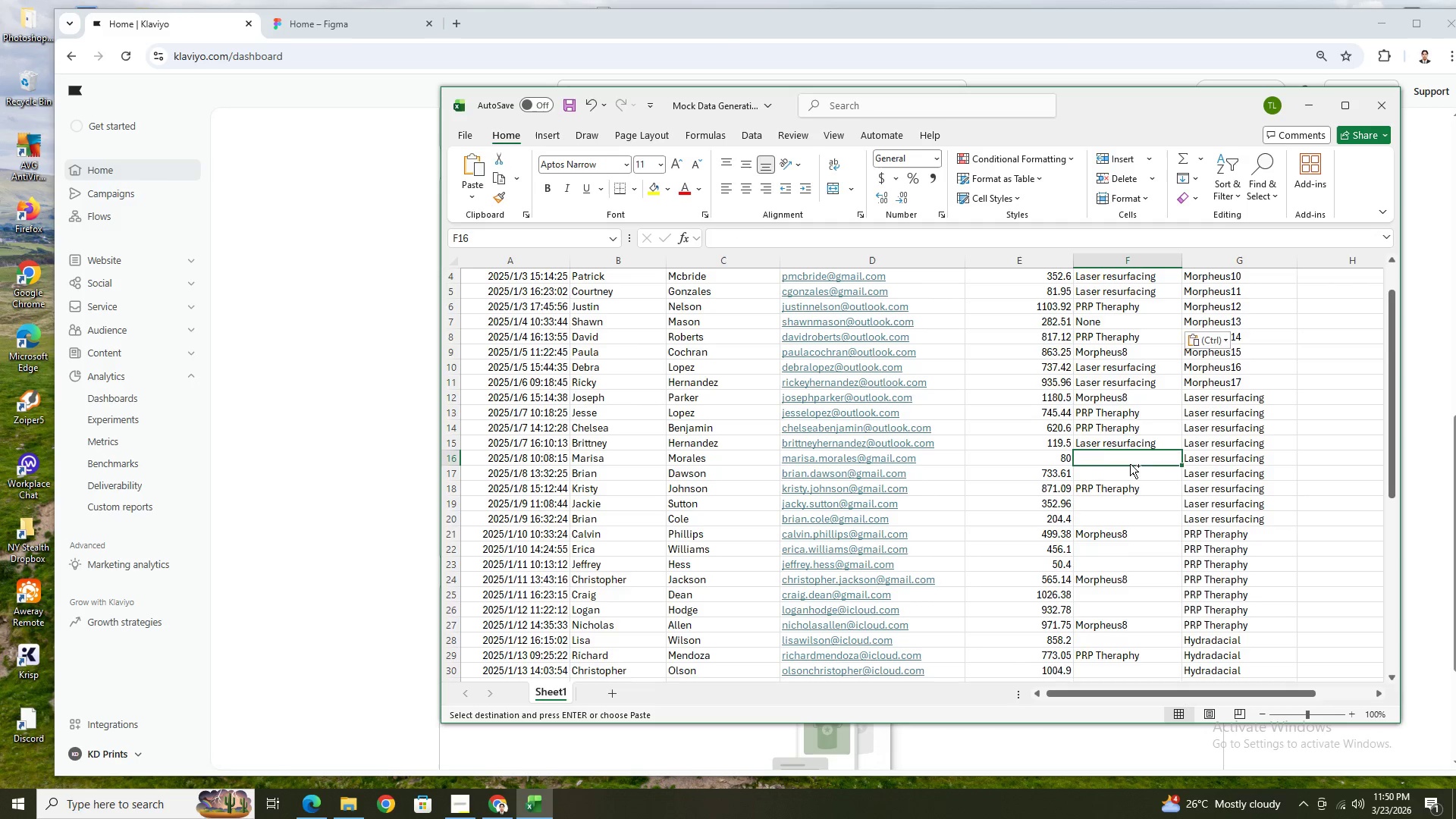 
key(Control+V)
 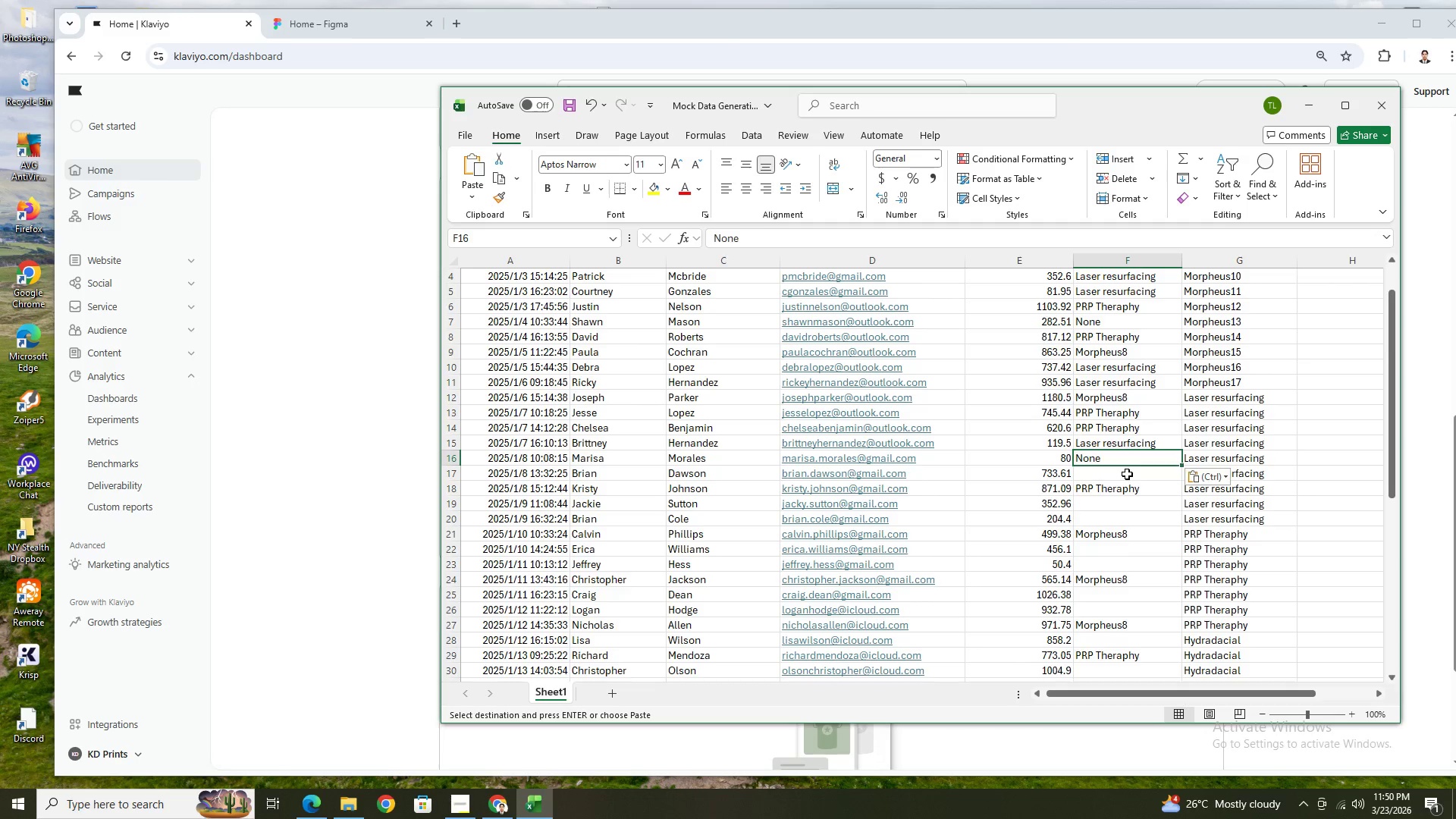 
left_click([1127, 474])
 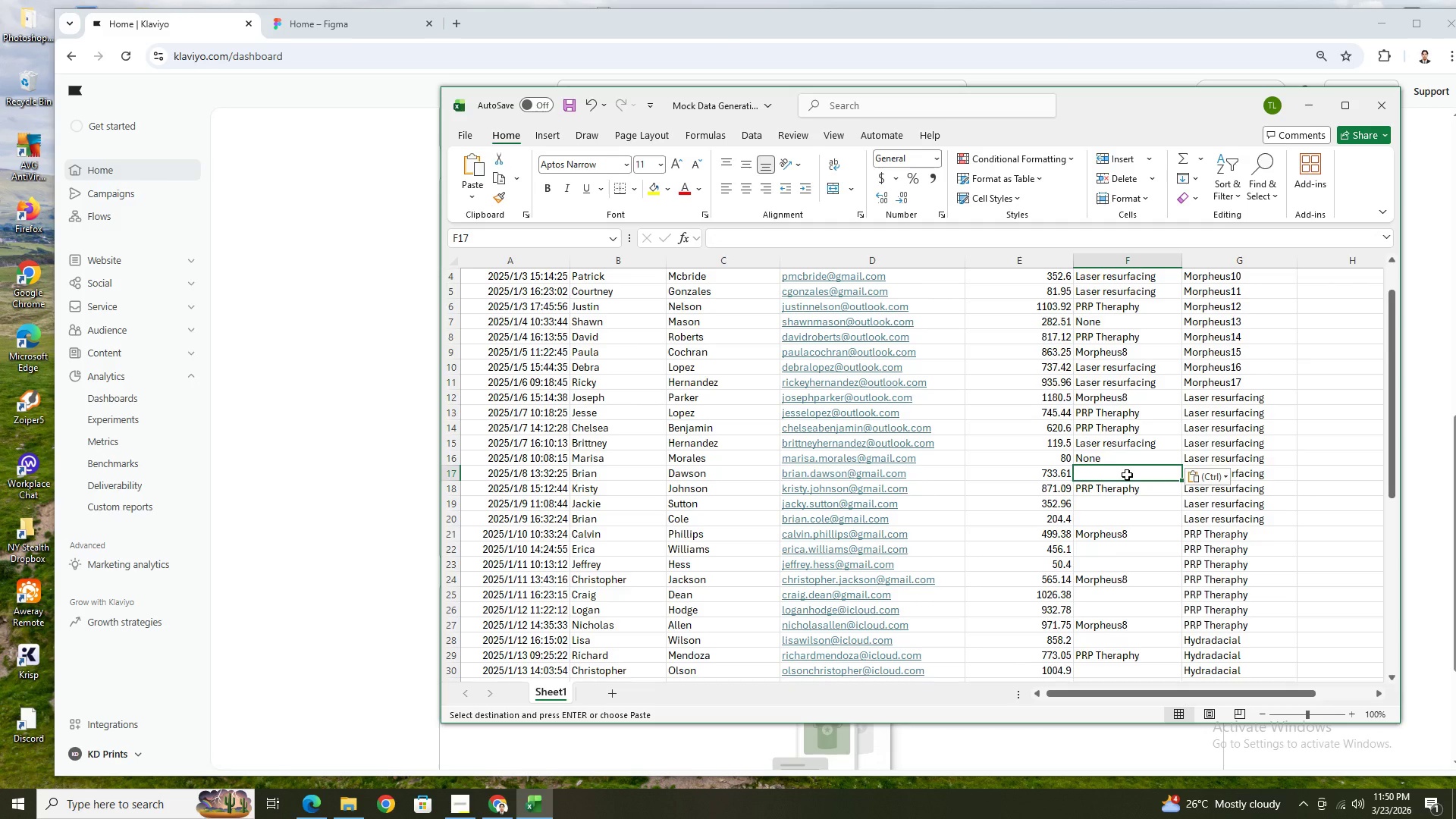 
scroll: coordinate [1127, 475], scroll_direction: up, amount: 3.0
 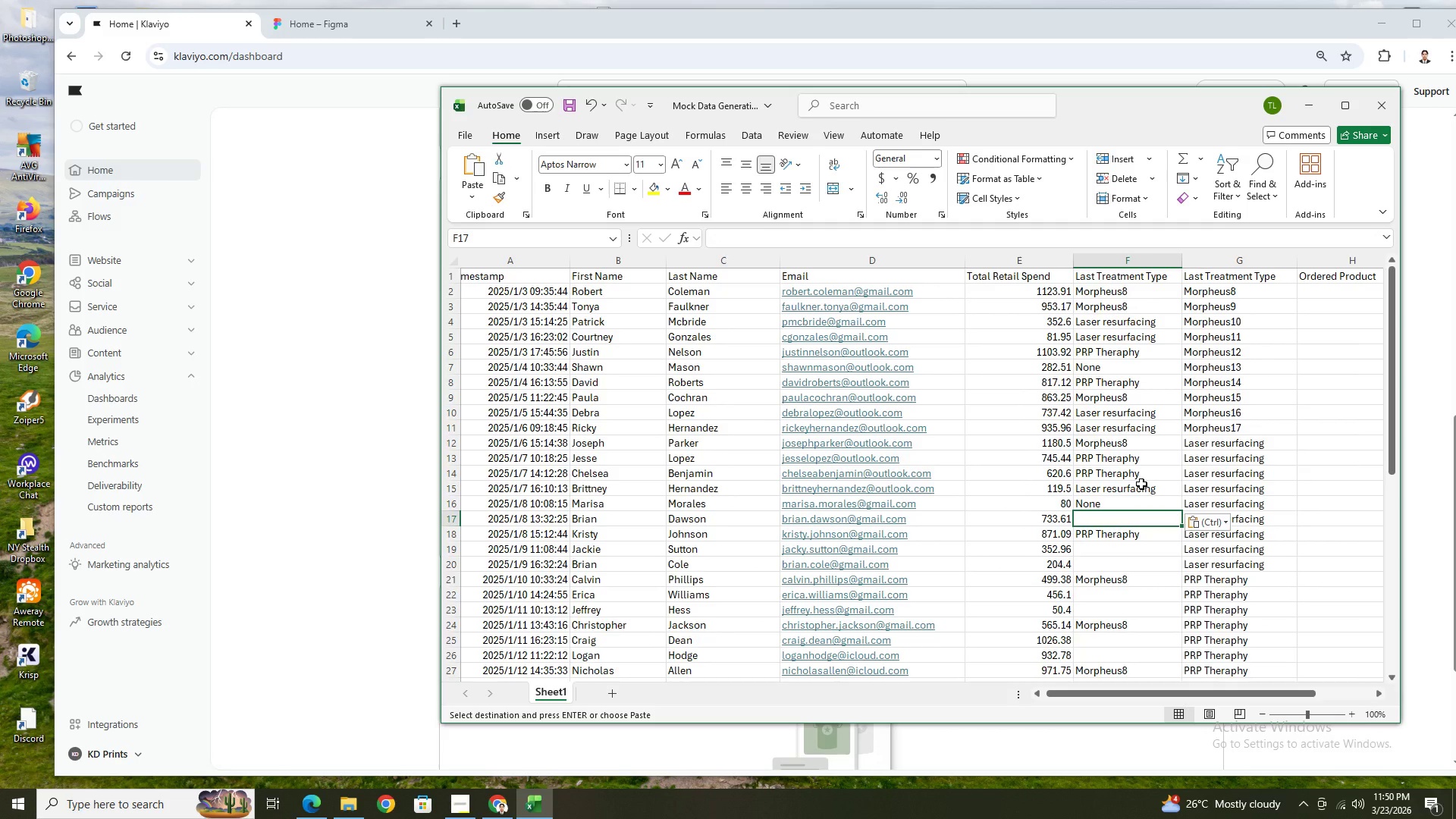 
scroll: coordinate [1142, 485], scroll_direction: down, amount: 4.0
 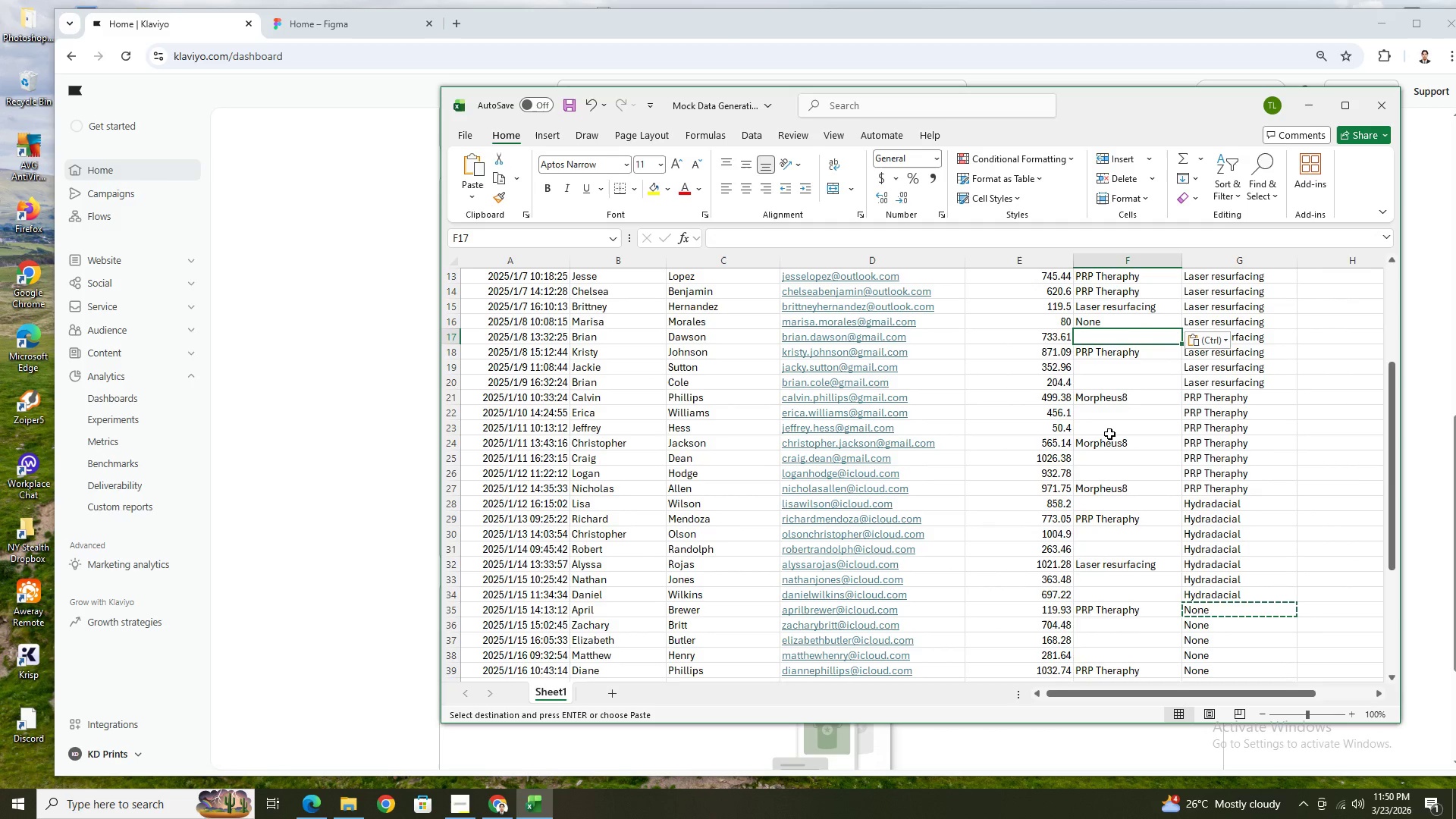 
left_click([1109, 430])
 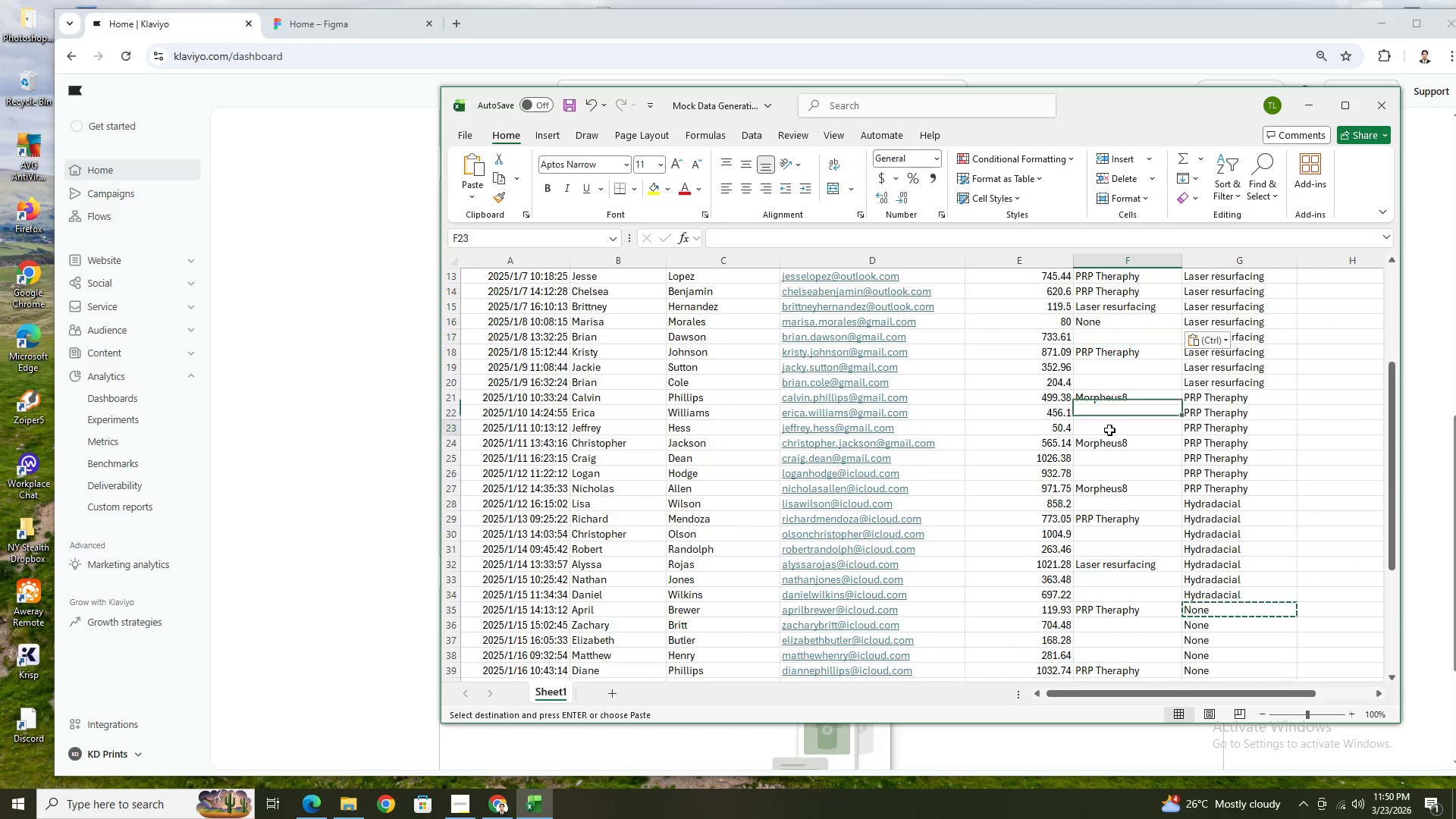 
key(Control+ControlLeft)
 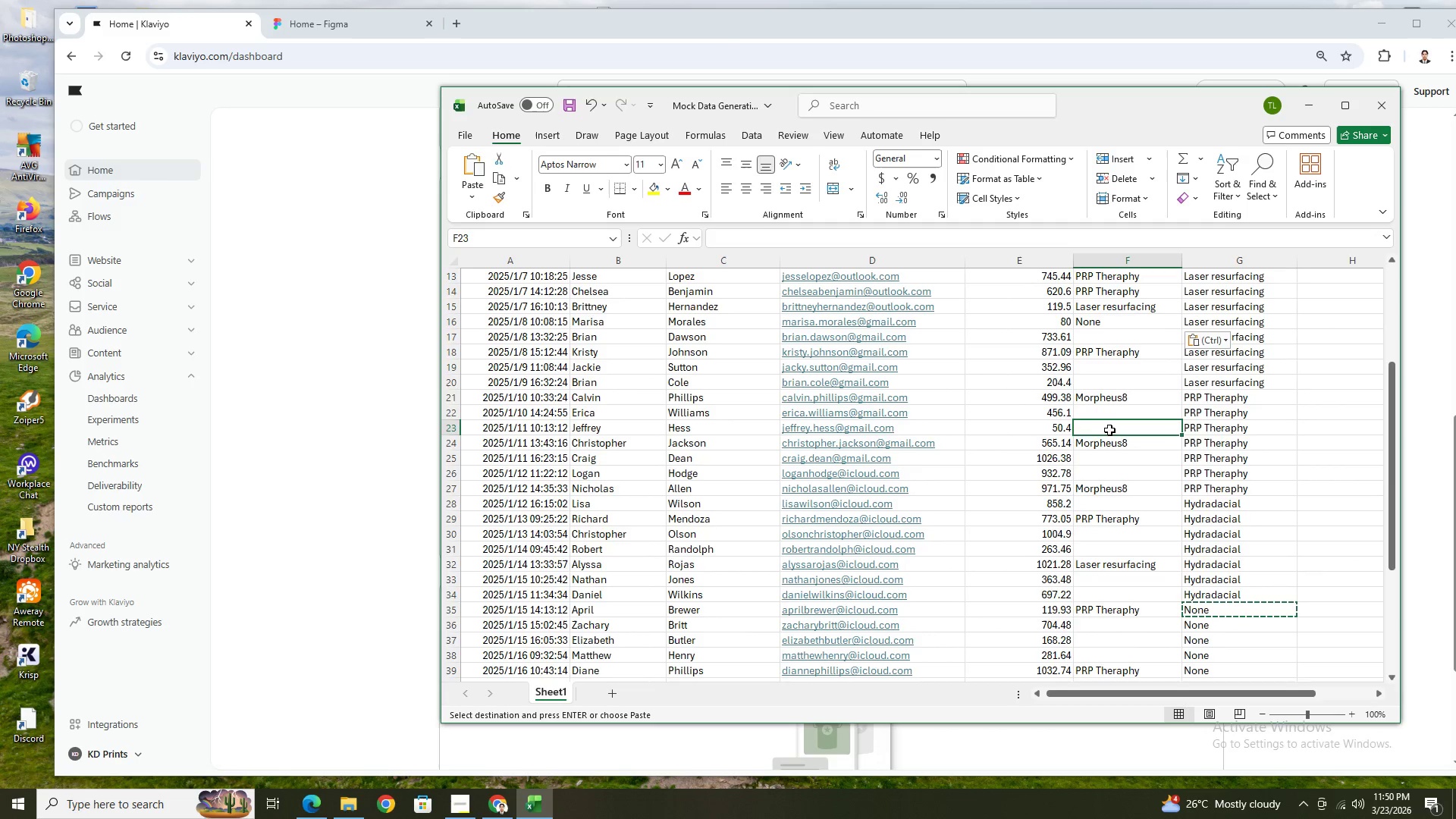 
key(Control+V)
 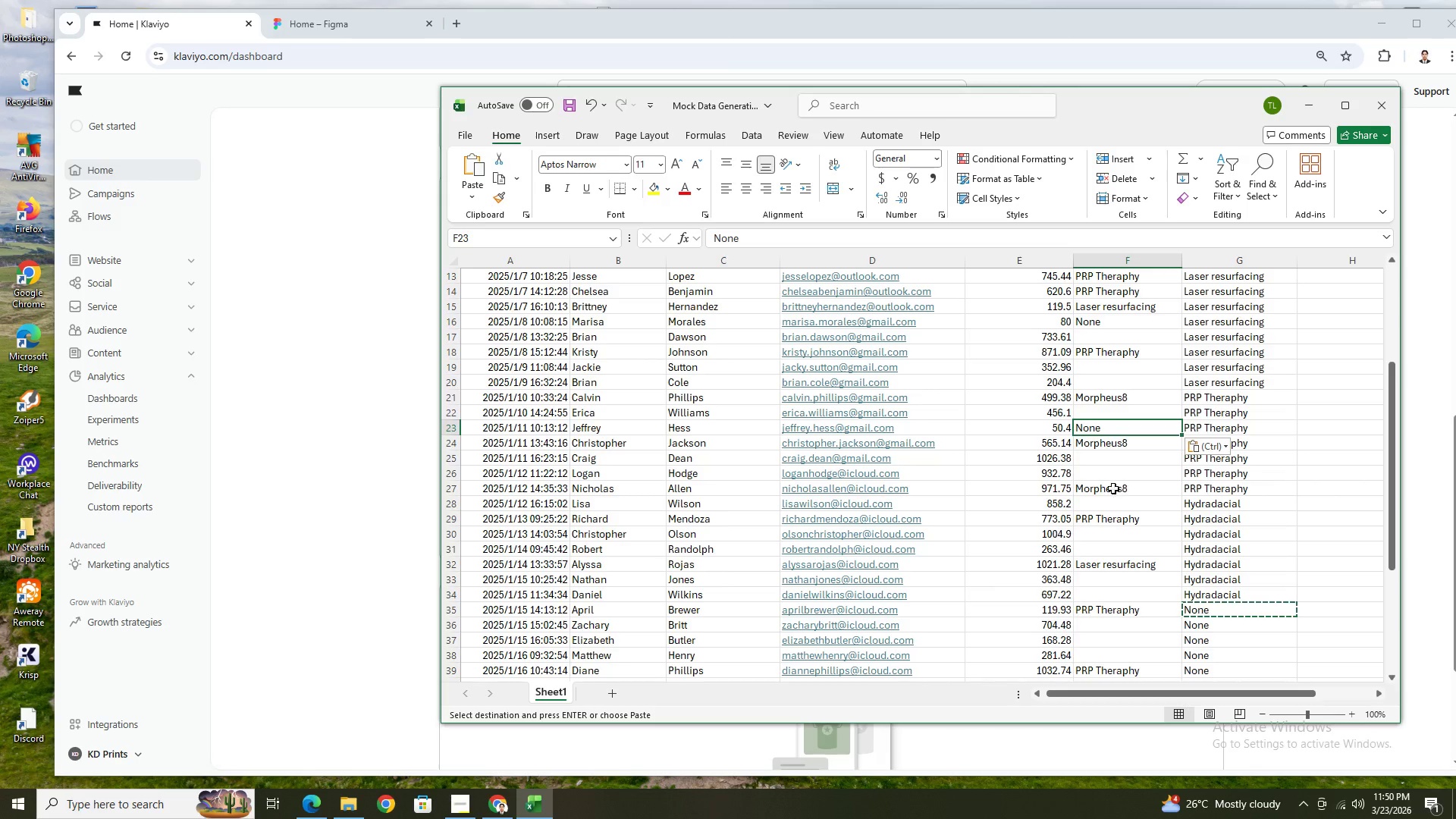 
left_click([1109, 479])
 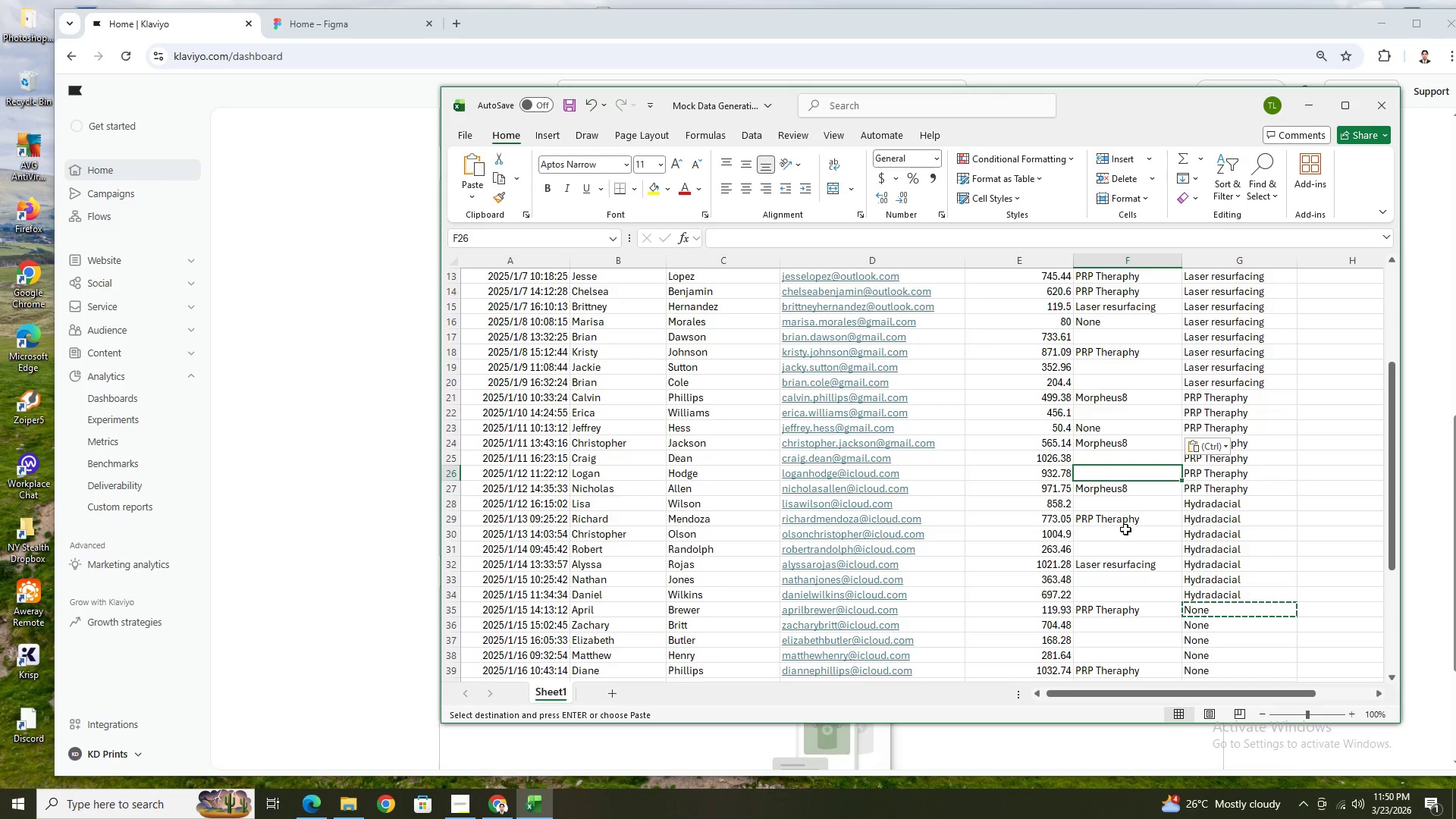 
scroll: coordinate [1125, 529], scroll_direction: down, amount: 1.0
 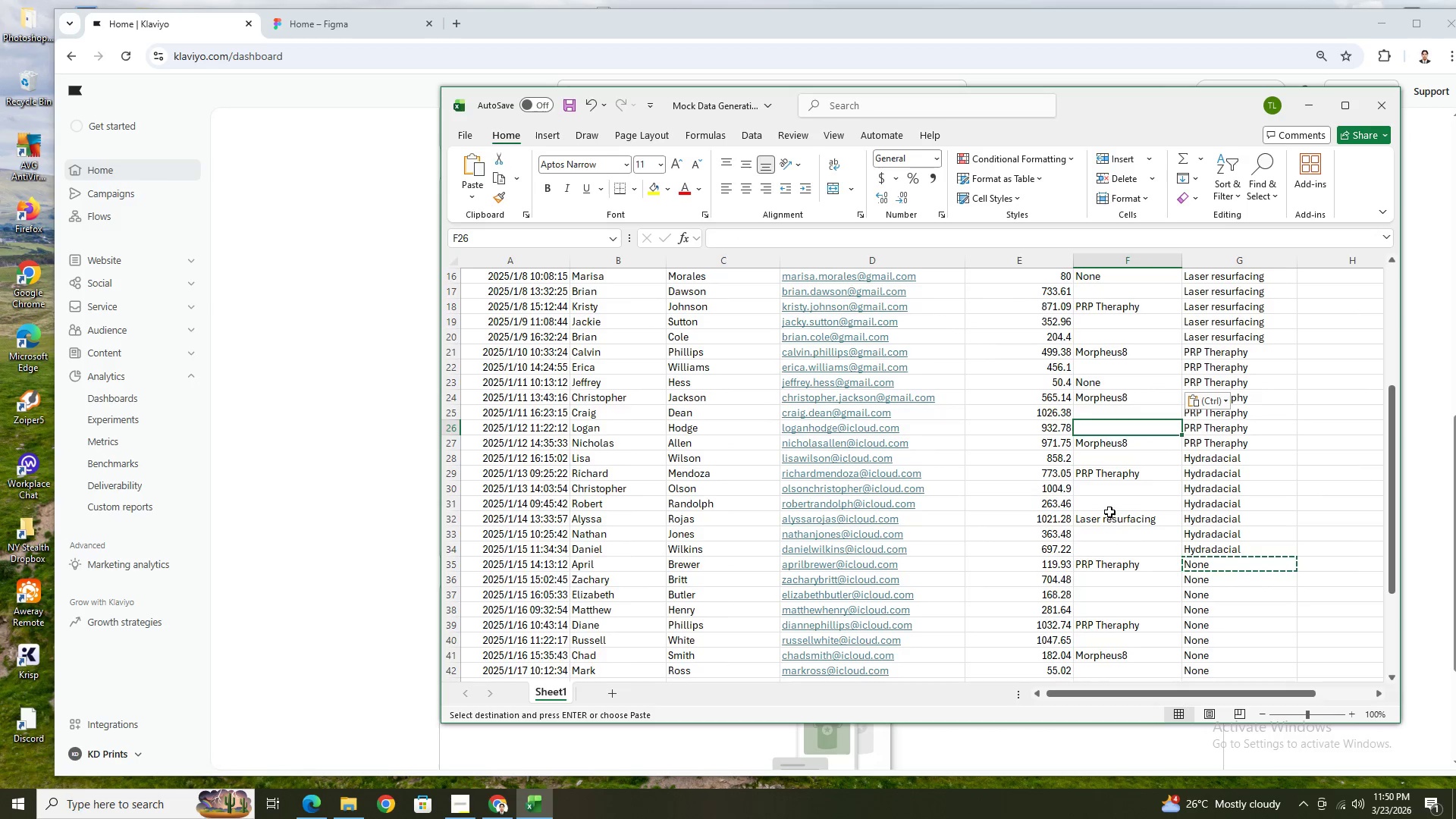 
left_click([1107, 509])
 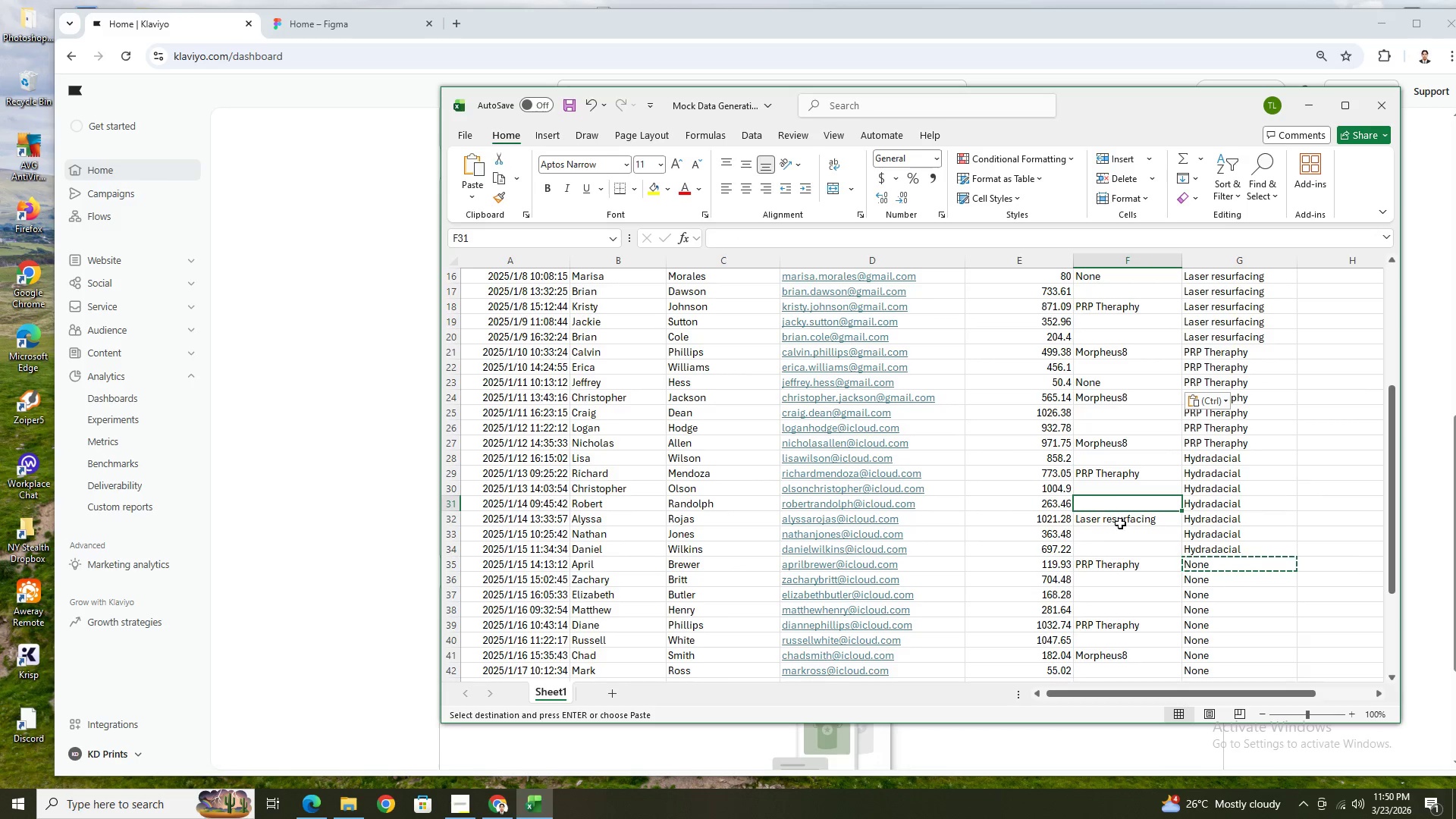 
key(Control+V)
 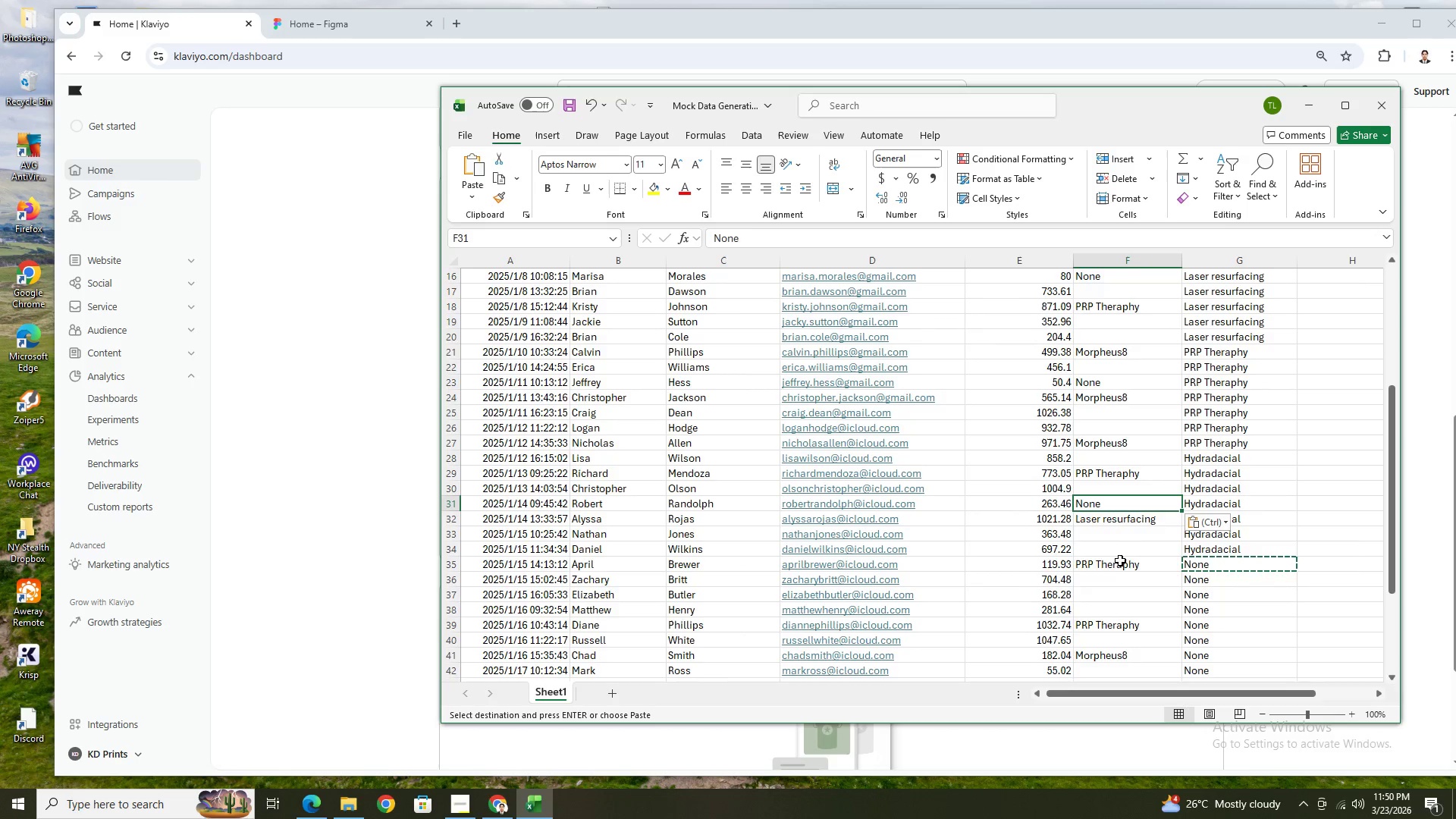 
scroll: coordinate [1112, 535], scroll_direction: down, amount: 4.0
 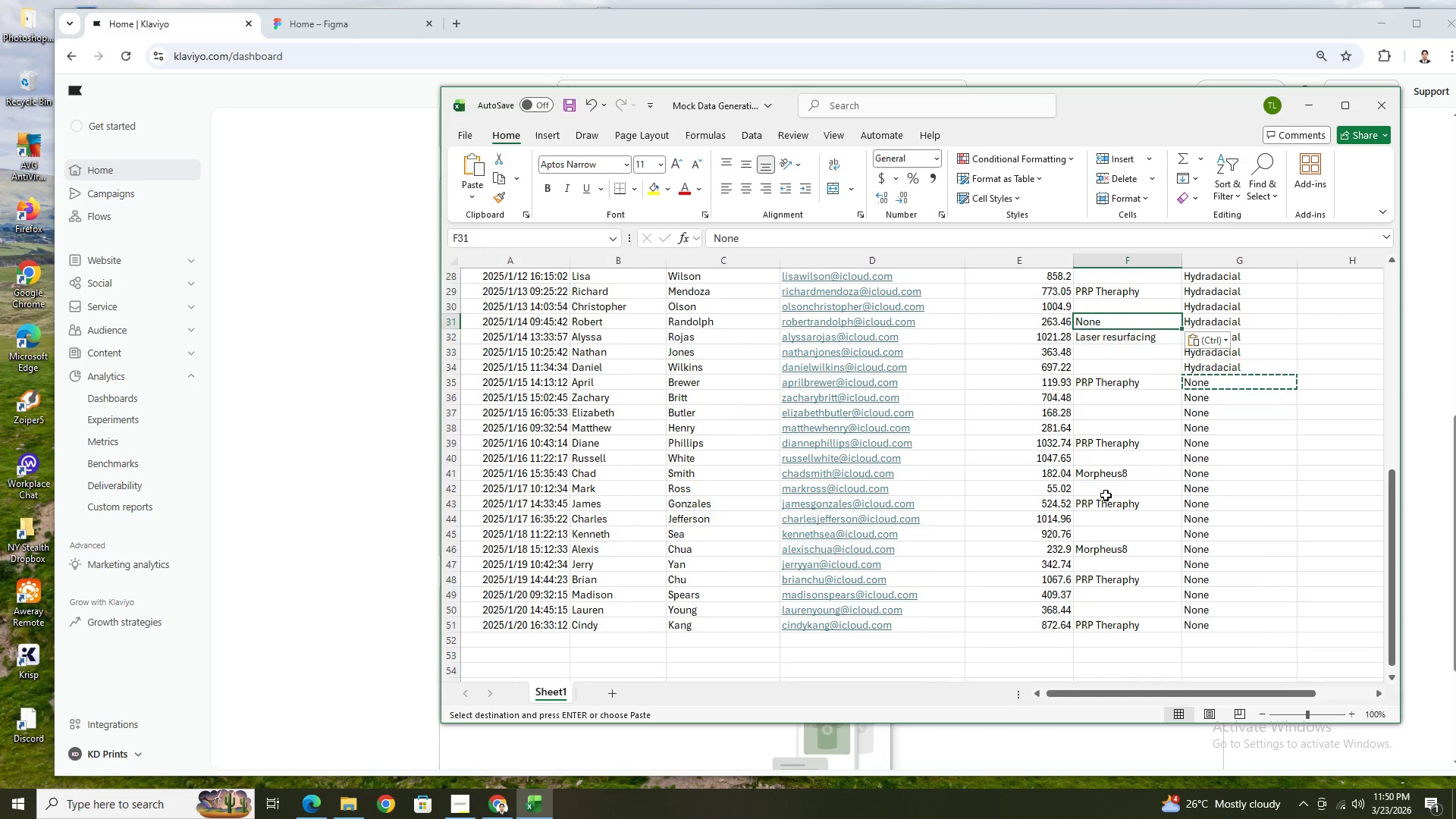 
left_click([1105, 491])
 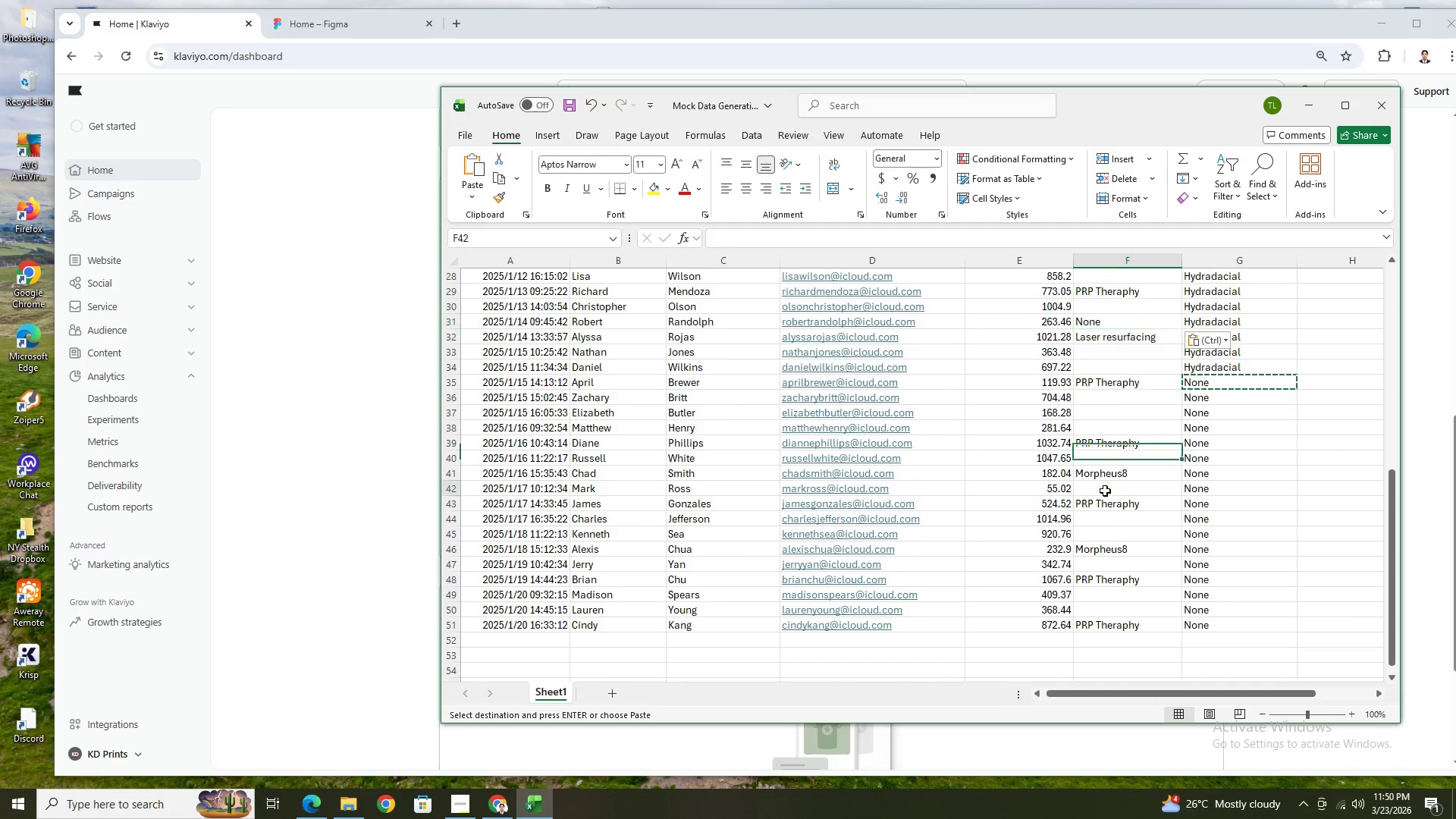 
key(Control+V)
 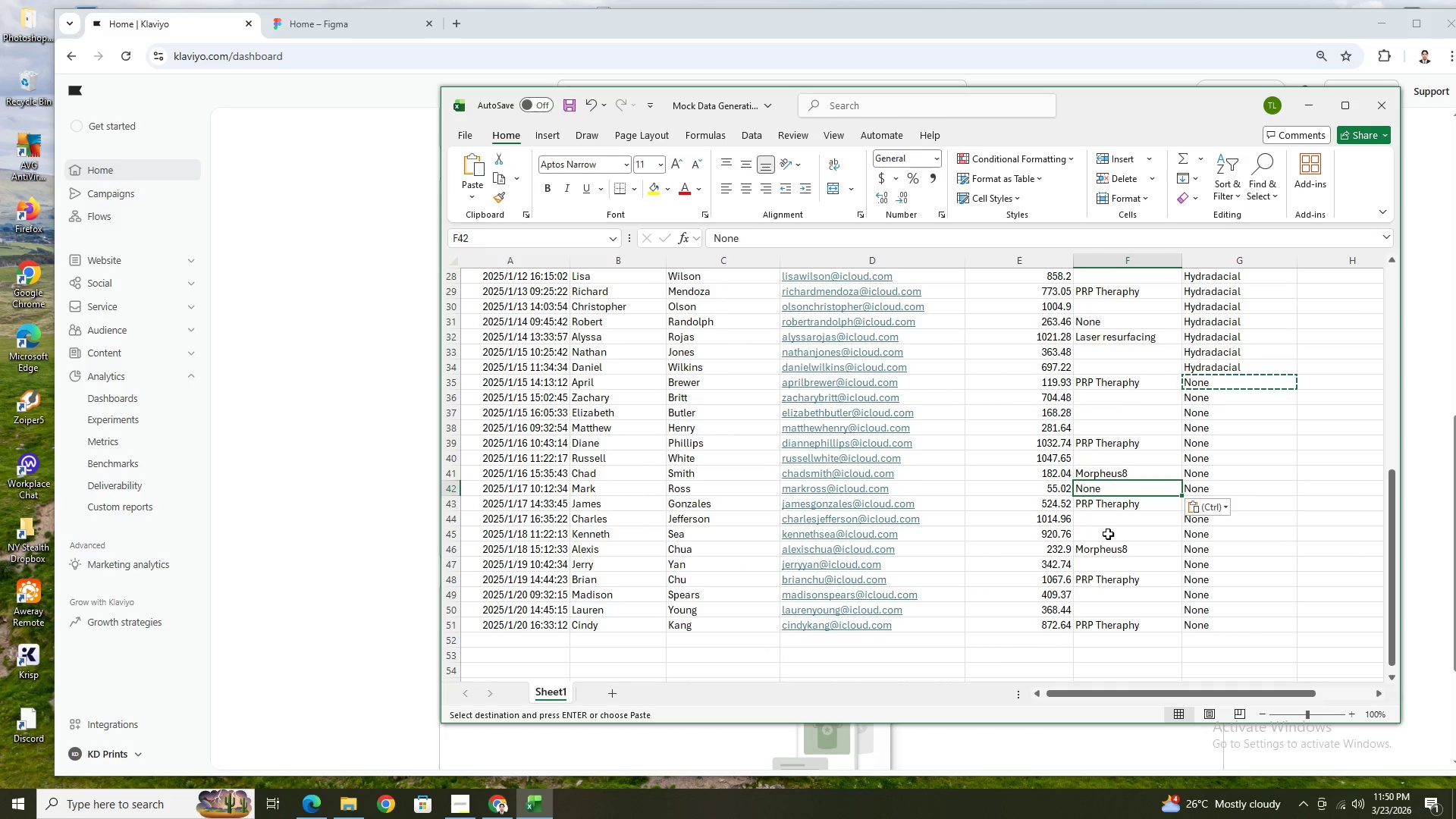 
left_click([1109, 536])
 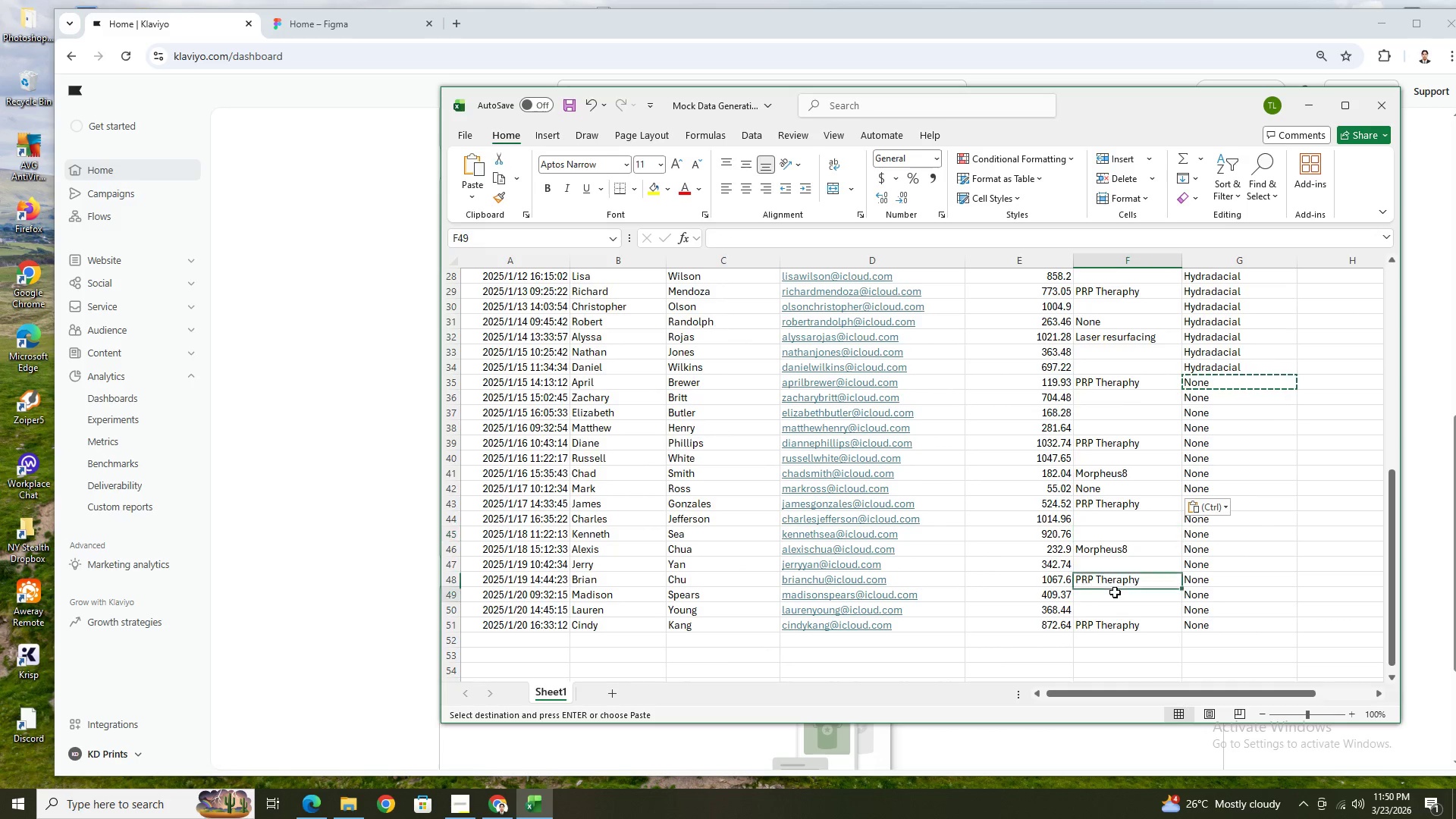 
double_click([1116, 607])
 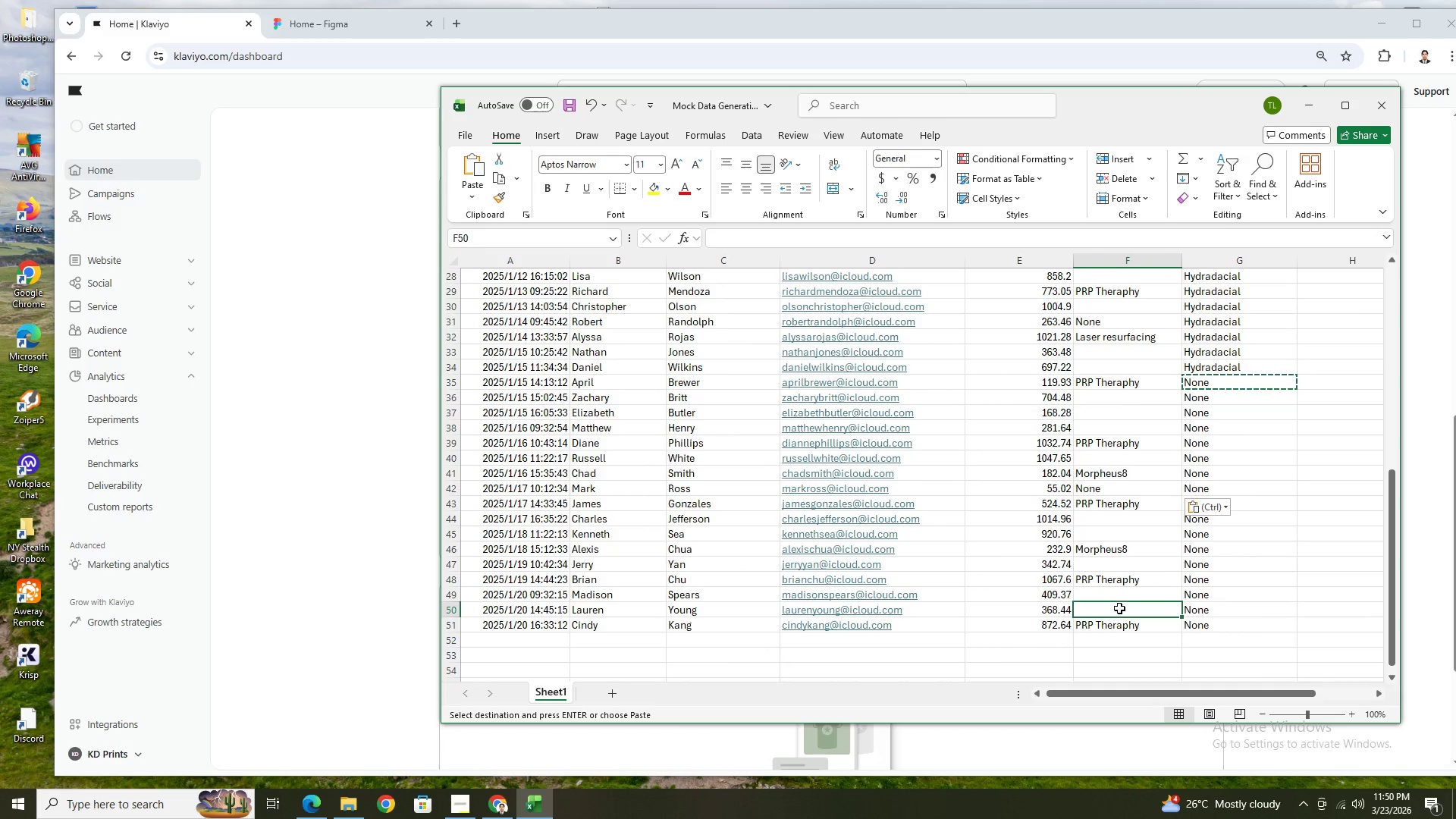 
hold_key(key=ControlLeft, duration=1.5)
 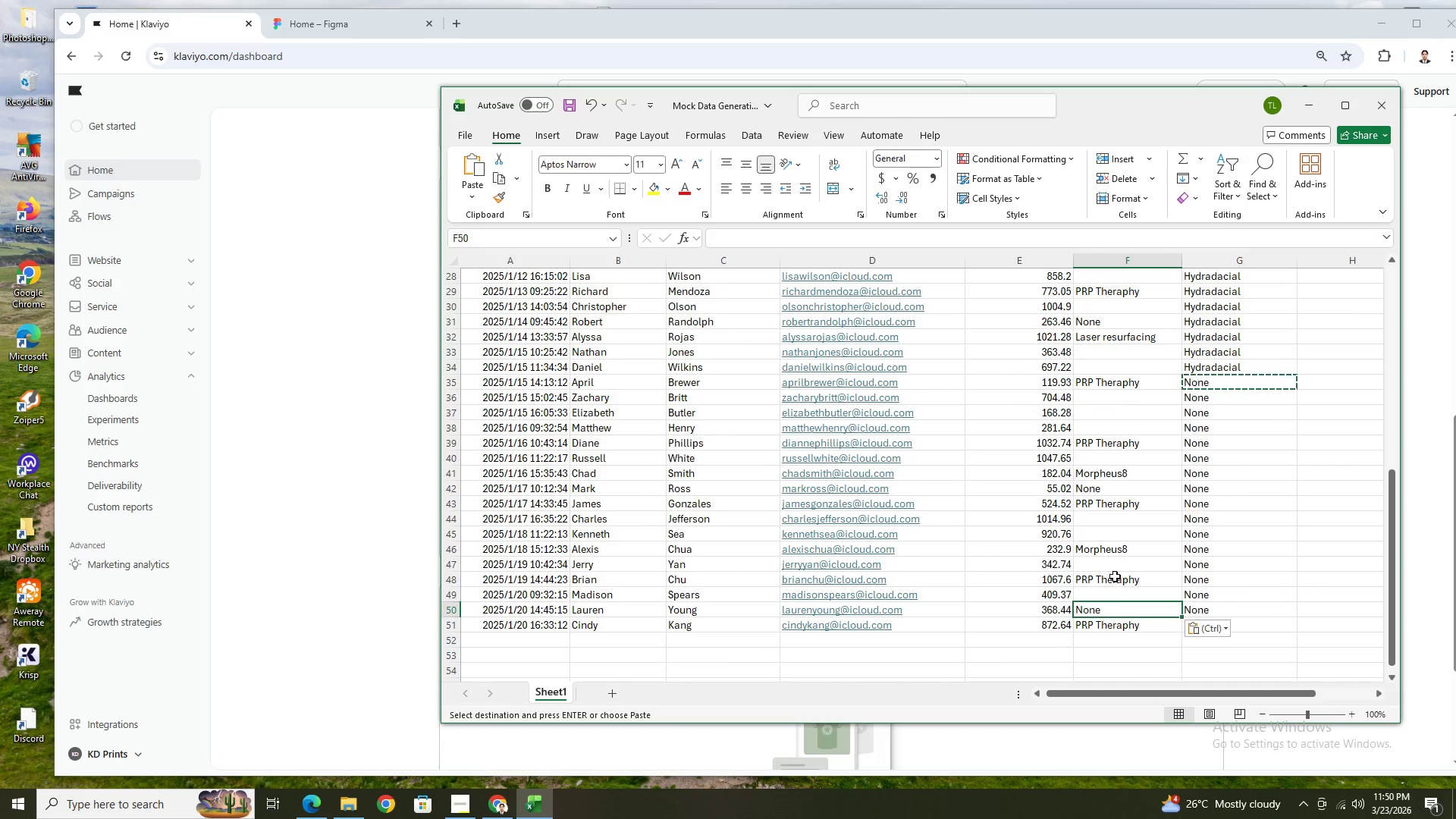 
key(Control+V)
 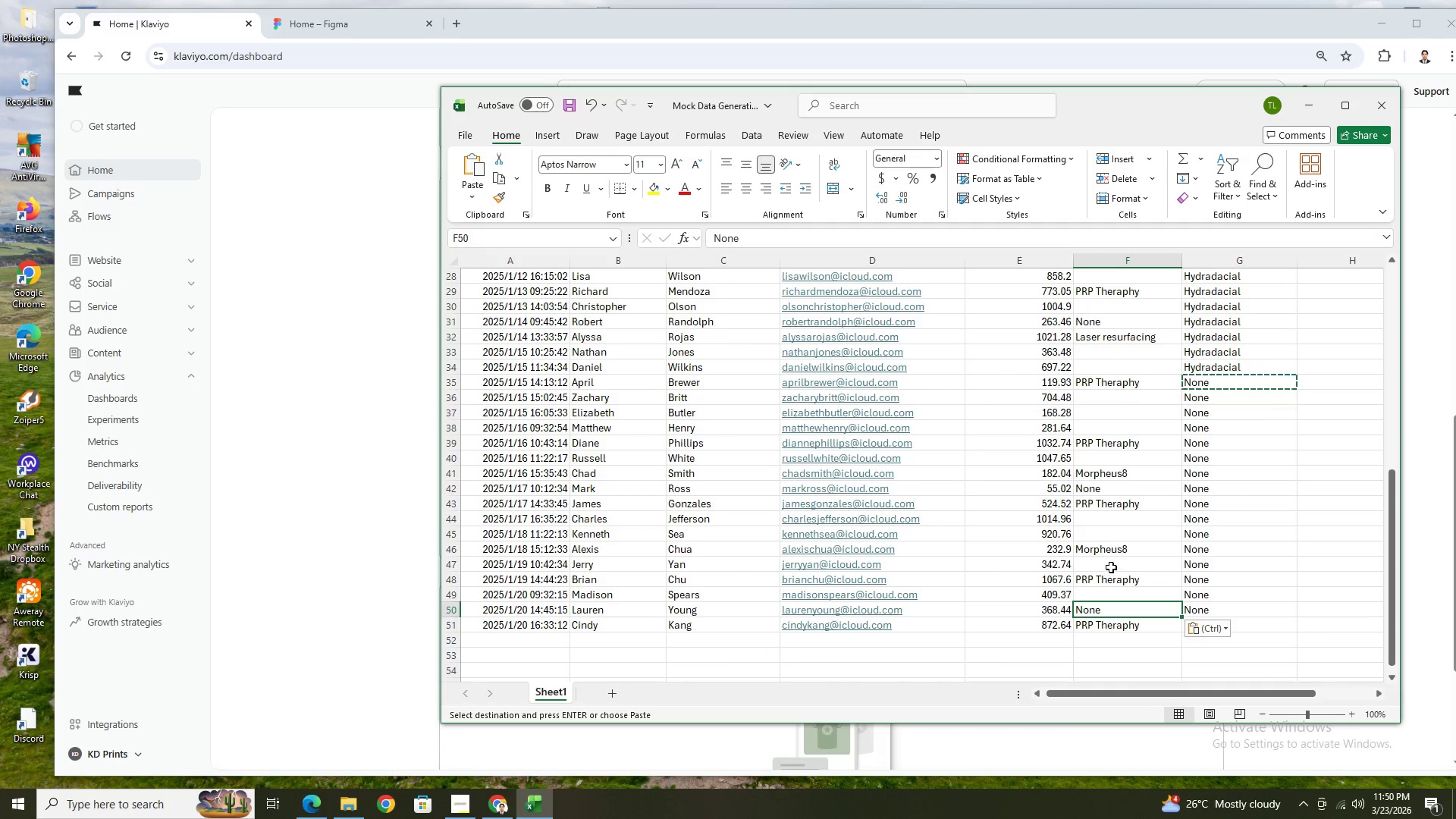 
left_click([1111, 566])
 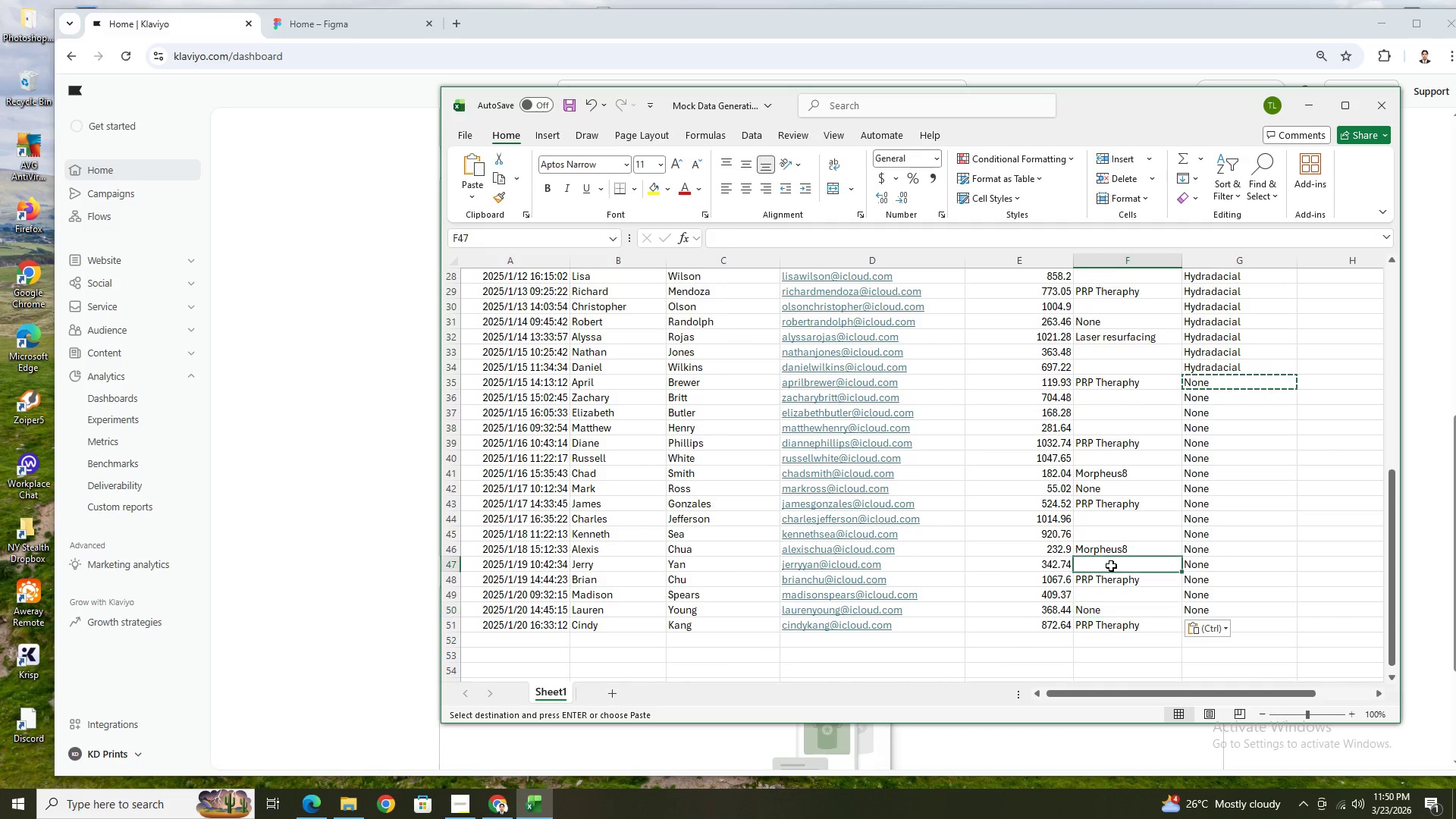 
key(Control+ControlLeft)
 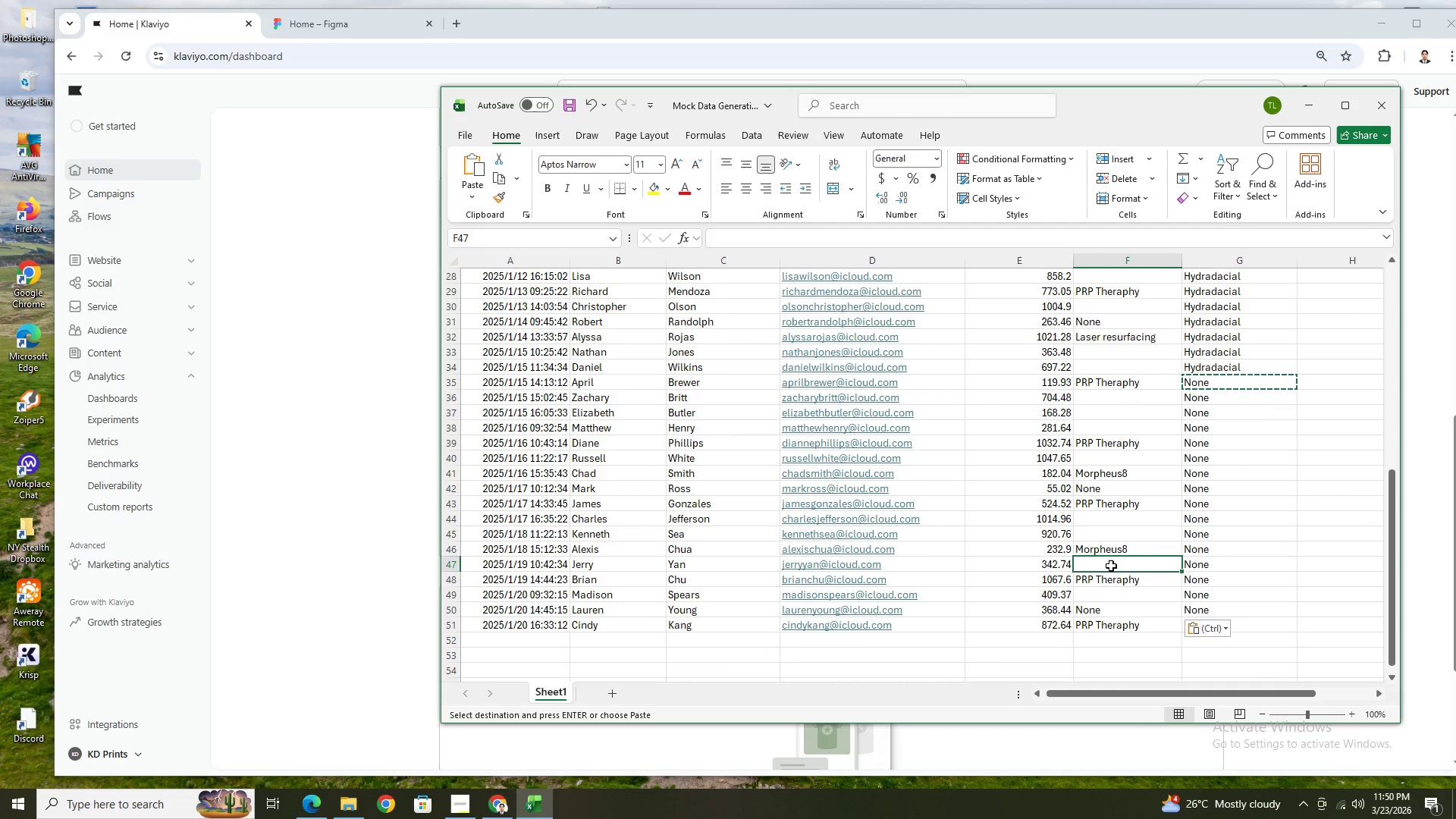 
key(Control+V)
 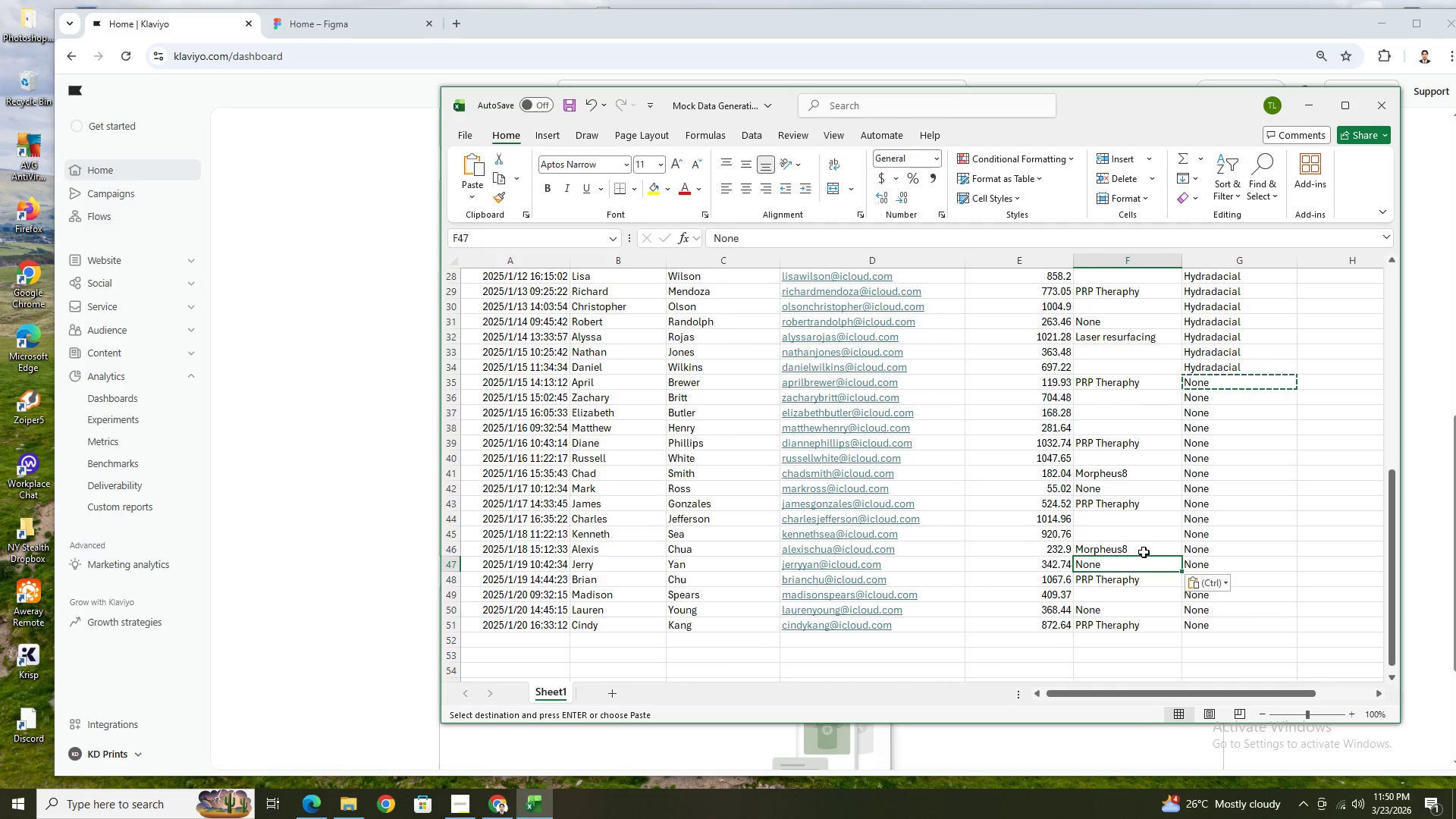 
scroll: coordinate [1230, 457], scroll_direction: up, amount: 7.0
 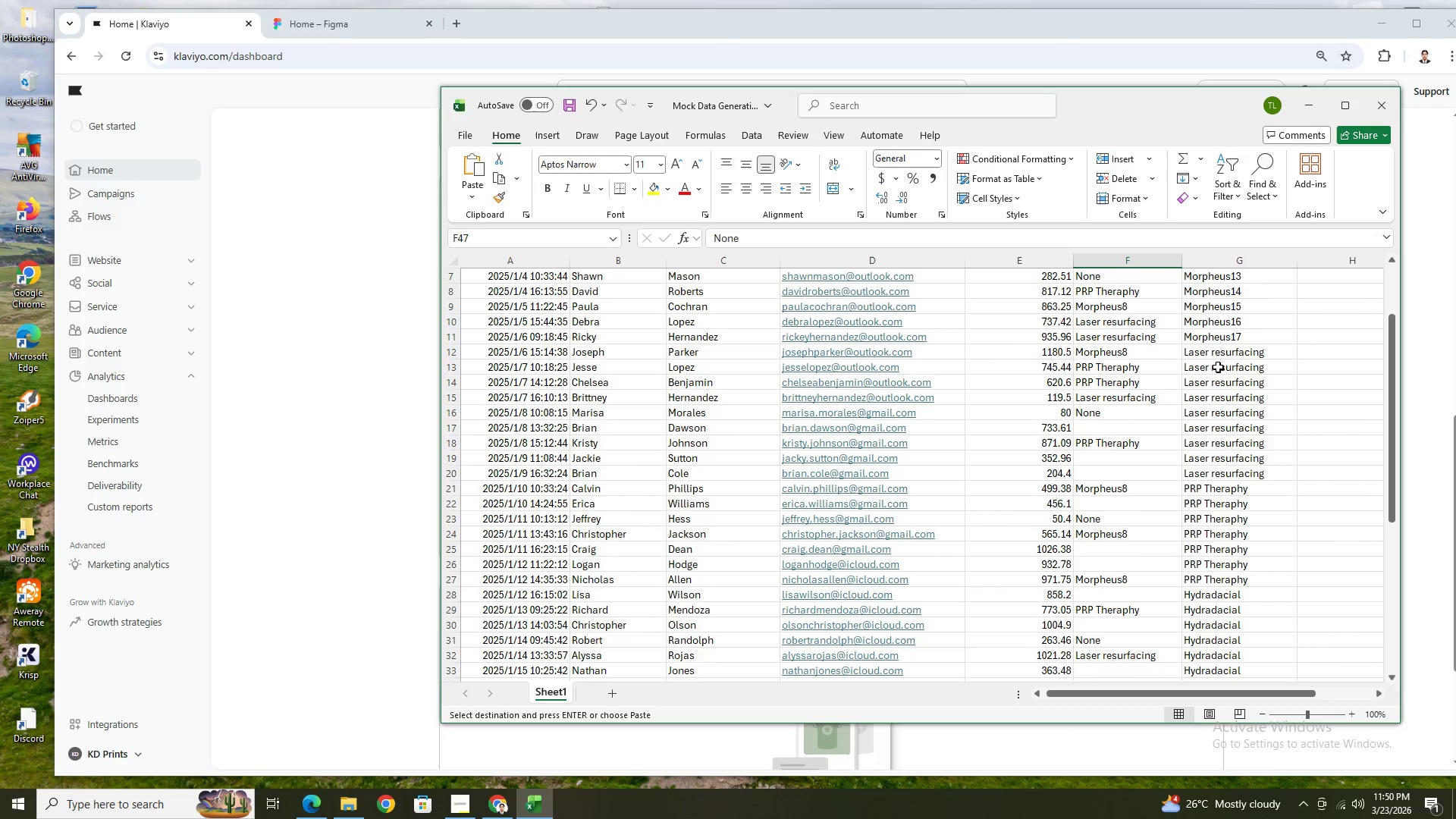 
left_click([1222, 354])
 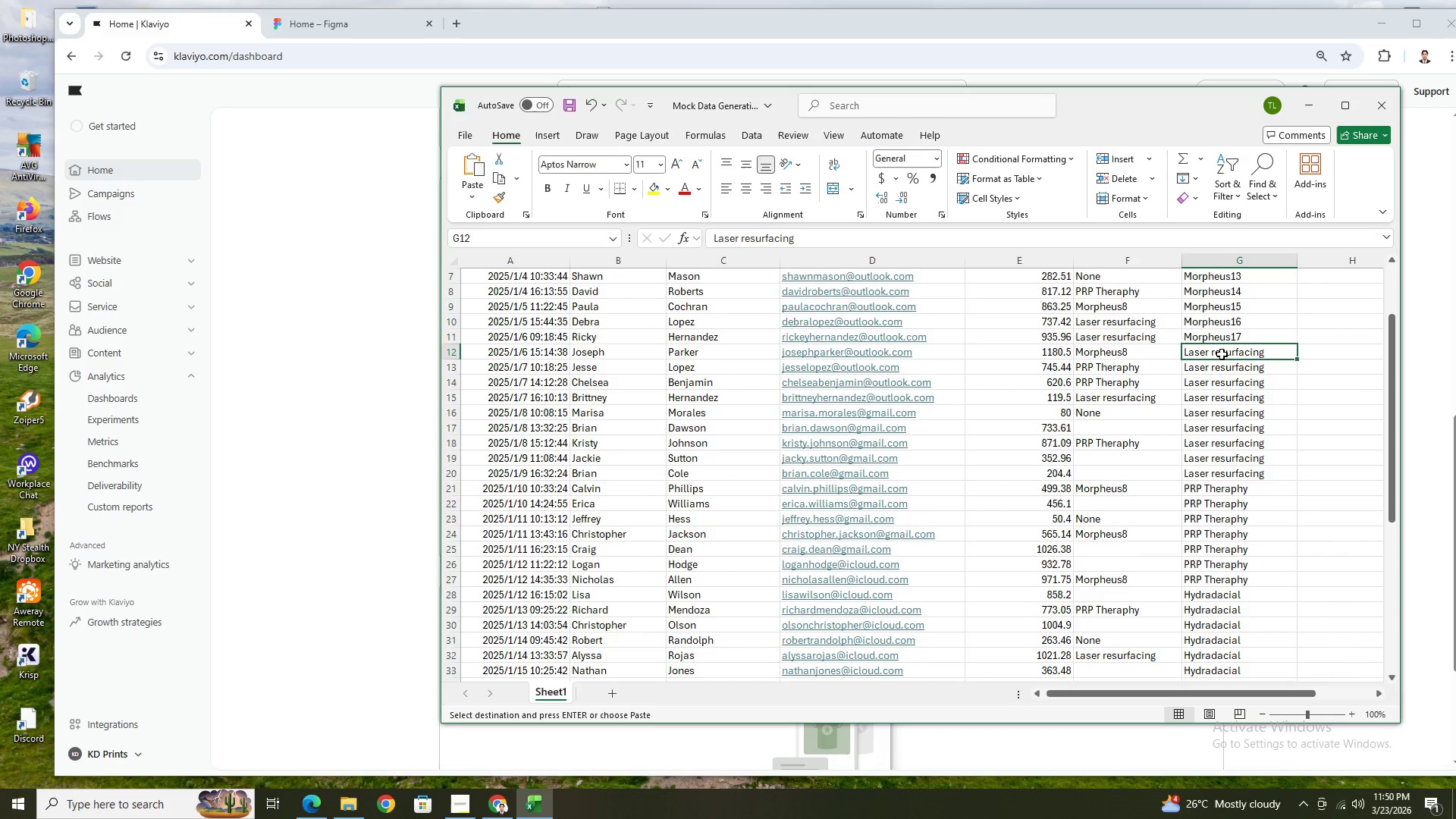 
key(Control+C)
 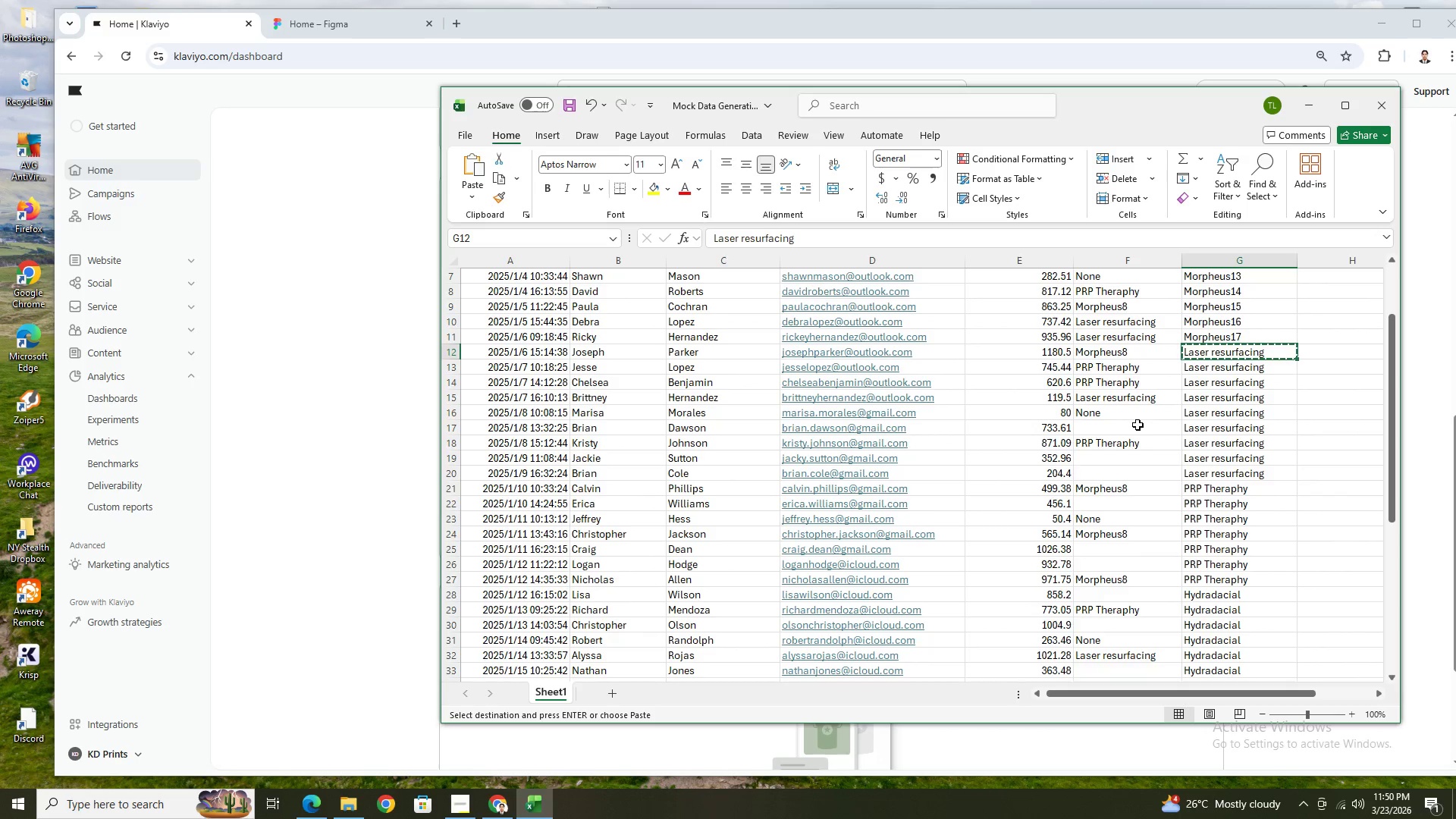 
left_click([1133, 424])
 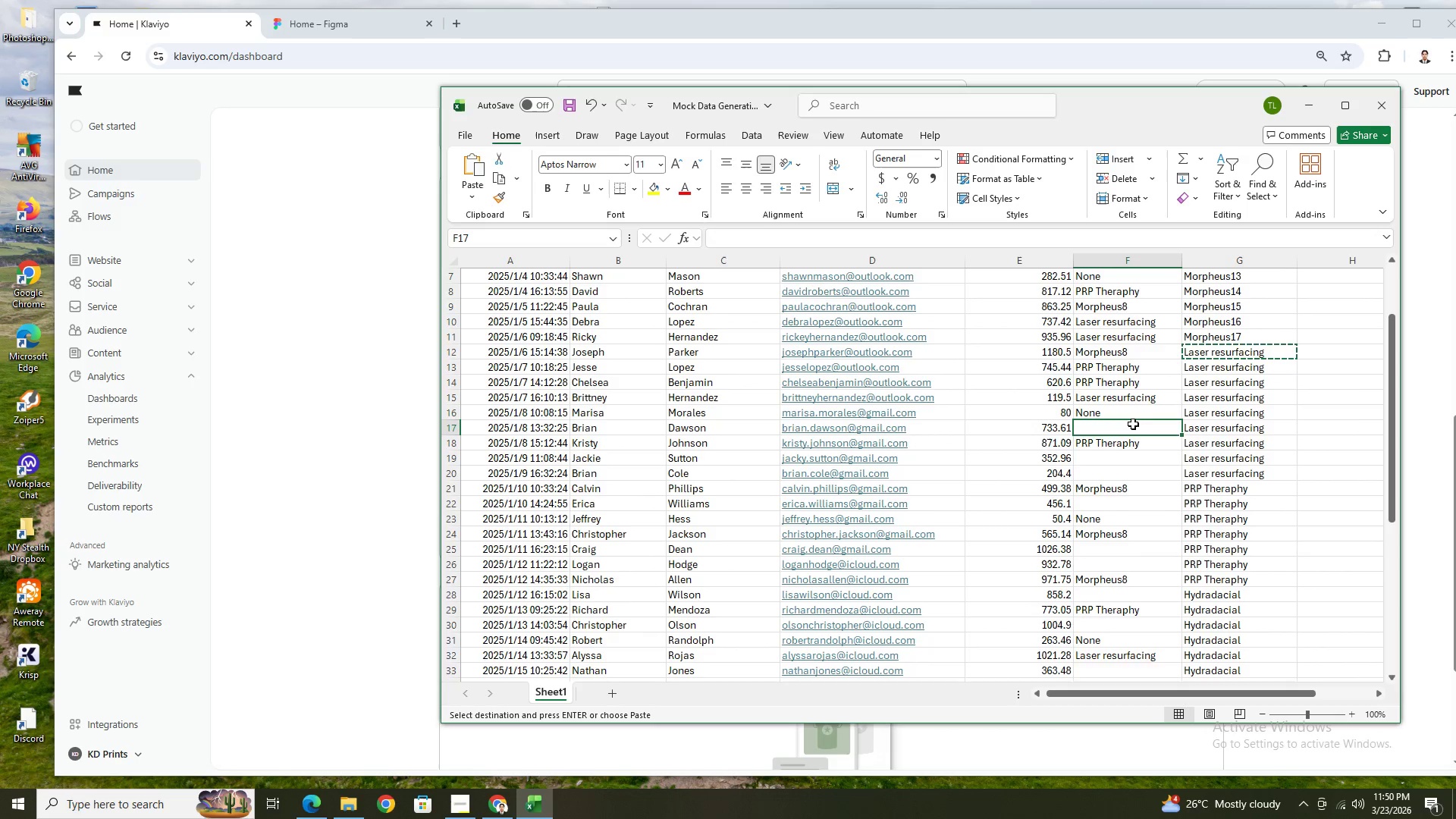 
key(Control+V)
 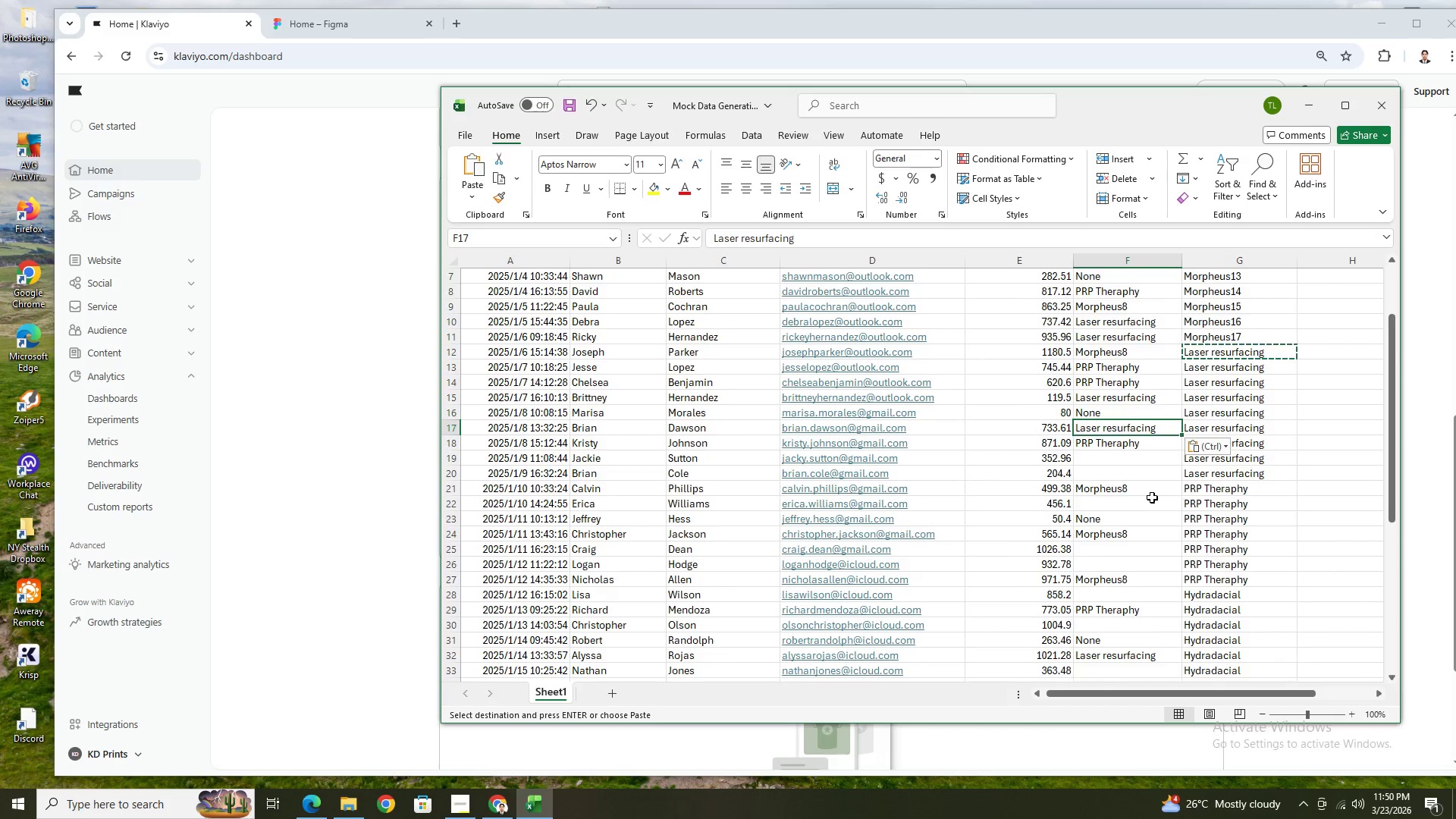 
scroll: coordinate [1144, 505], scroll_direction: down, amount: 4.0
 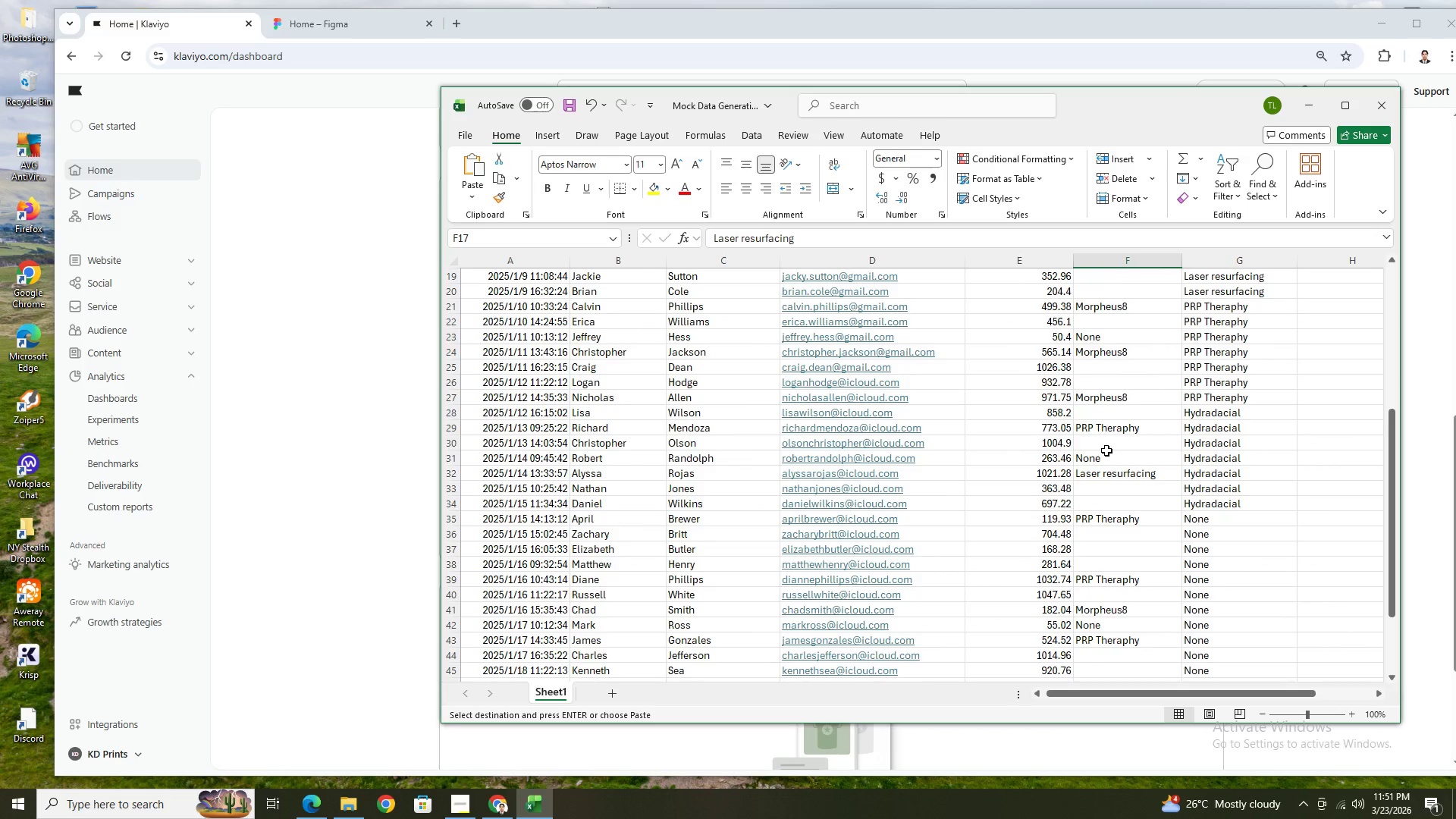 
left_click([1107, 447])
 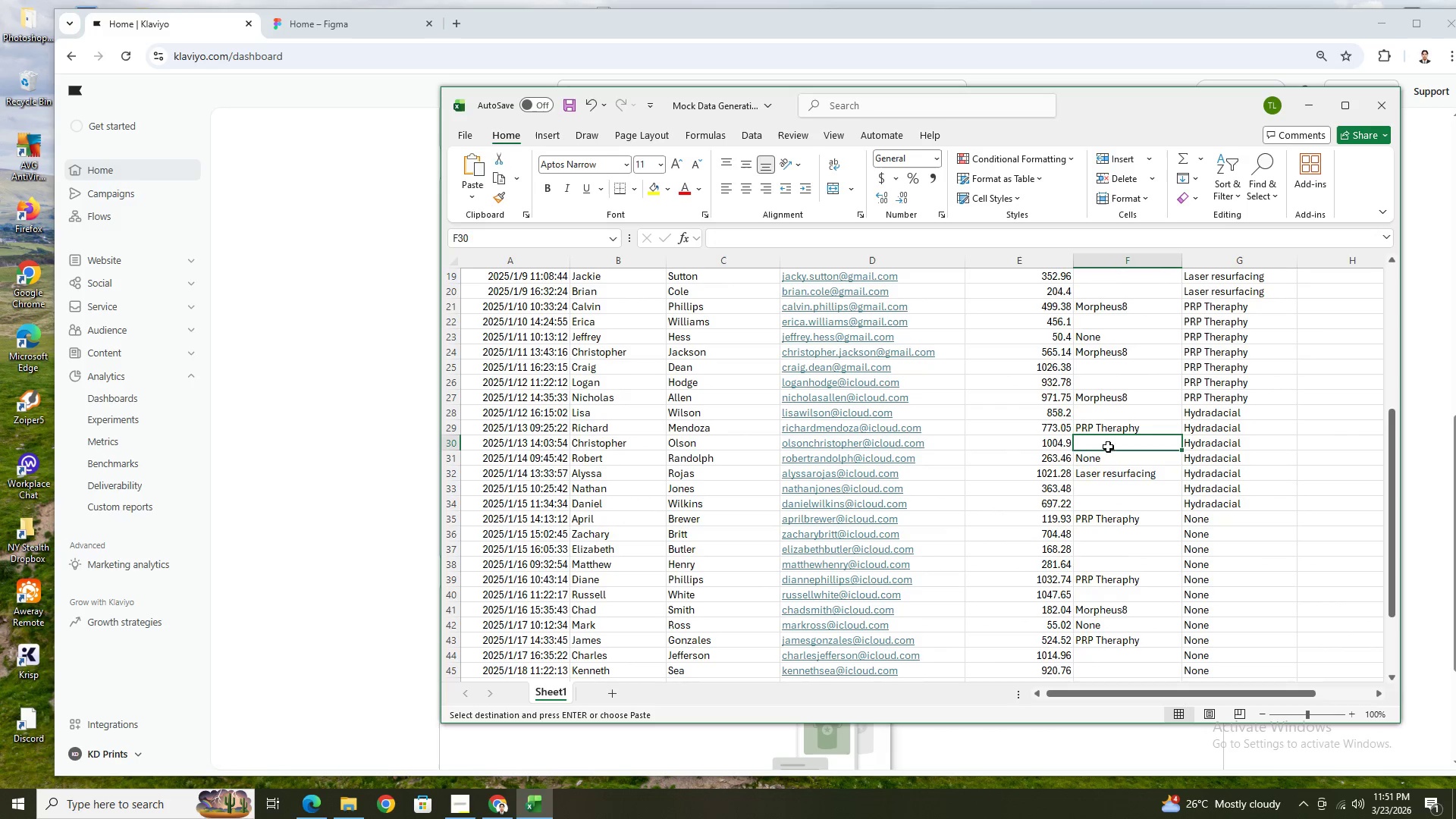 
key(Control+V)
 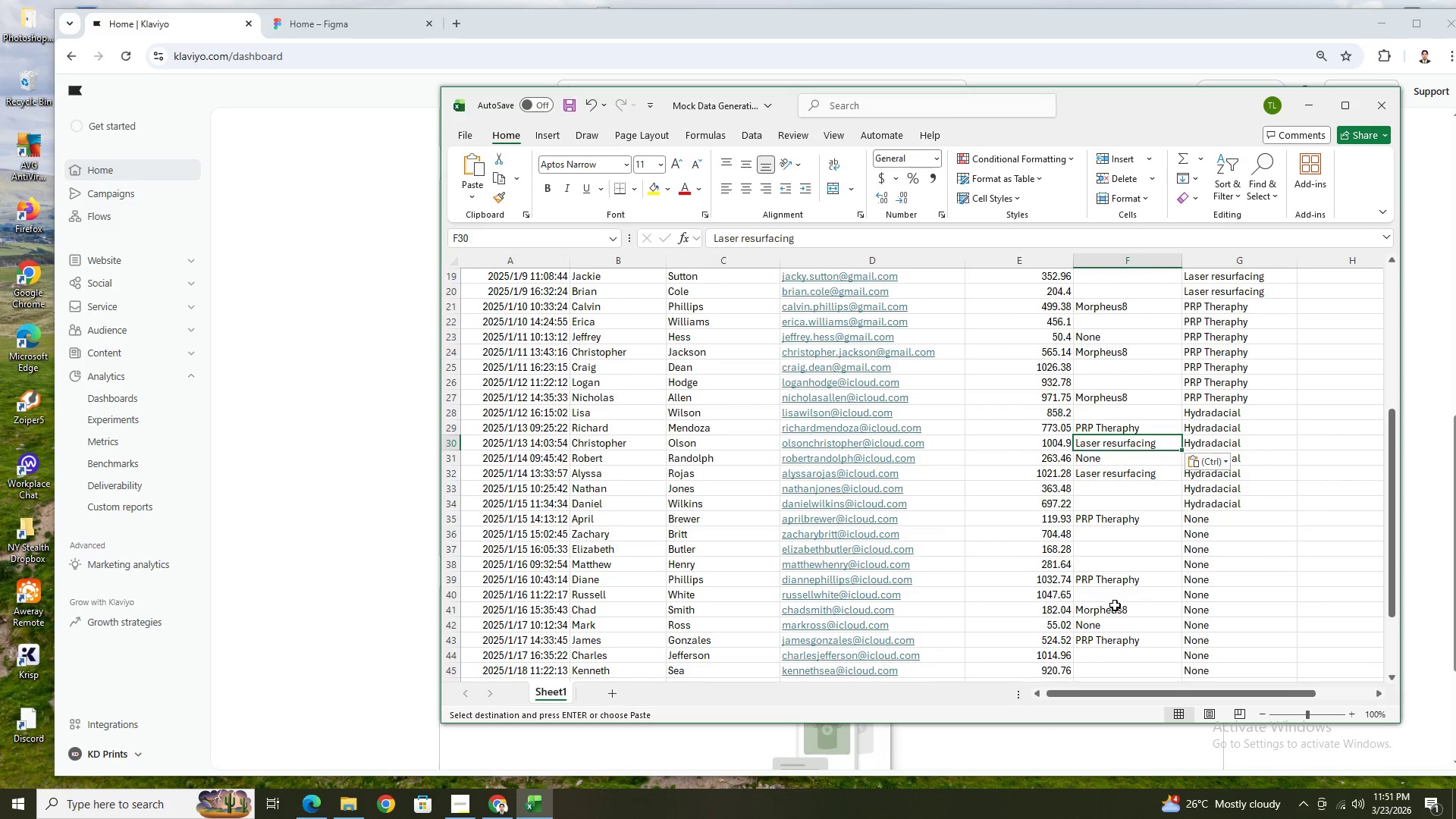 
scroll: coordinate [1115, 603], scroll_direction: down, amount: 2.0
 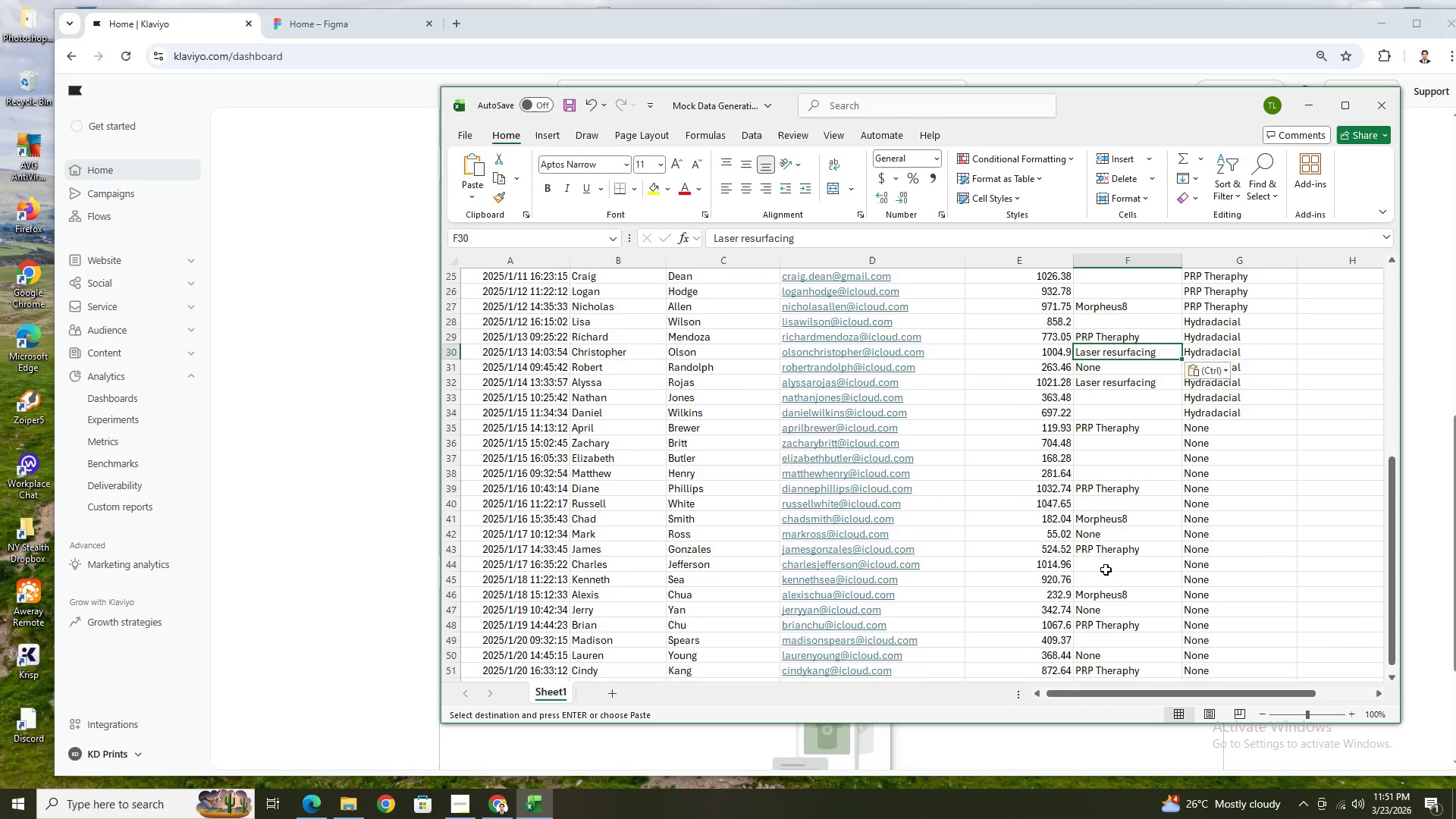 
left_click([1107, 566])
 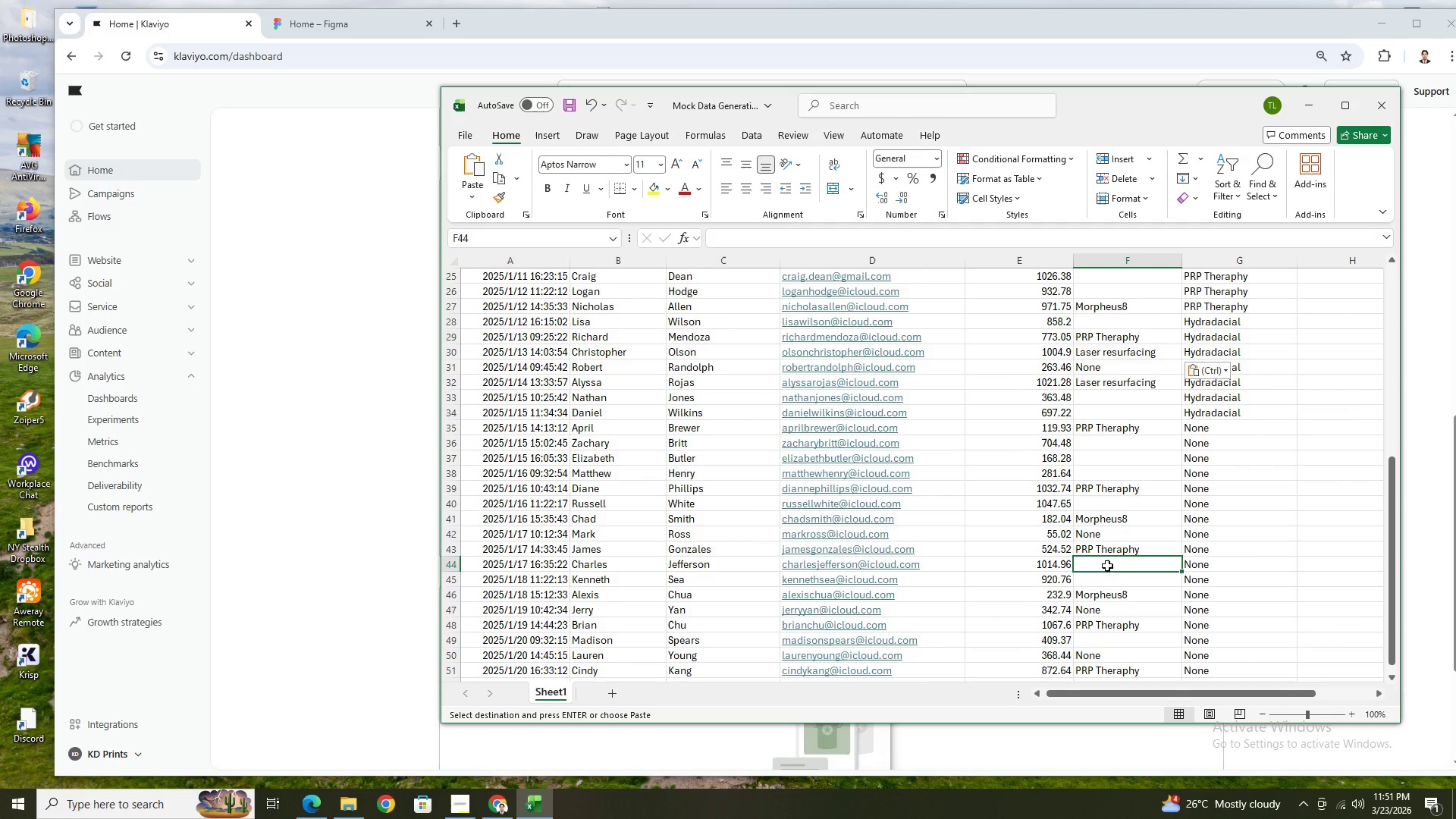 
key(Control+ControlLeft)
 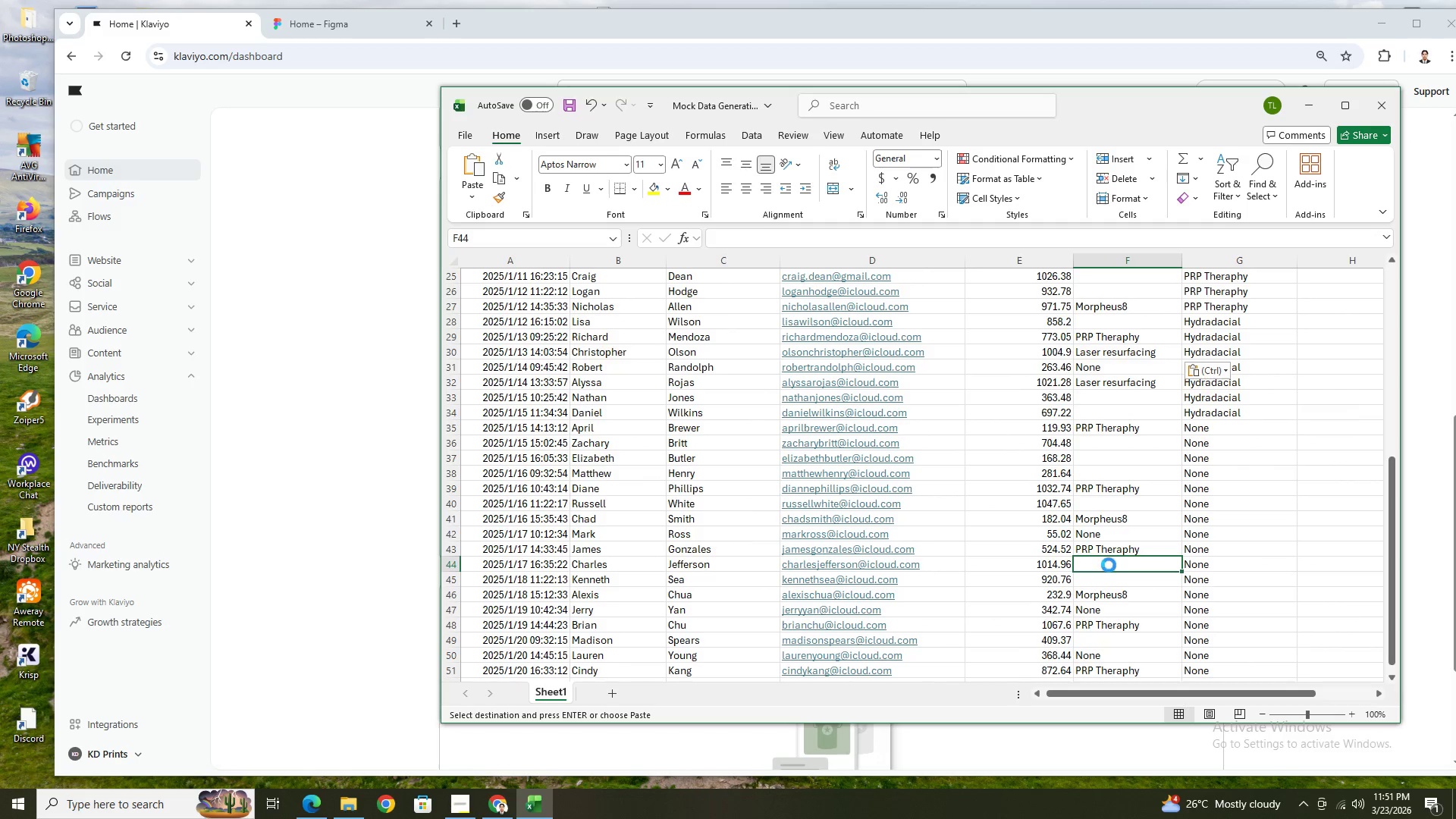 
key(Control+V)
 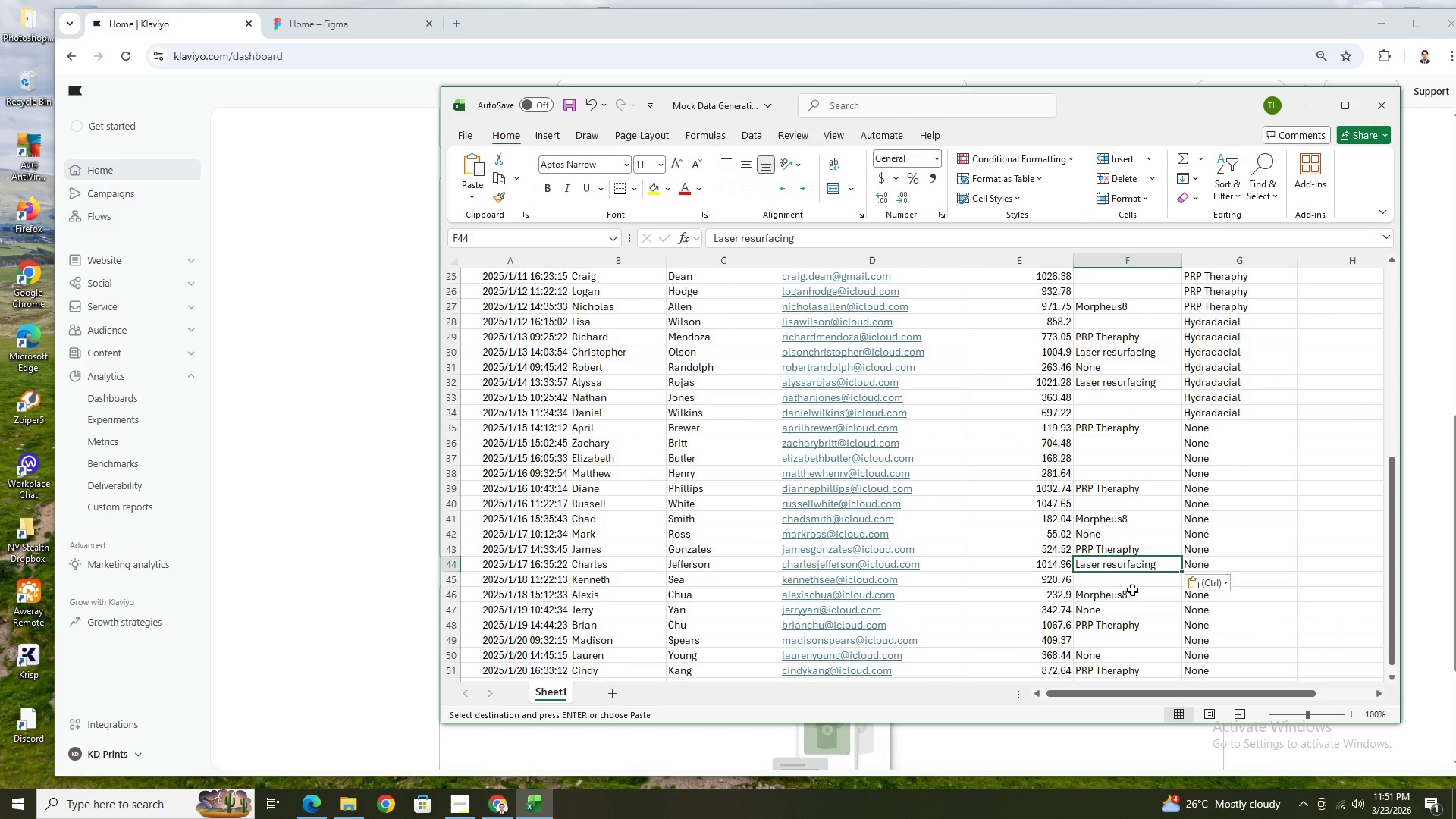 
scroll: coordinate [1118, 483], scroll_direction: up, amount: 6.0
 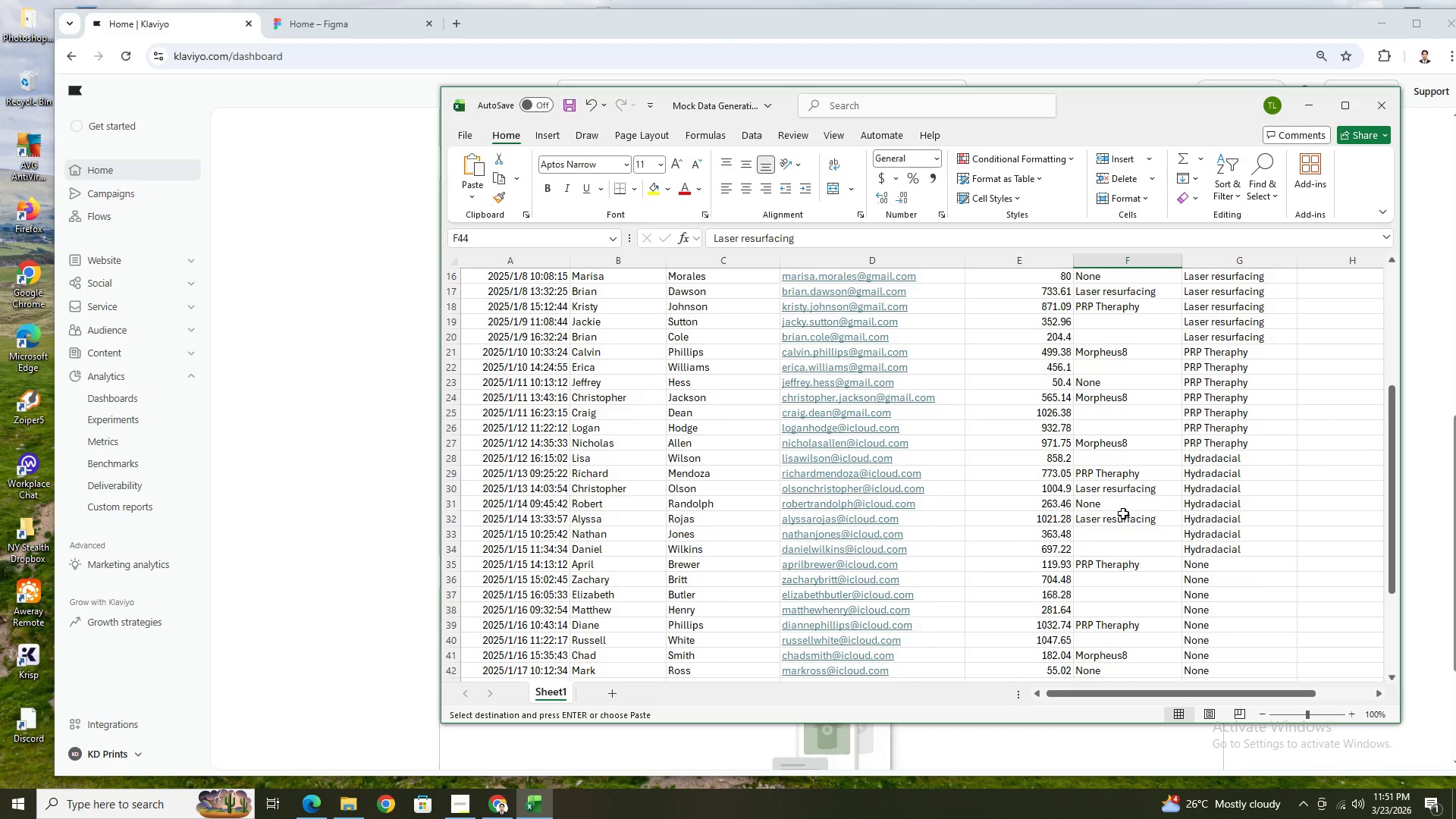 
scroll: coordinate [1120, 508], scroll_direction: down, amount: 5.0
 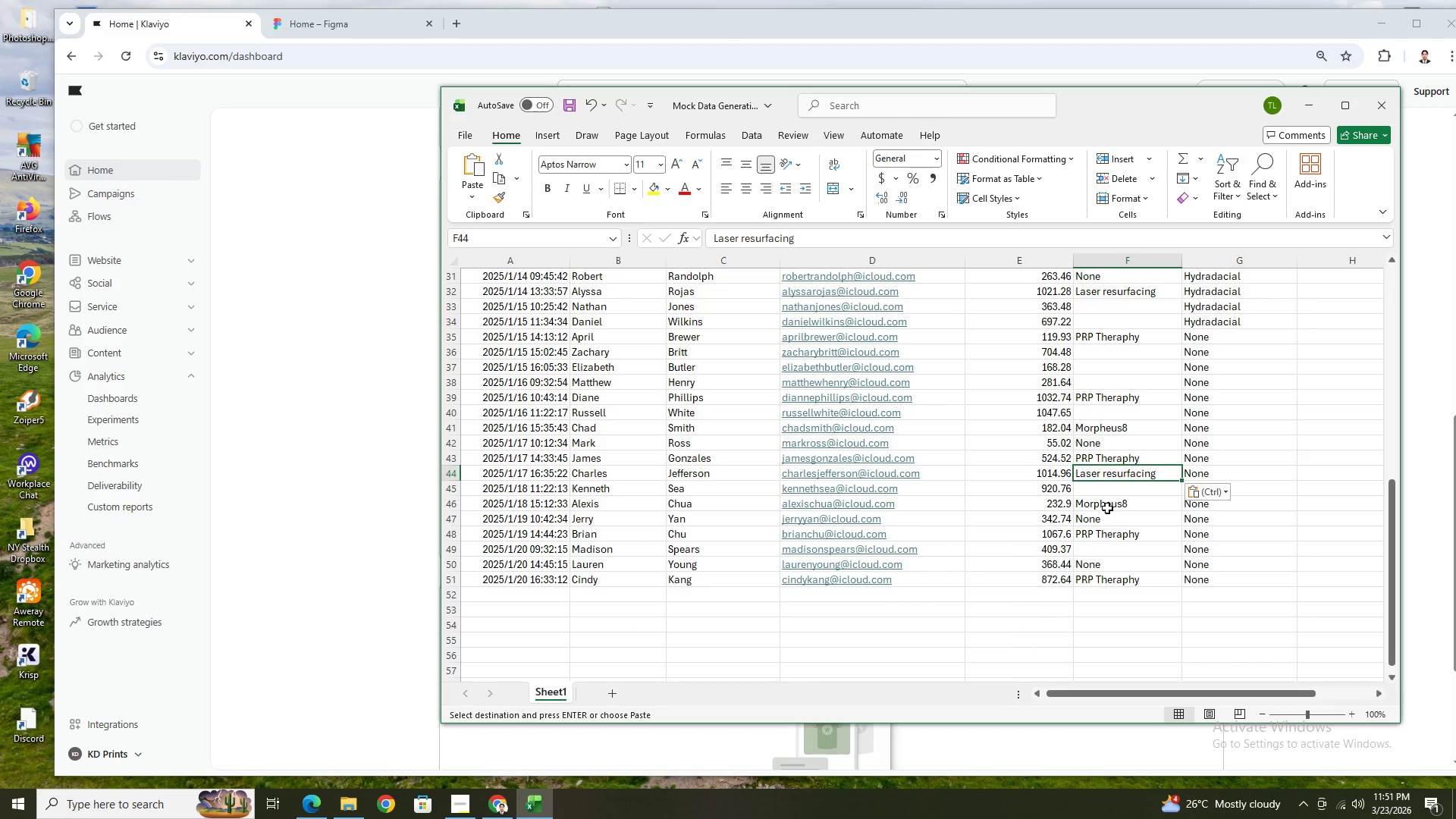 
left_click([1106, 507])
 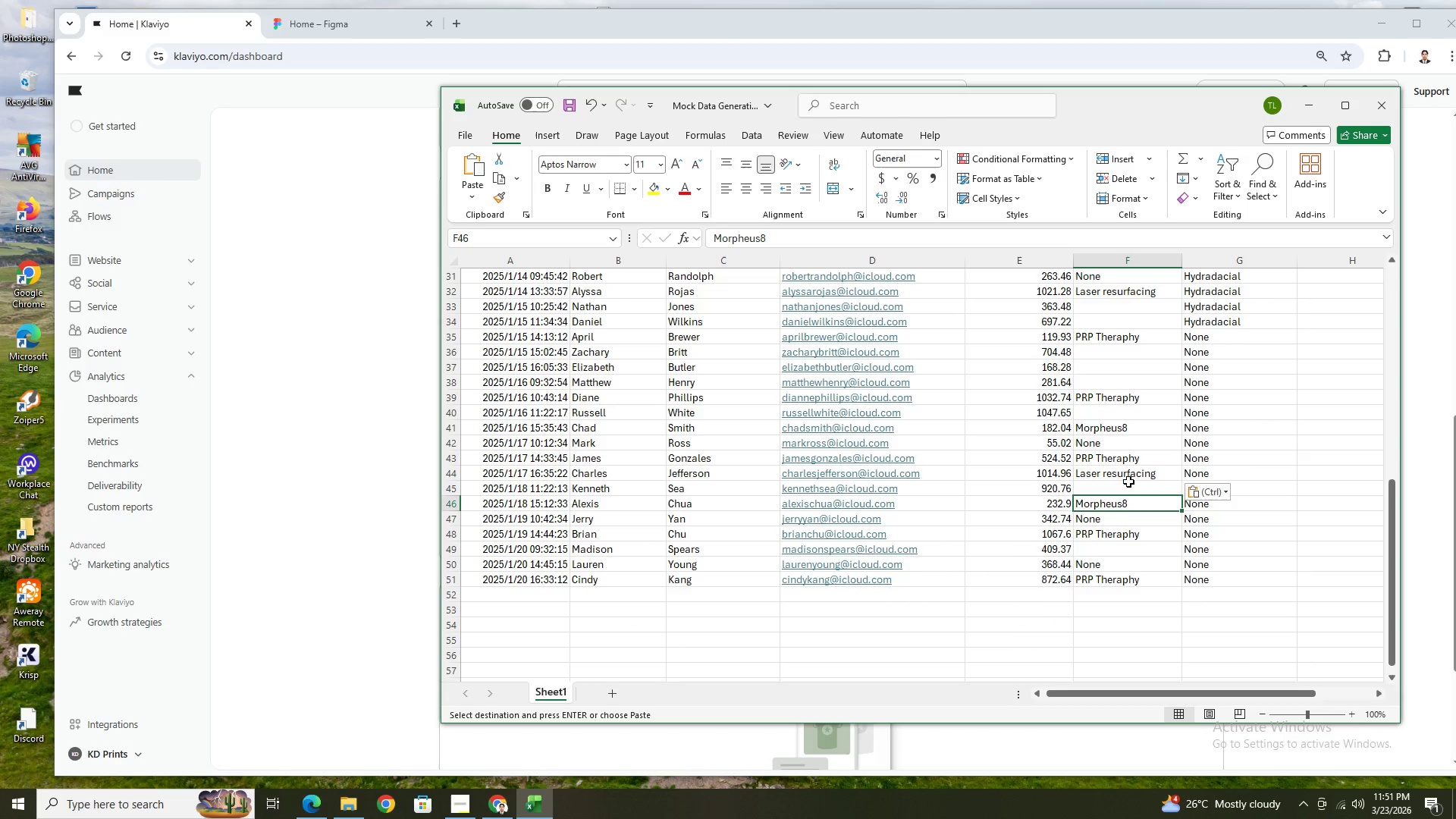 
left_click([1128, 475])
 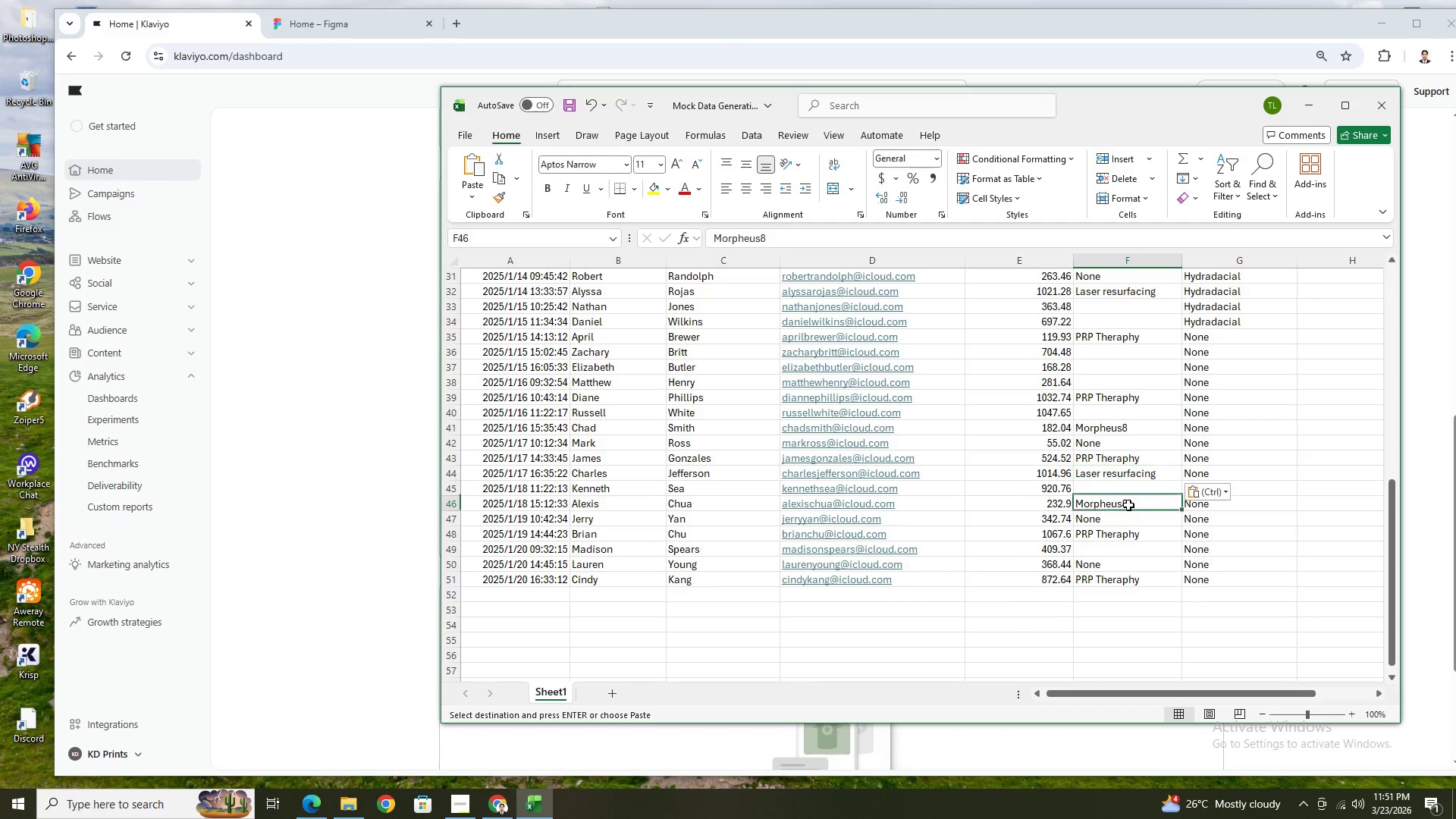 
key(Control+C)
 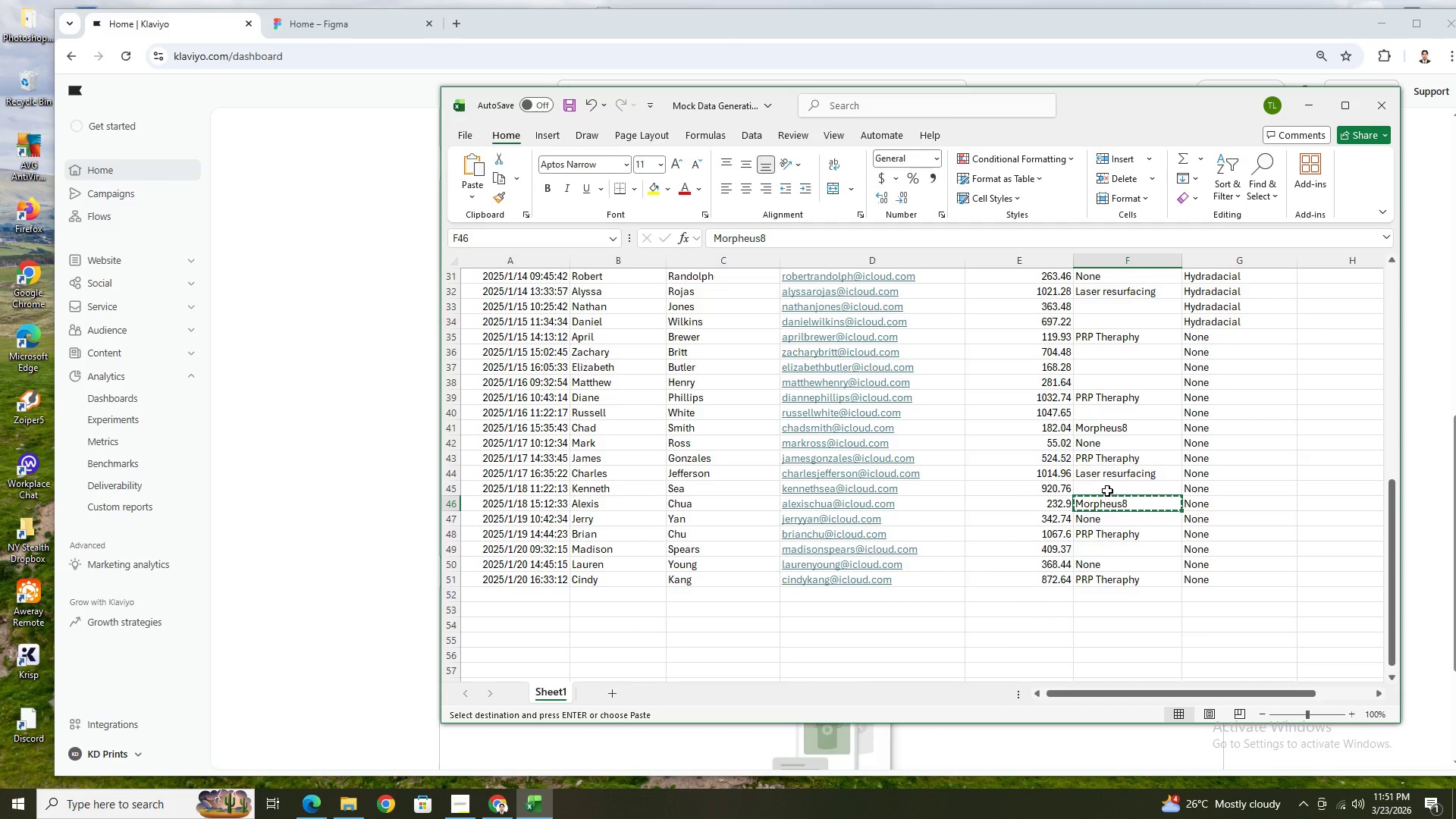 
left_click([1107, 491])
 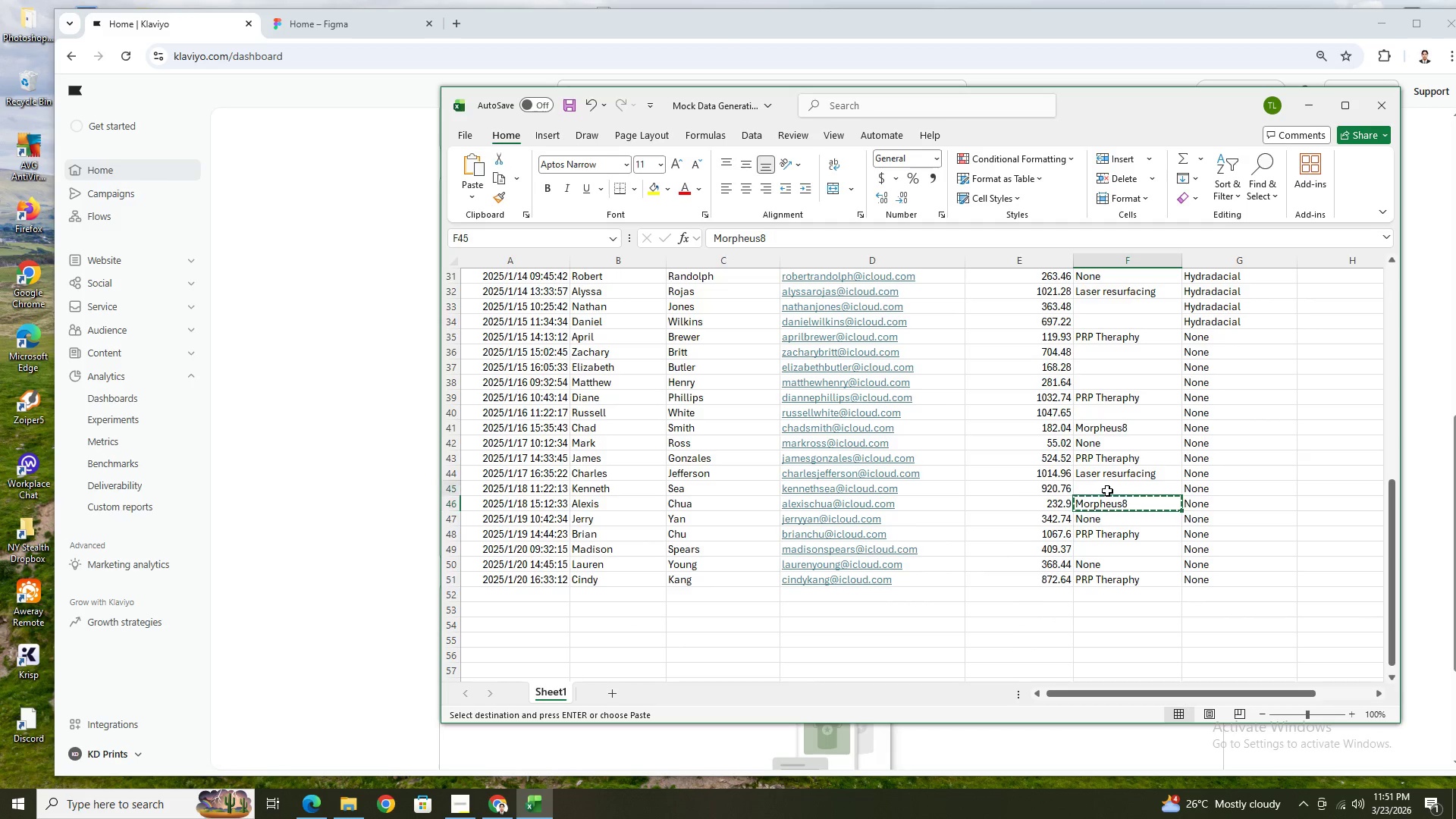 
key(Control+V)
 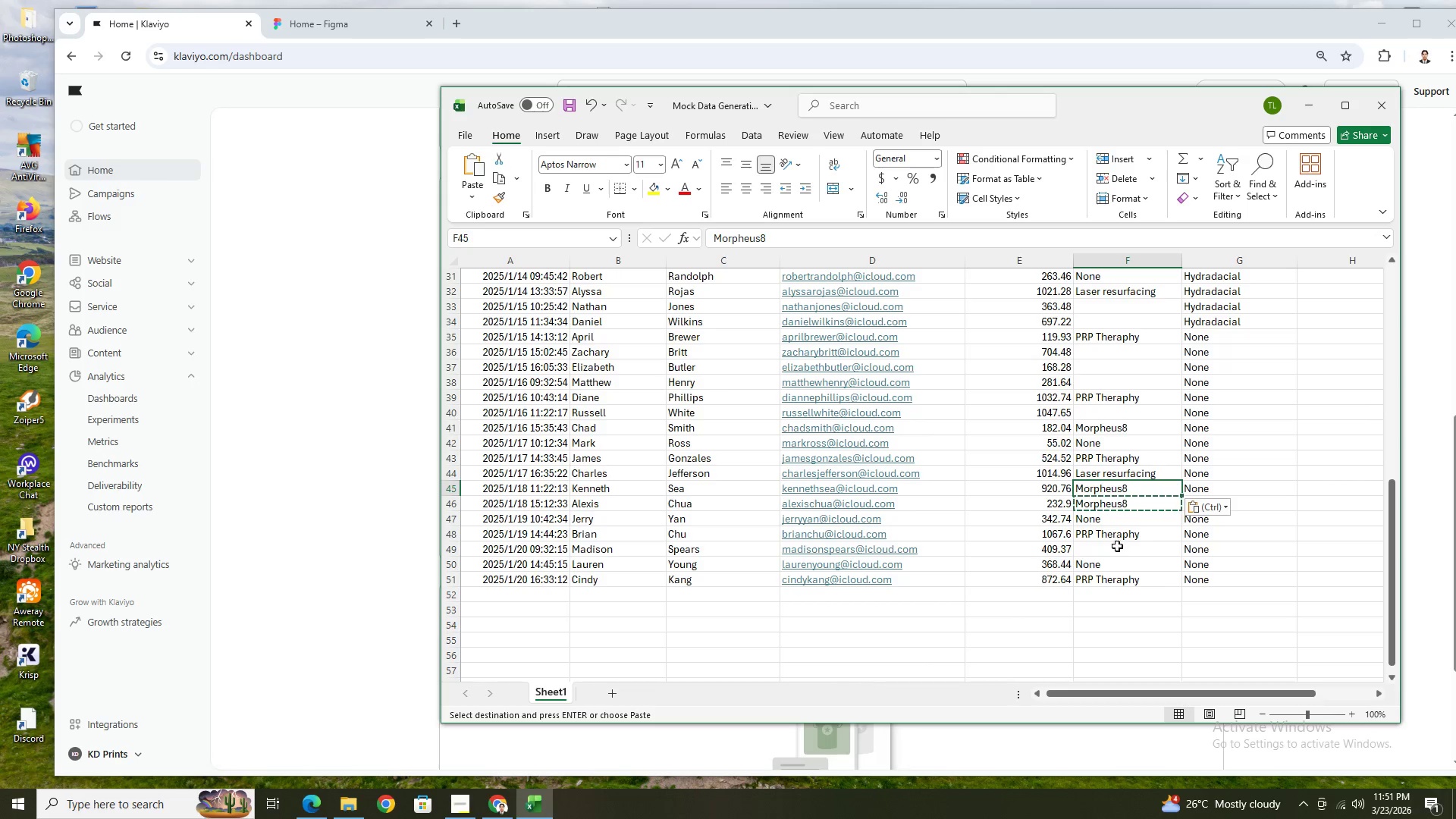 
left_click([1117, 546])
 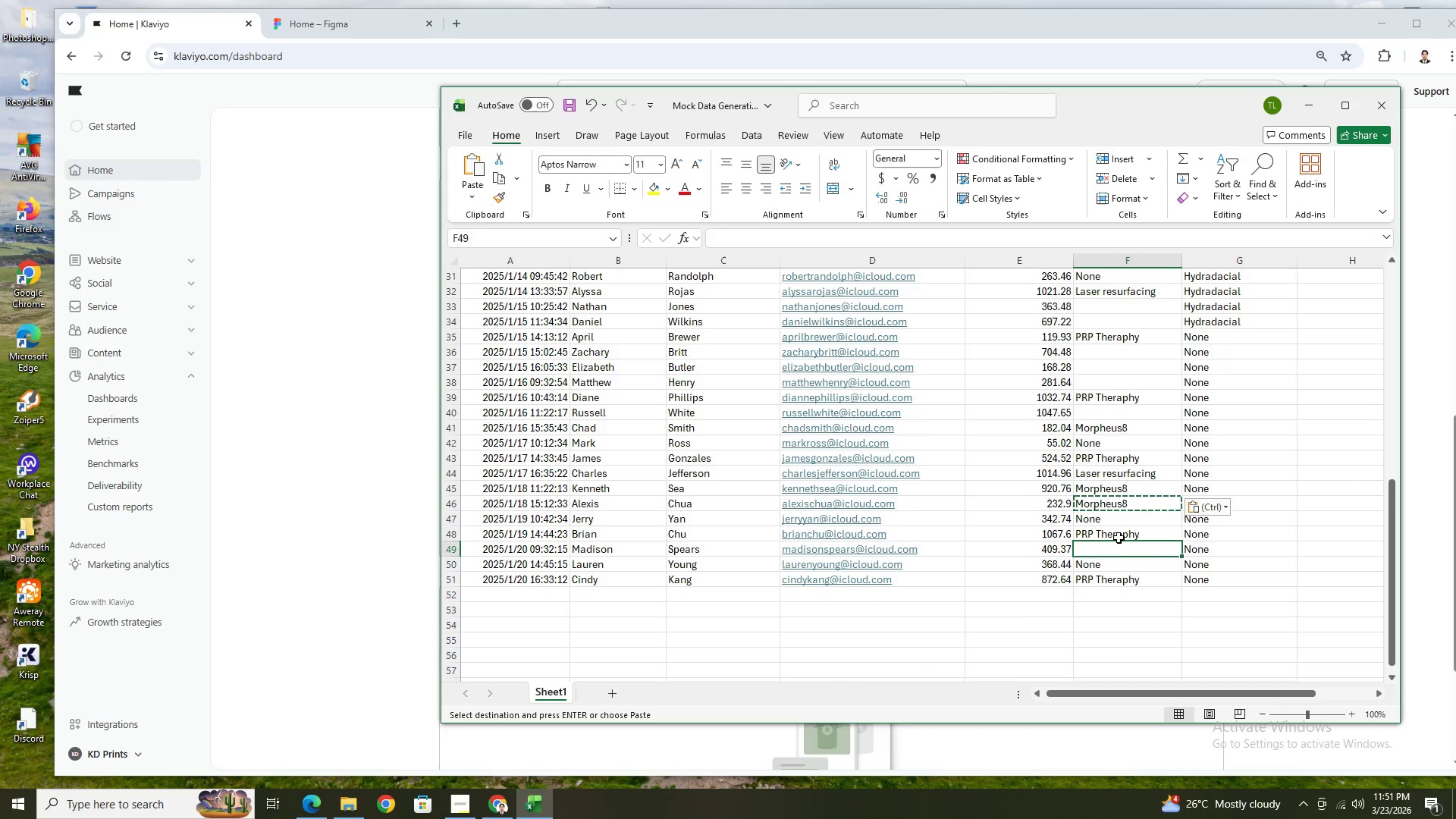 
left_click([1125, 532])
 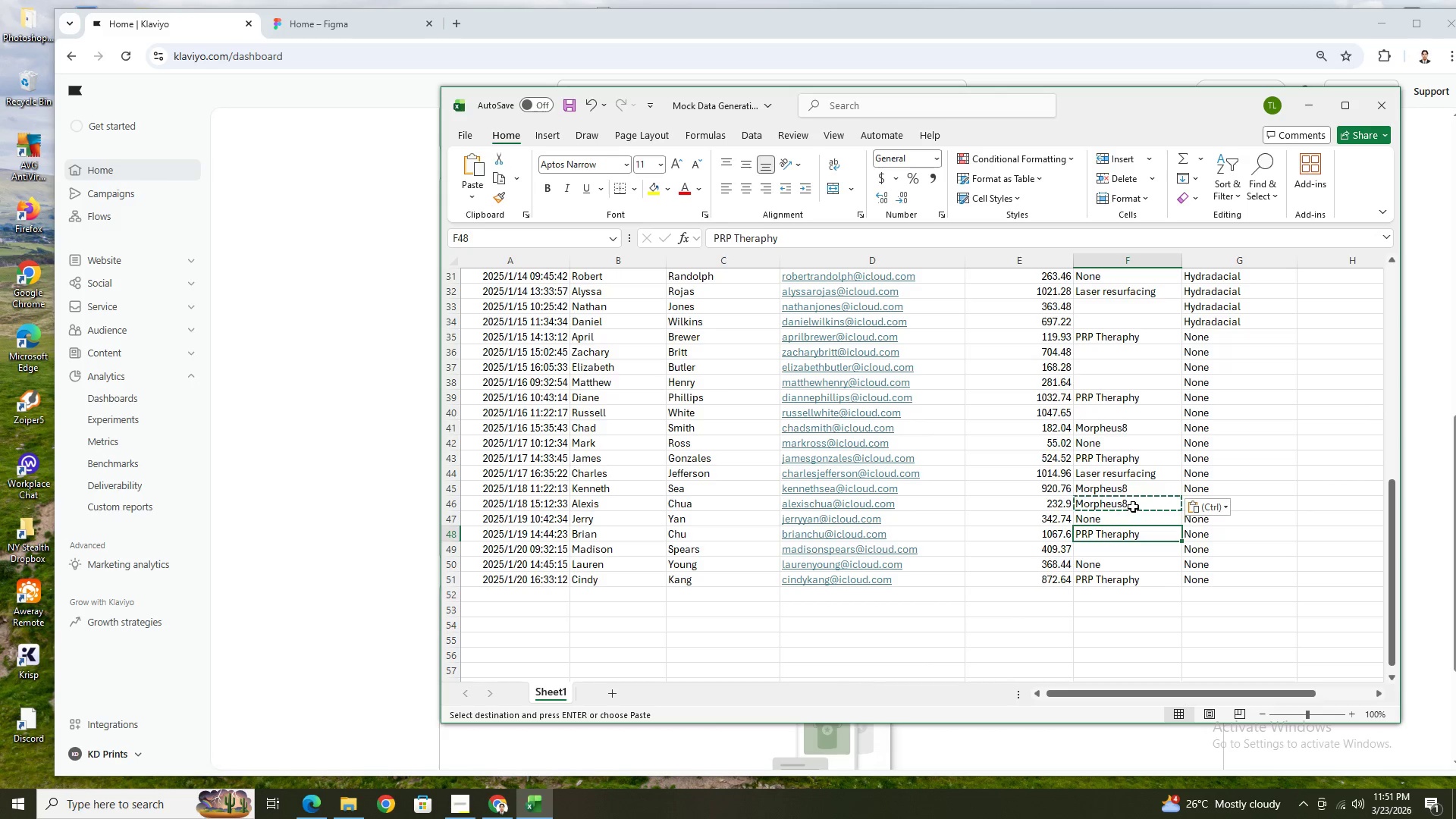 
scroll: coordinate [1129, 480], scroll_direction: up, amount: 10.0
 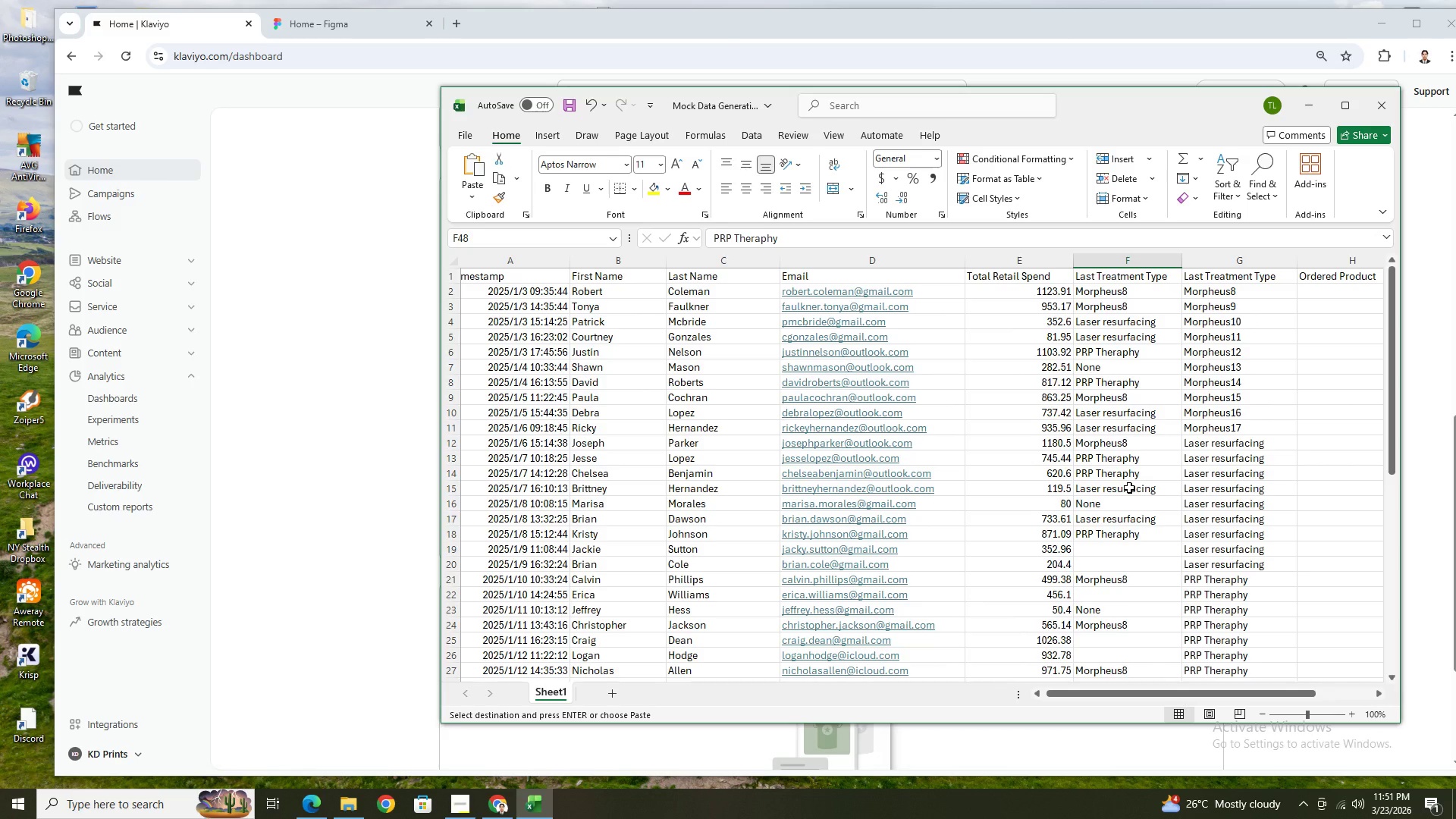 
wait(6.6)
 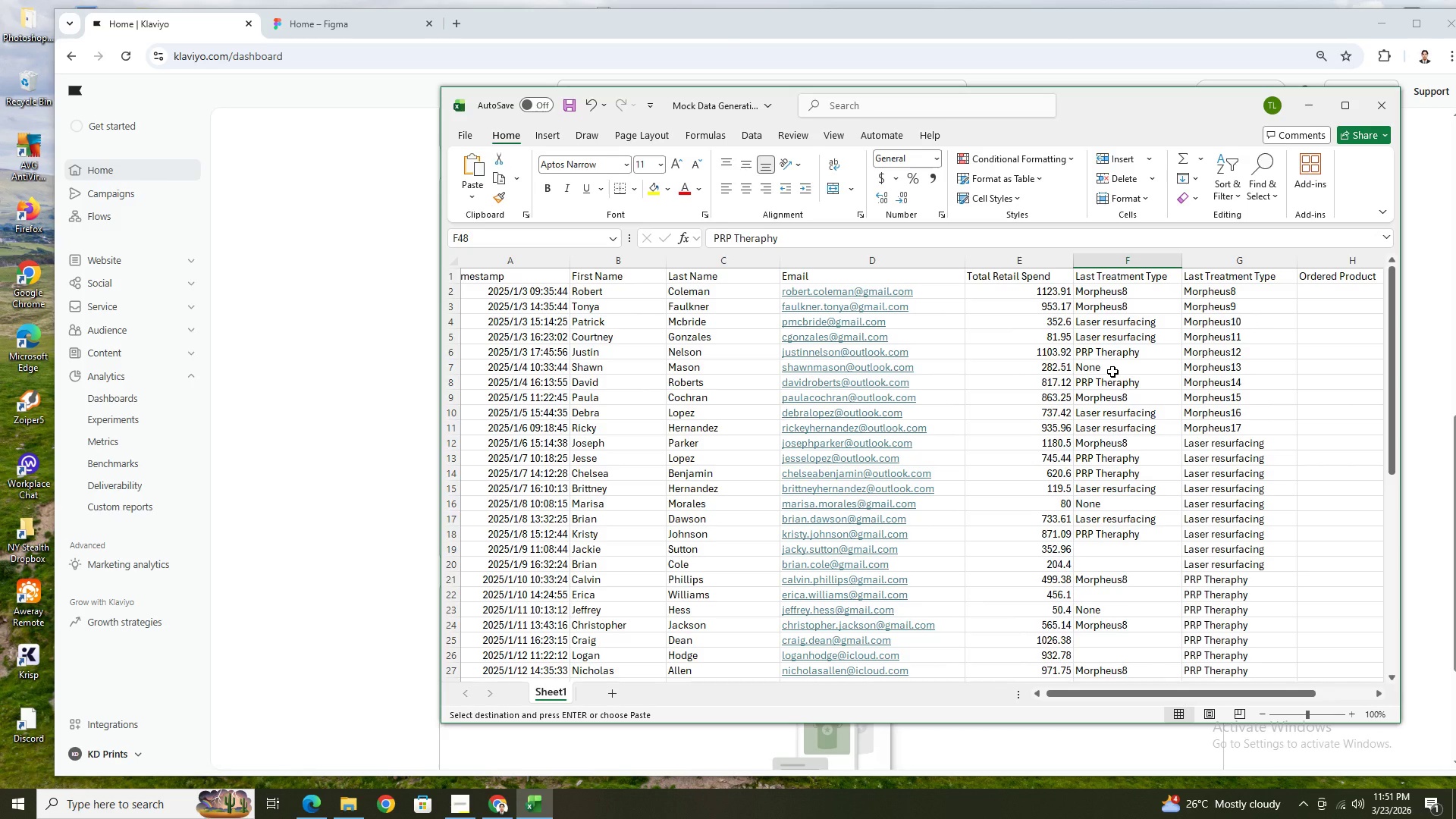 
left_click([1119, 506])
 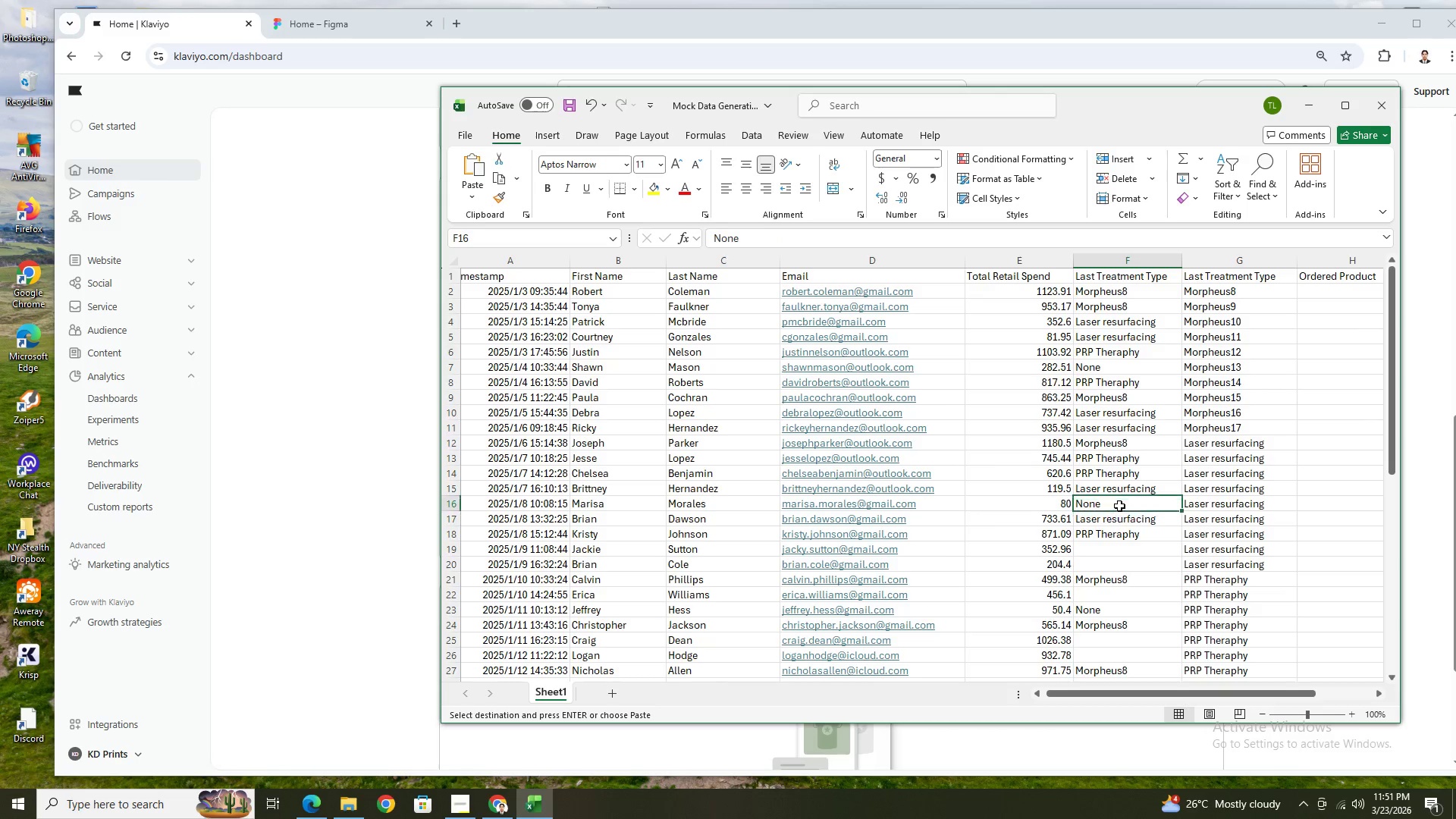 
key(Control+C)
 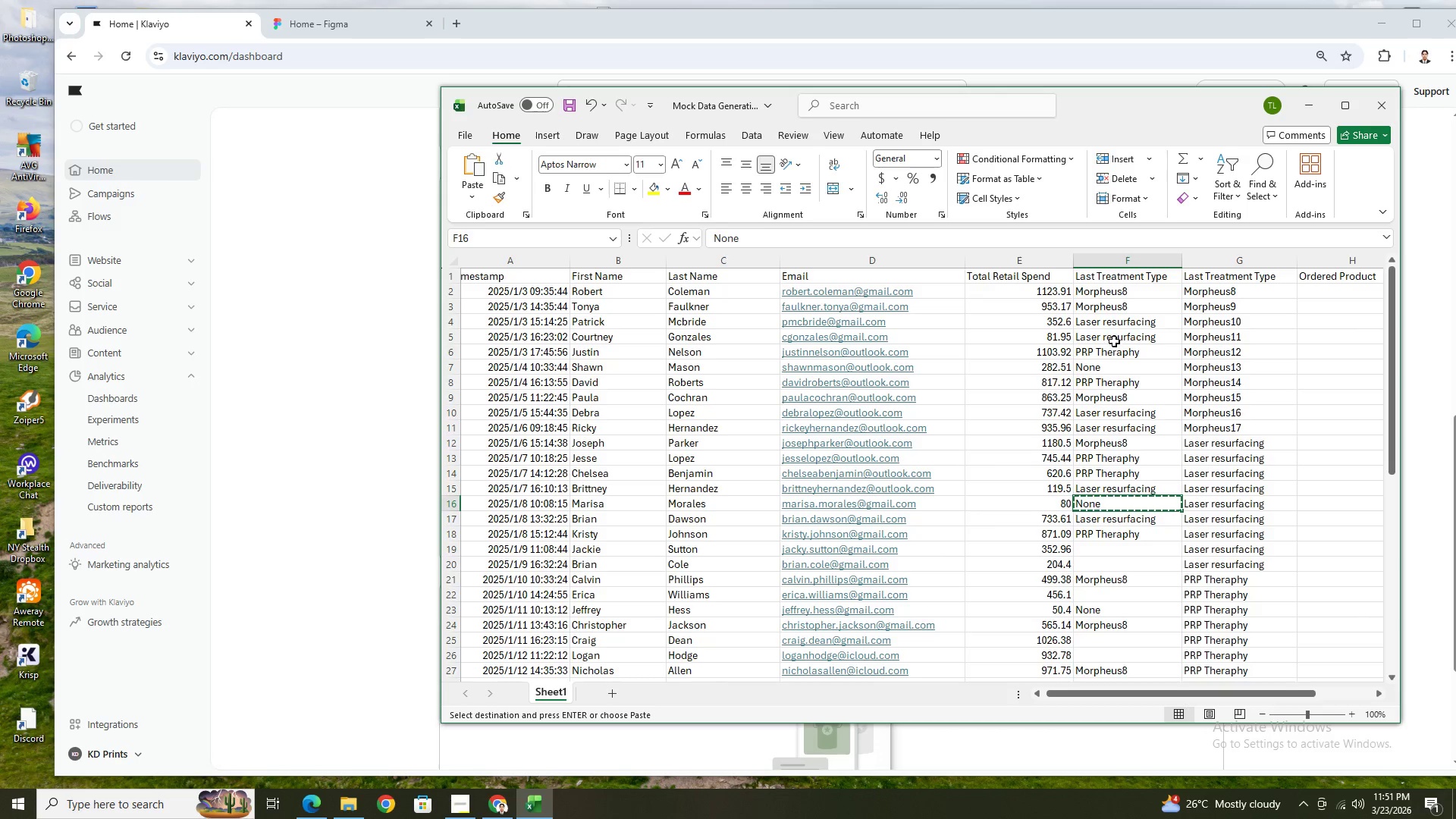 
left_click([1114, 338])
 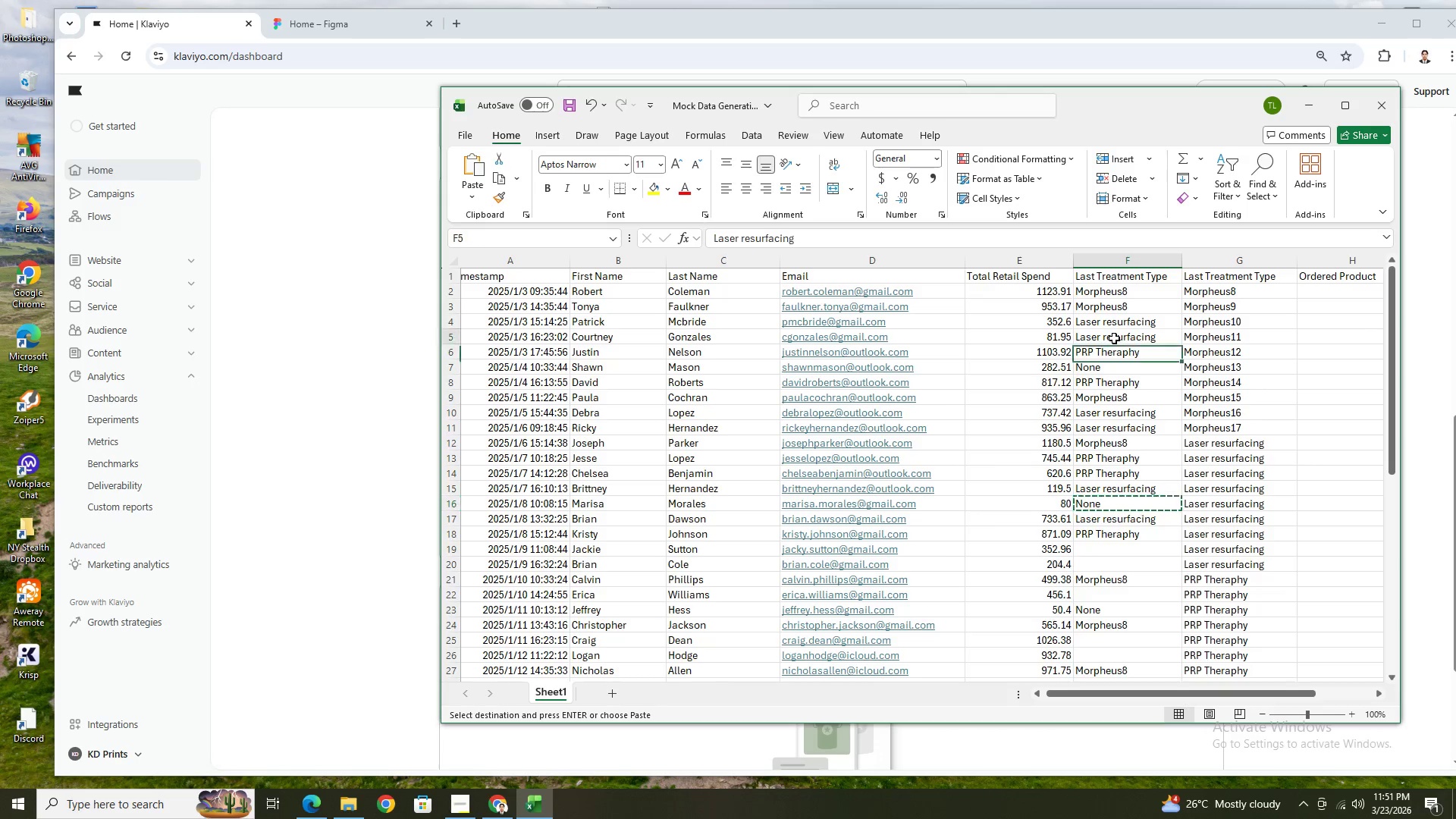 
key(Control+ControlLeft)
 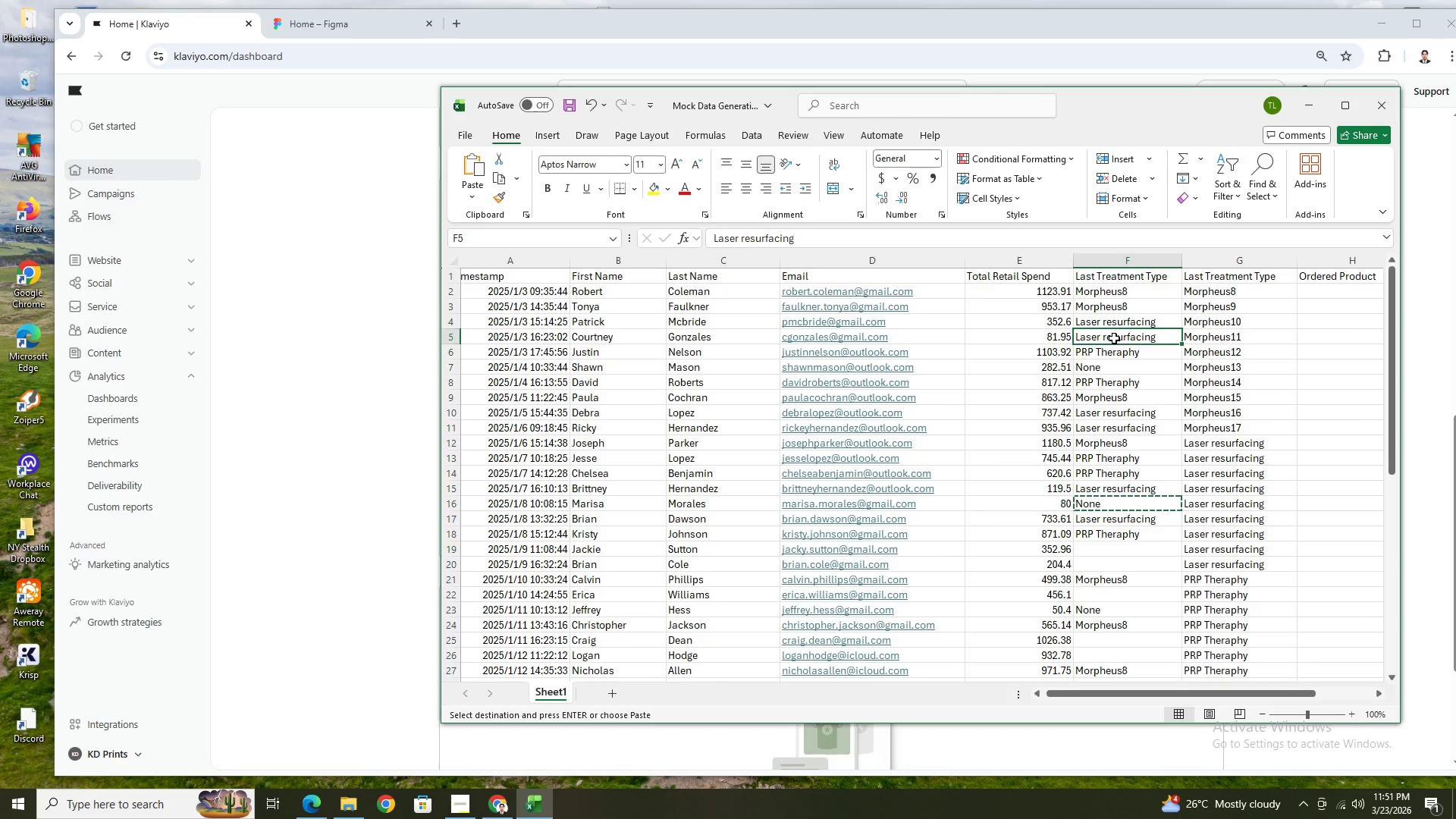 
key(Control+V)
 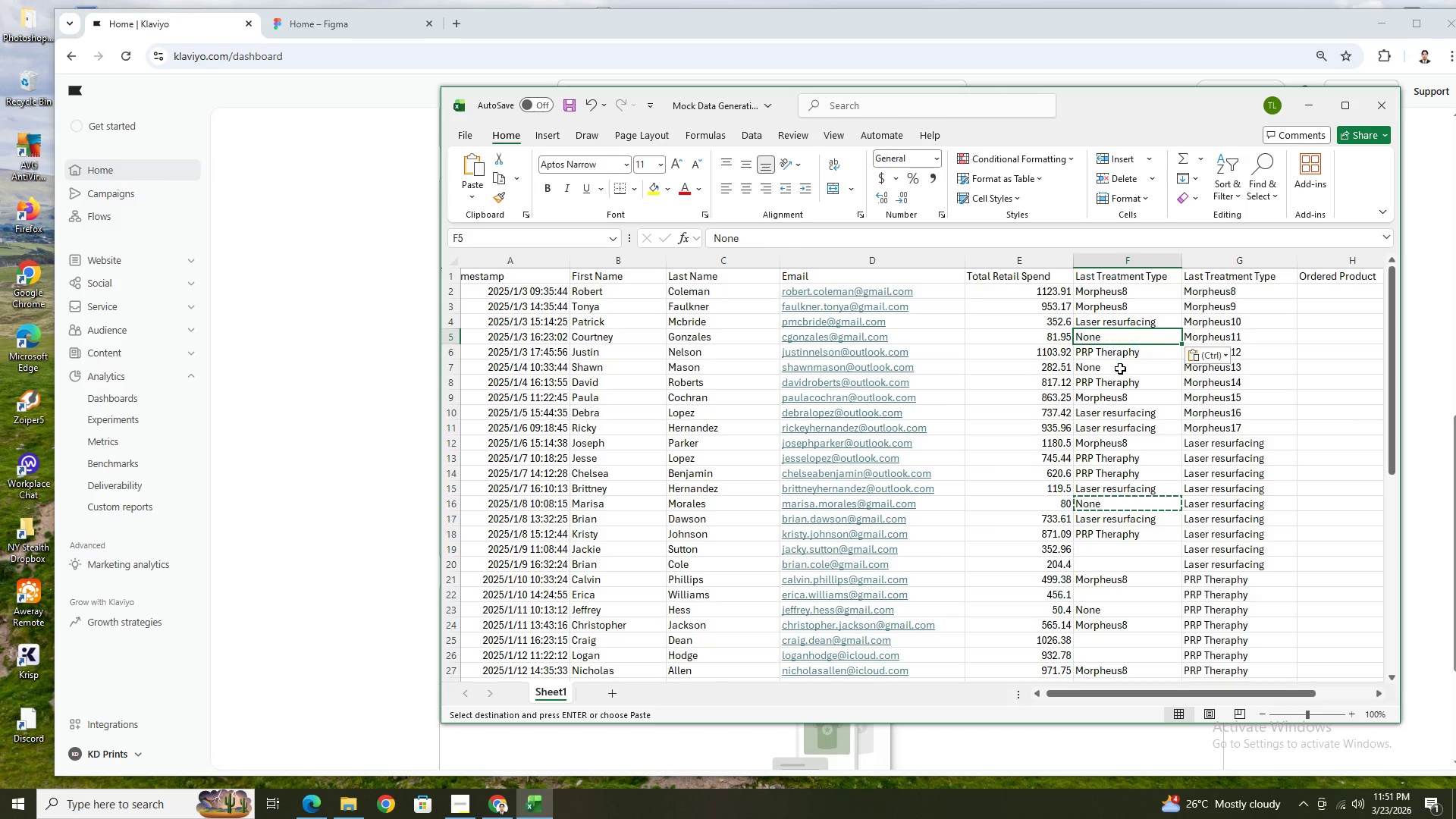 
left_click([1120, 369])
 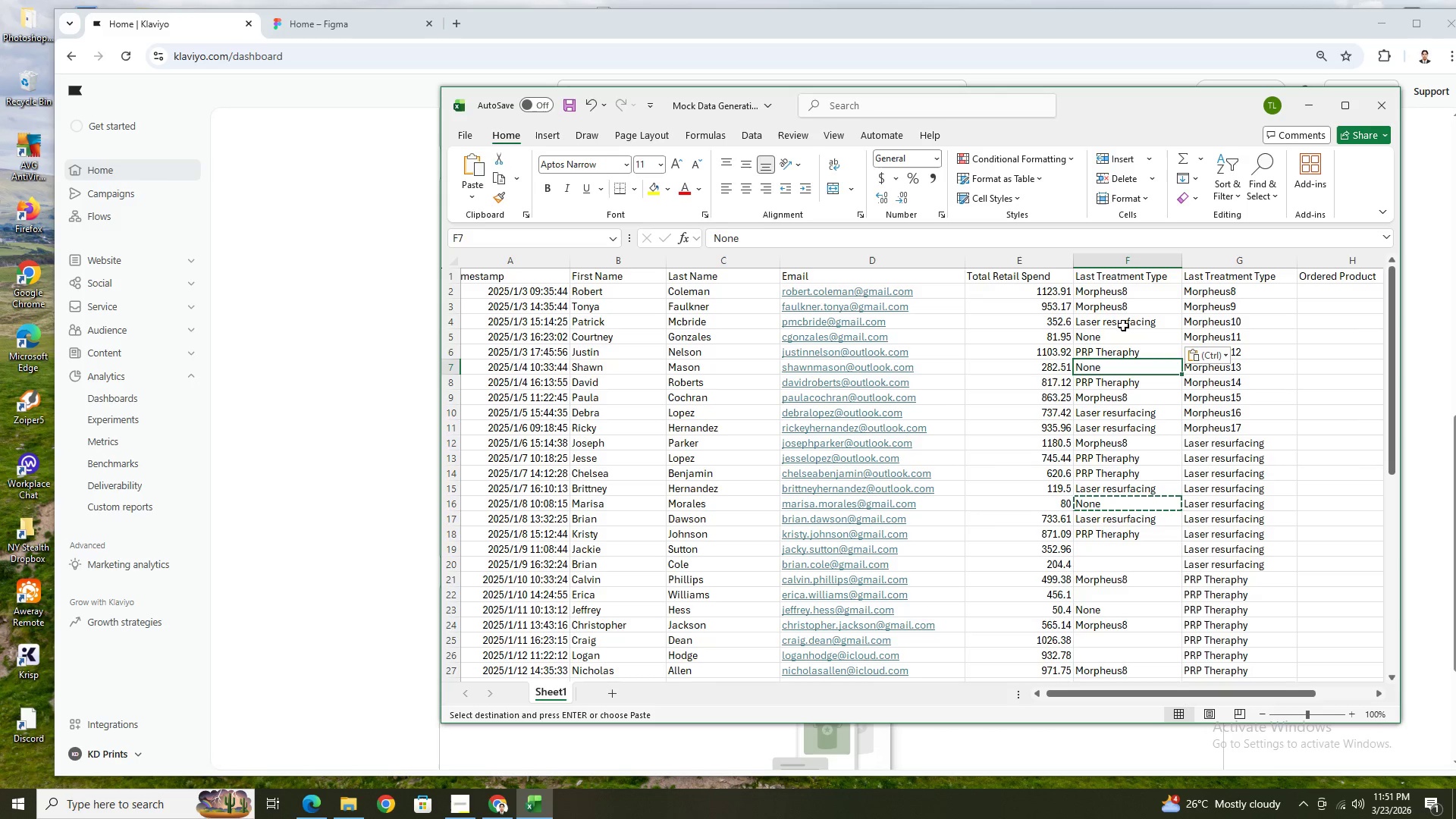 
left_click([1123, 325])
 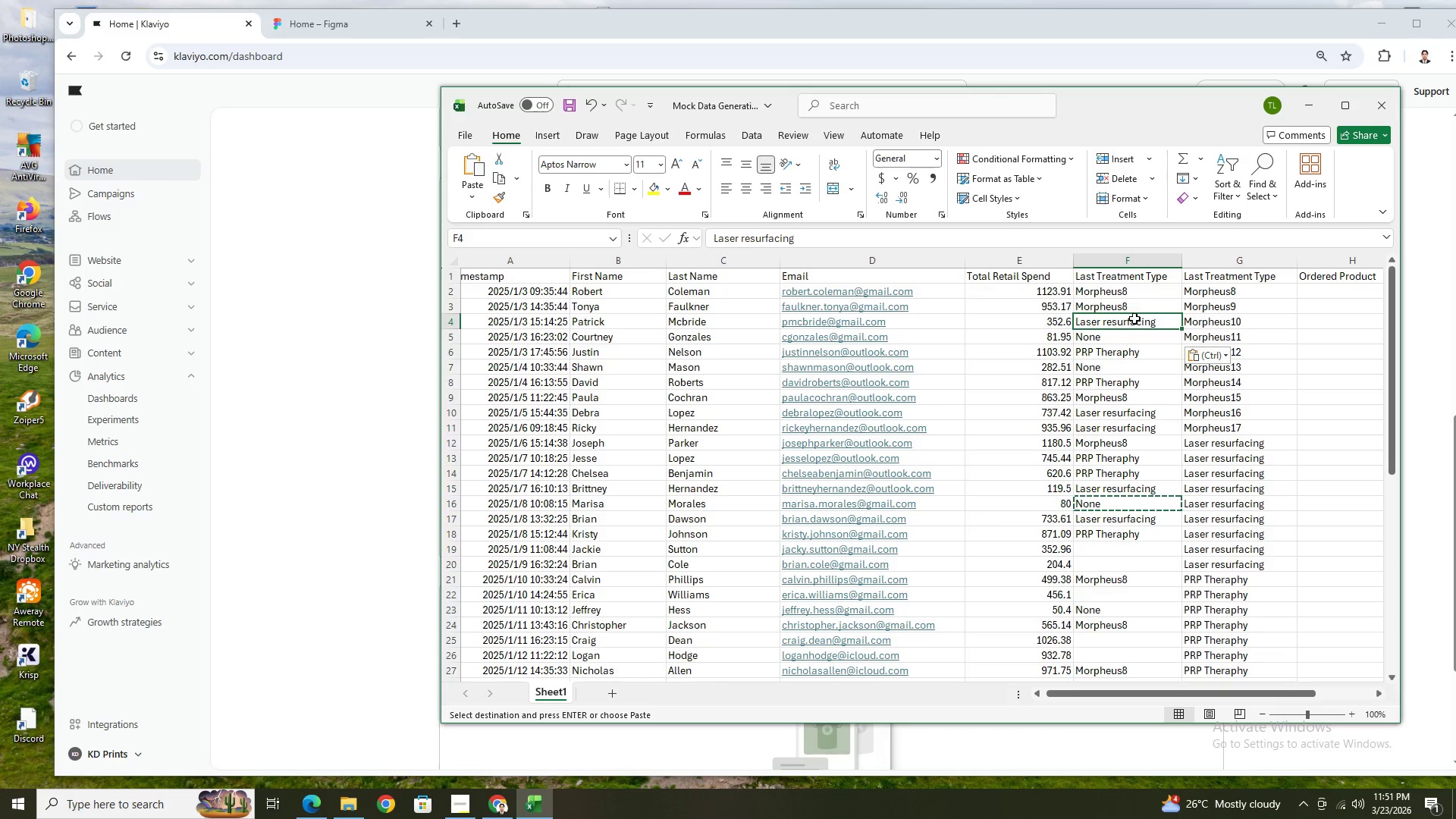 
scroll: coordinate [1136, 425], scroll_direction: down, amount: 4.0
 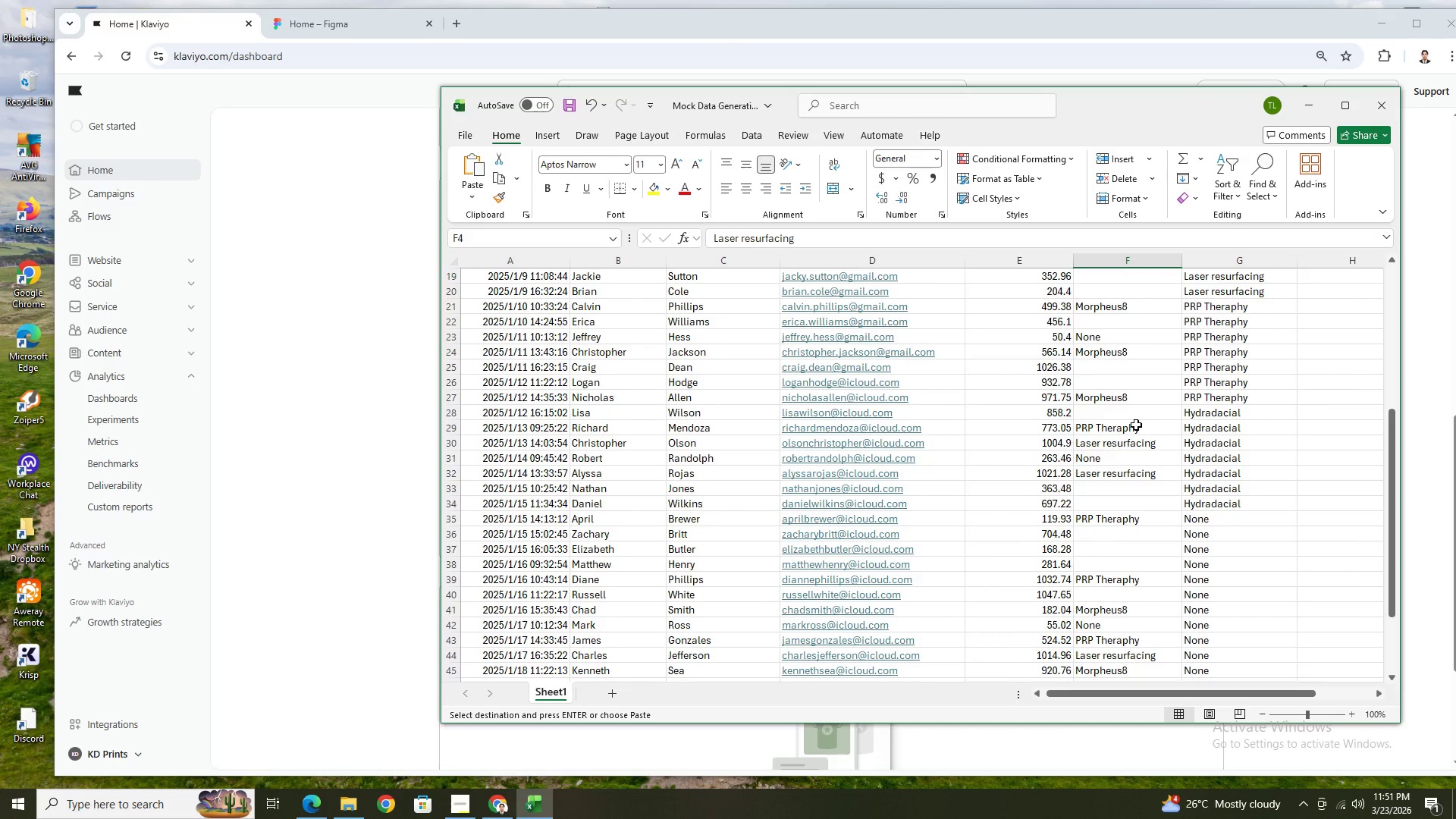 
scroll: coordinate [1136, 425], scroll_direction: up, amount: 2.0
 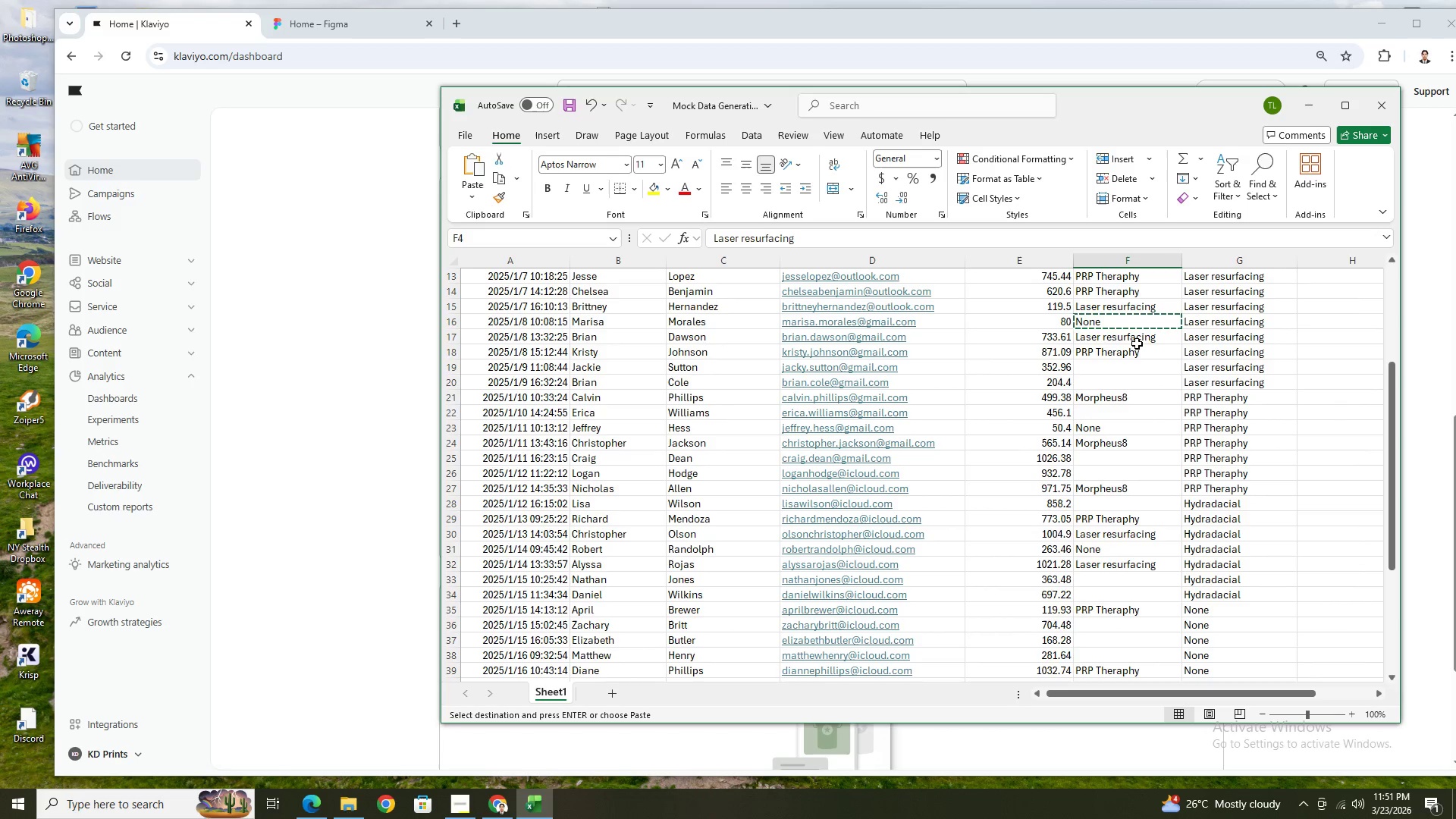 
left_click([1137, 342])
 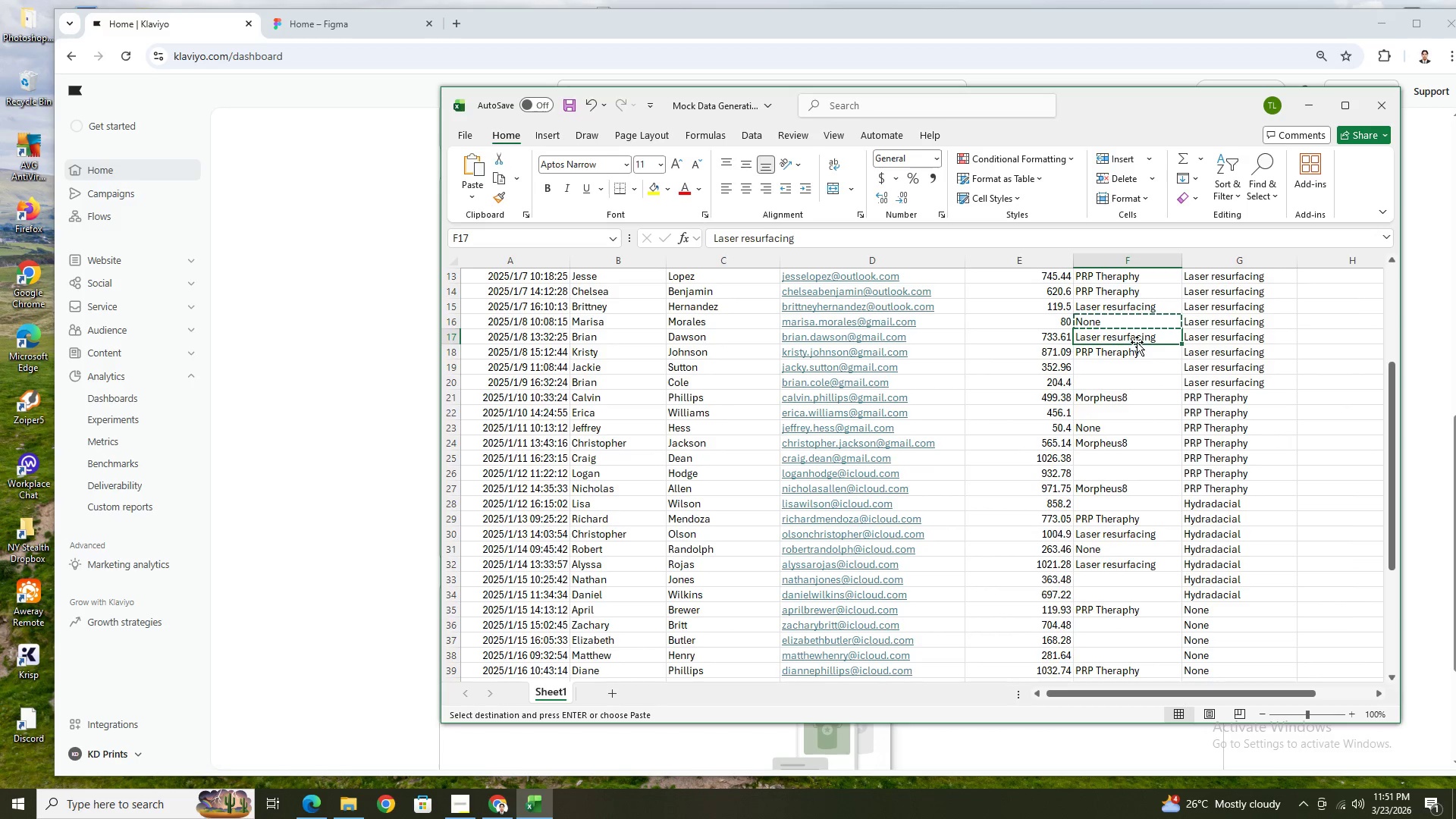 
scroll: coordinate [1141, 350], scroll_direction: up, amount: 3.0
 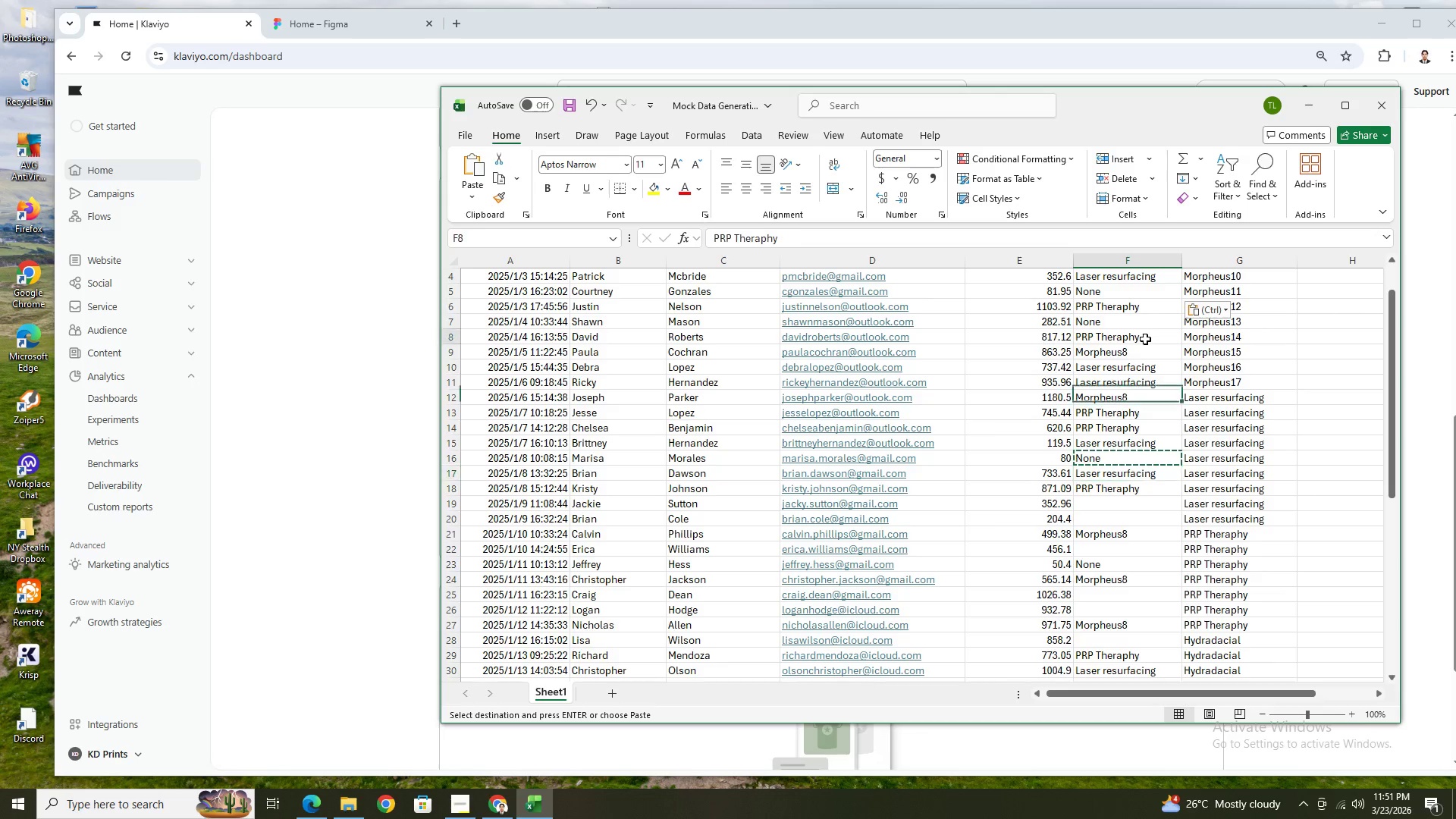 
double_click([1146, 353])
 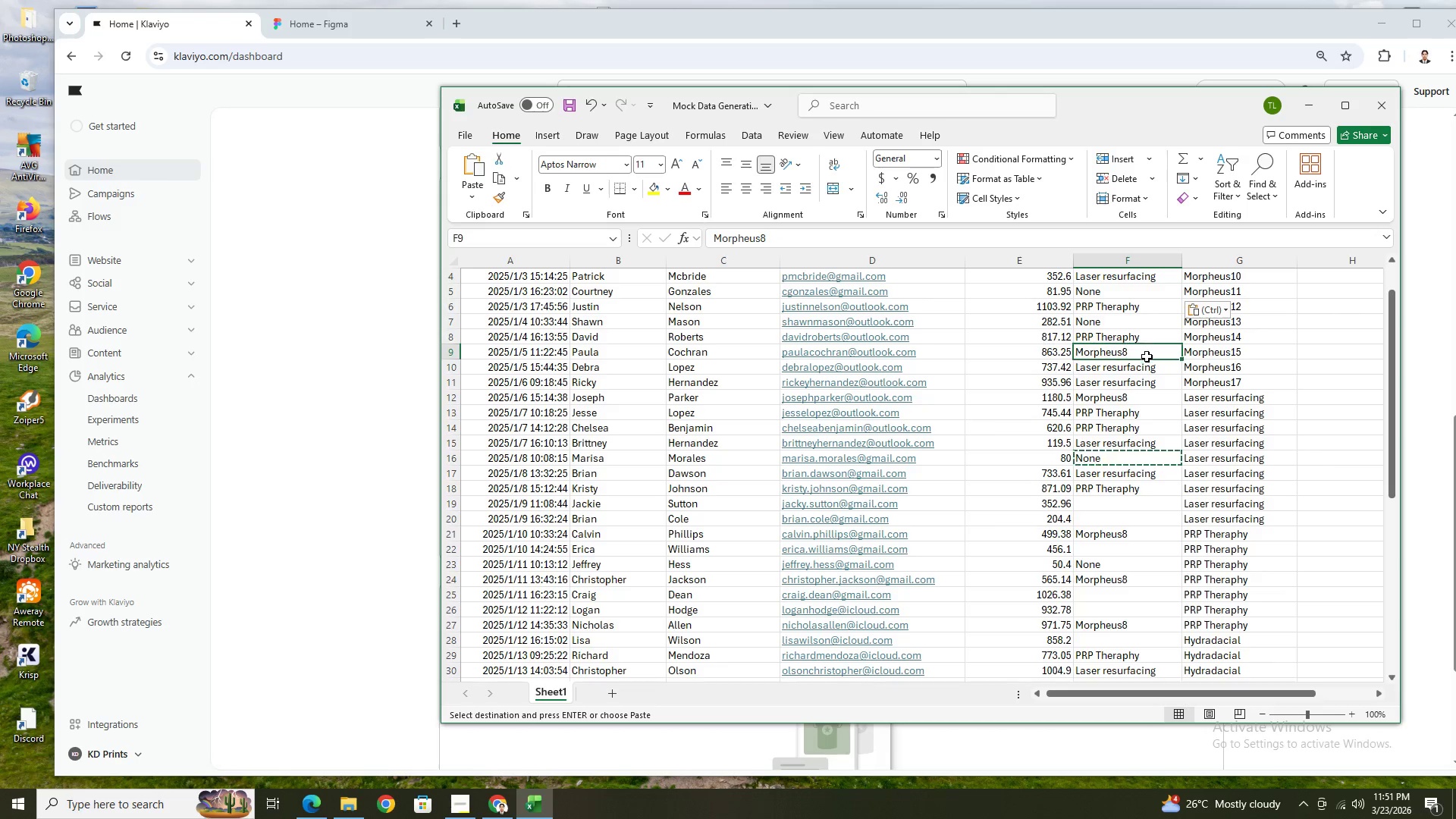 
key(Control+C)
 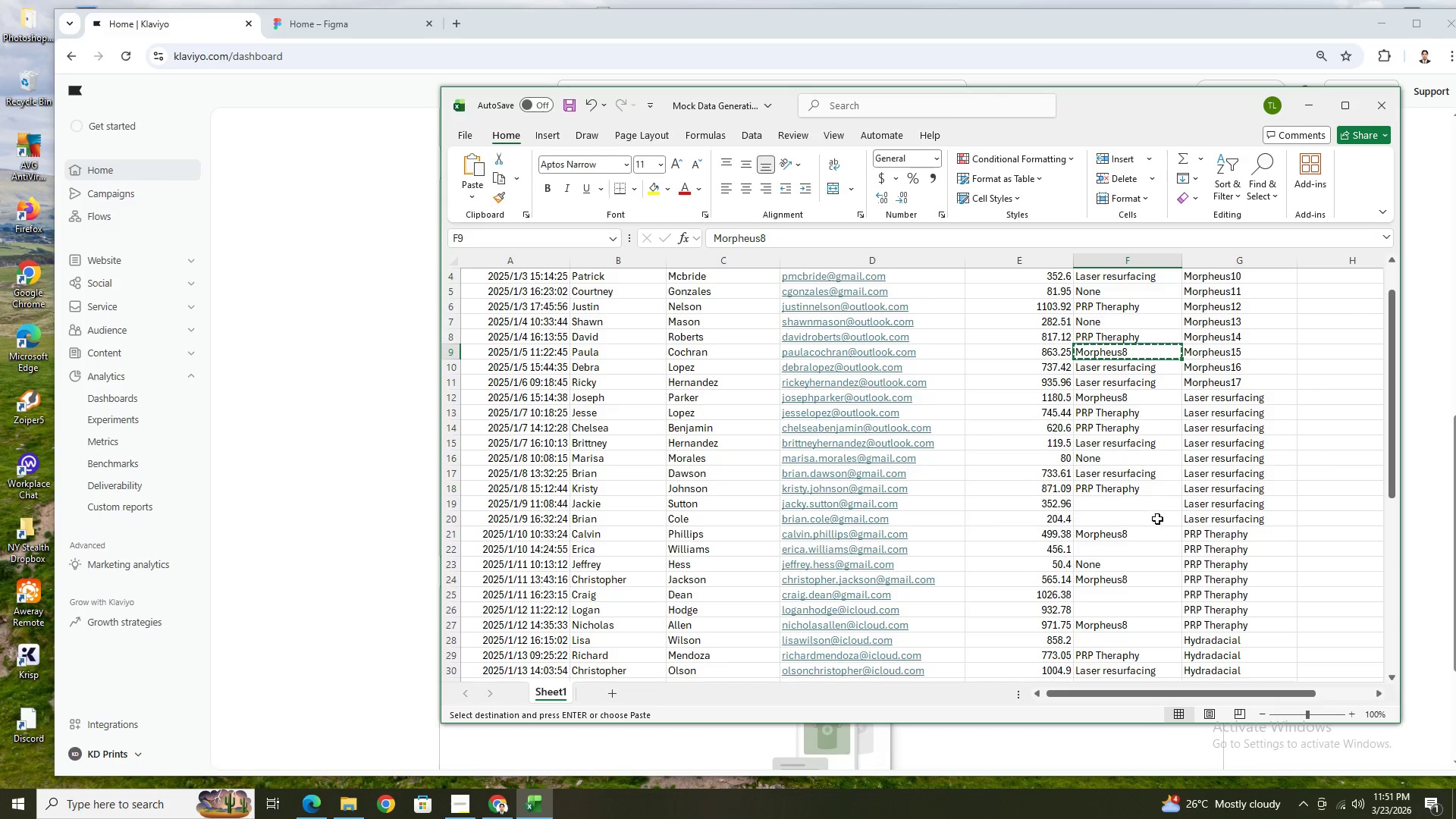 
scroll: coordinate [1158, 519], scroll_direction: down, amount: 2.0
 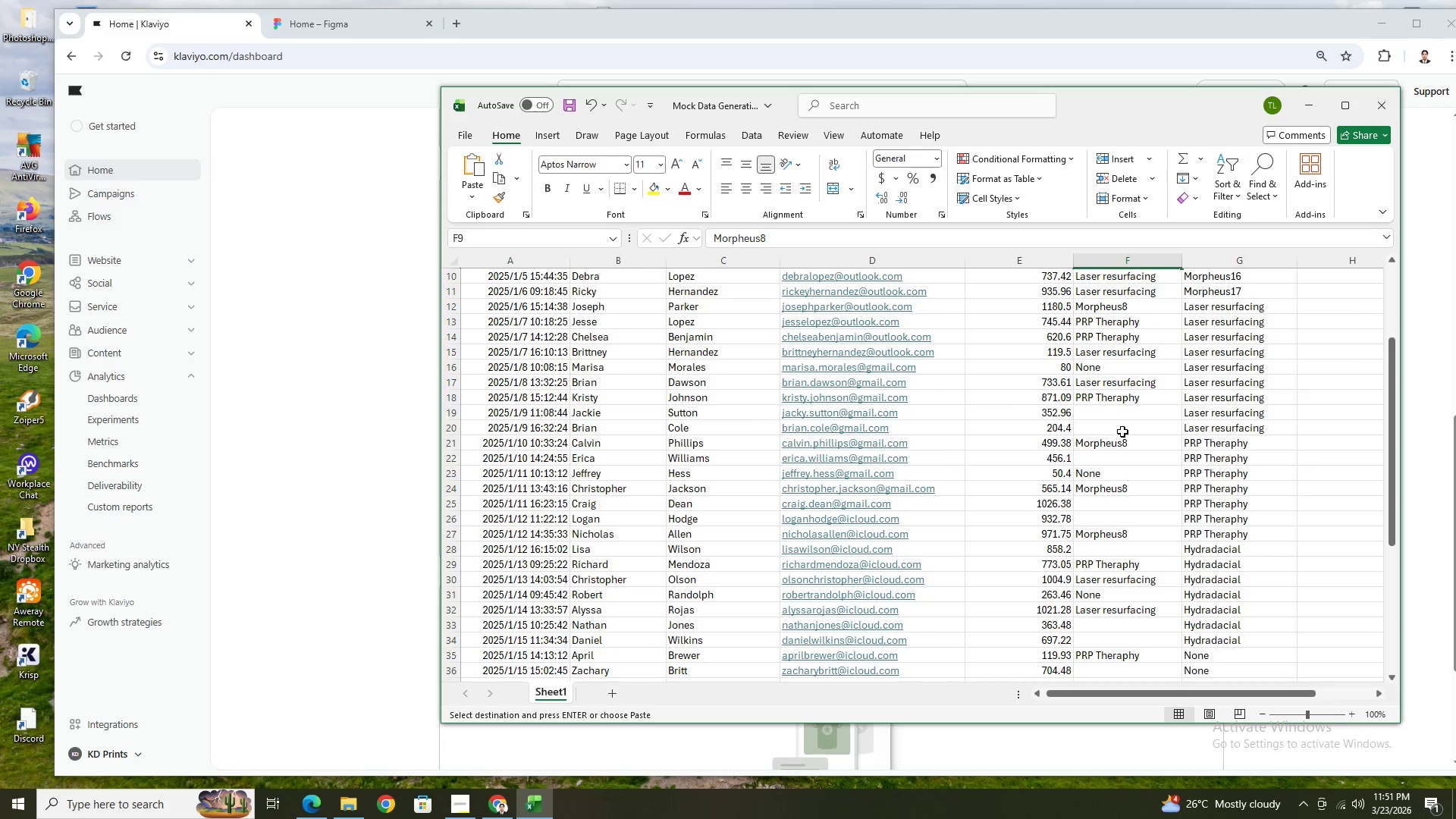 
scroll: coordinate [1123, 429], scroll_direction: up, amount: 4.0
 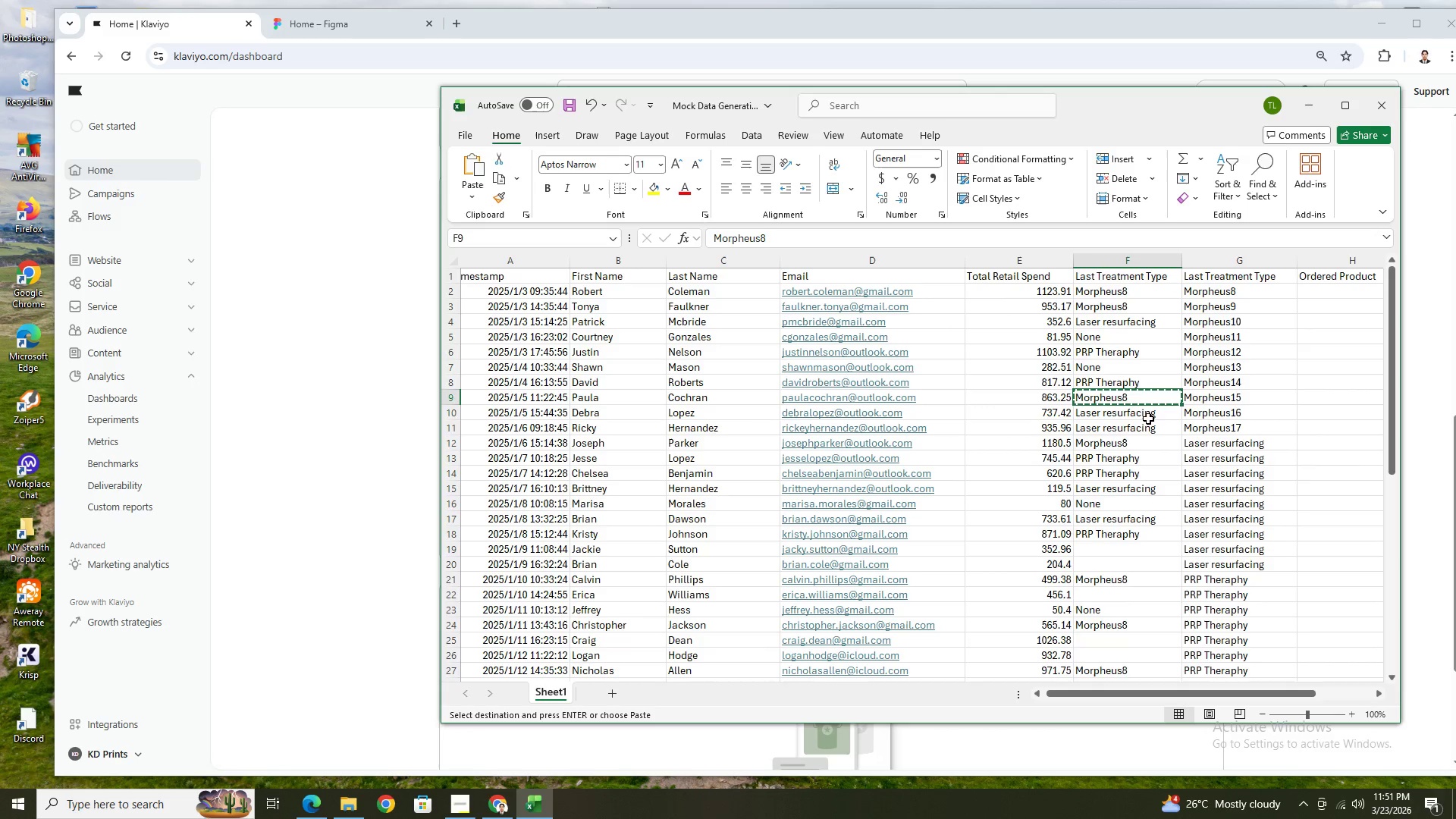 
left_click([1147, 416])
 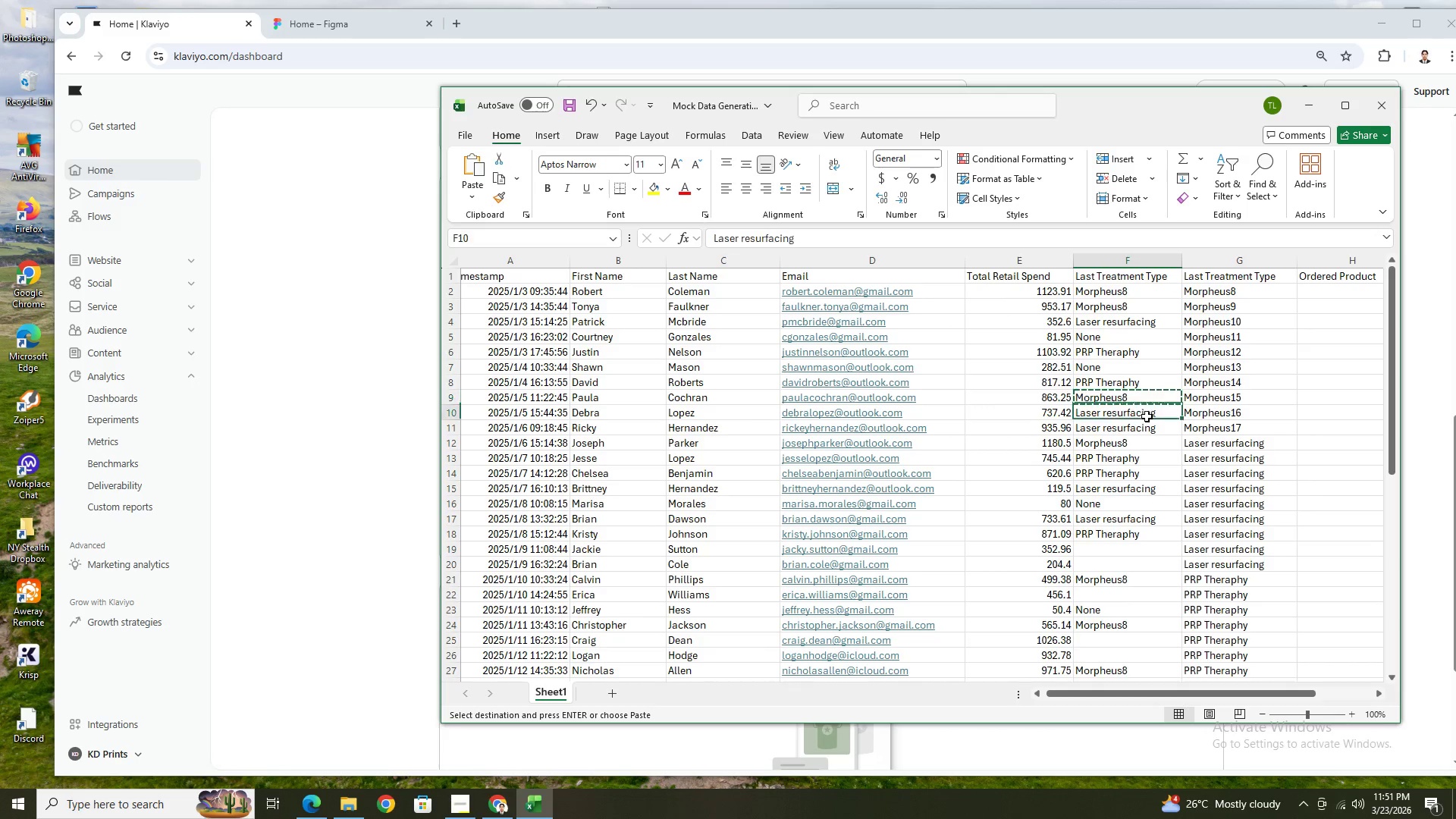 
key(Control+V)
 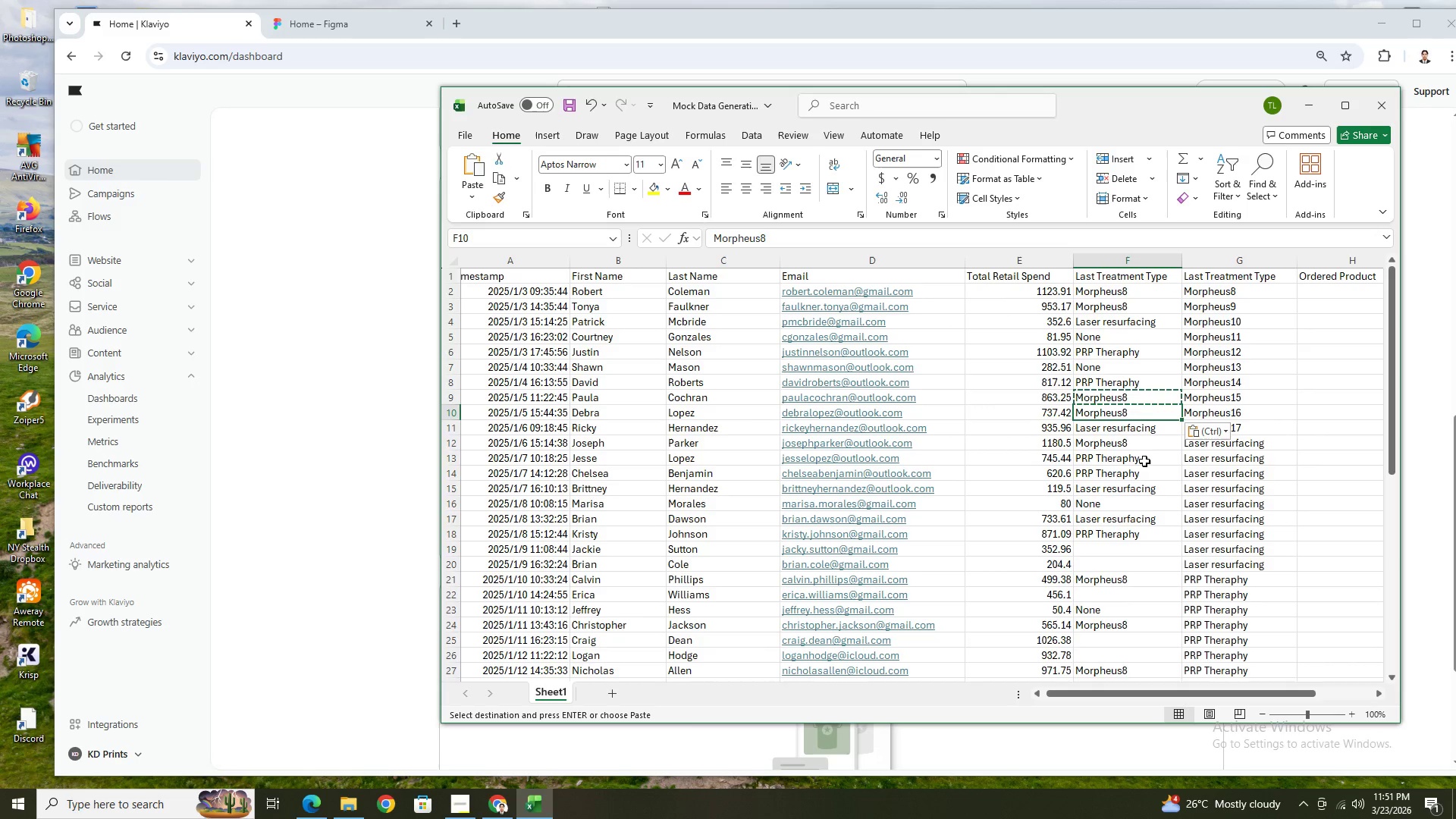 
key(Control+Z)
 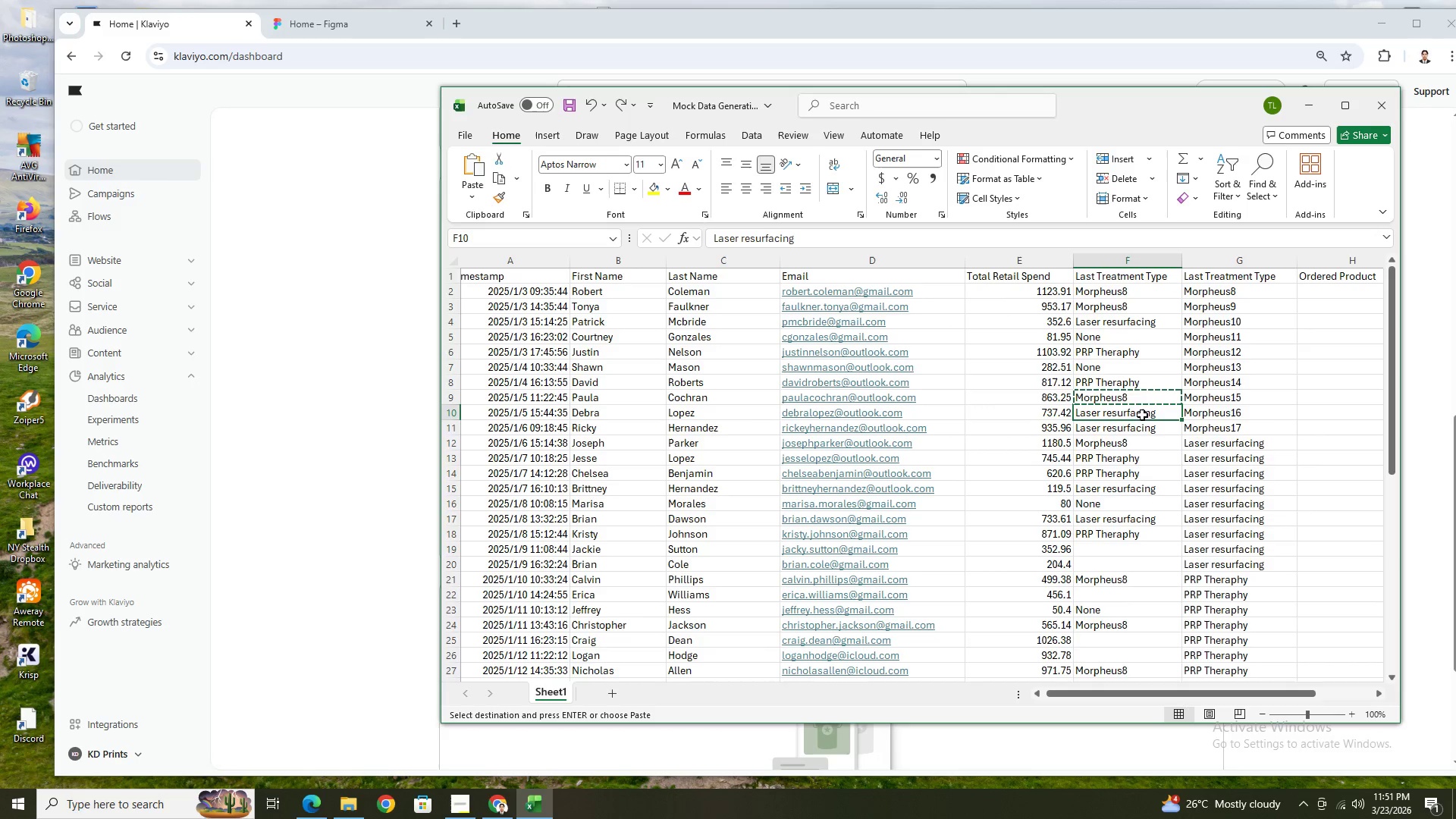 
left_click([1142, 410])
 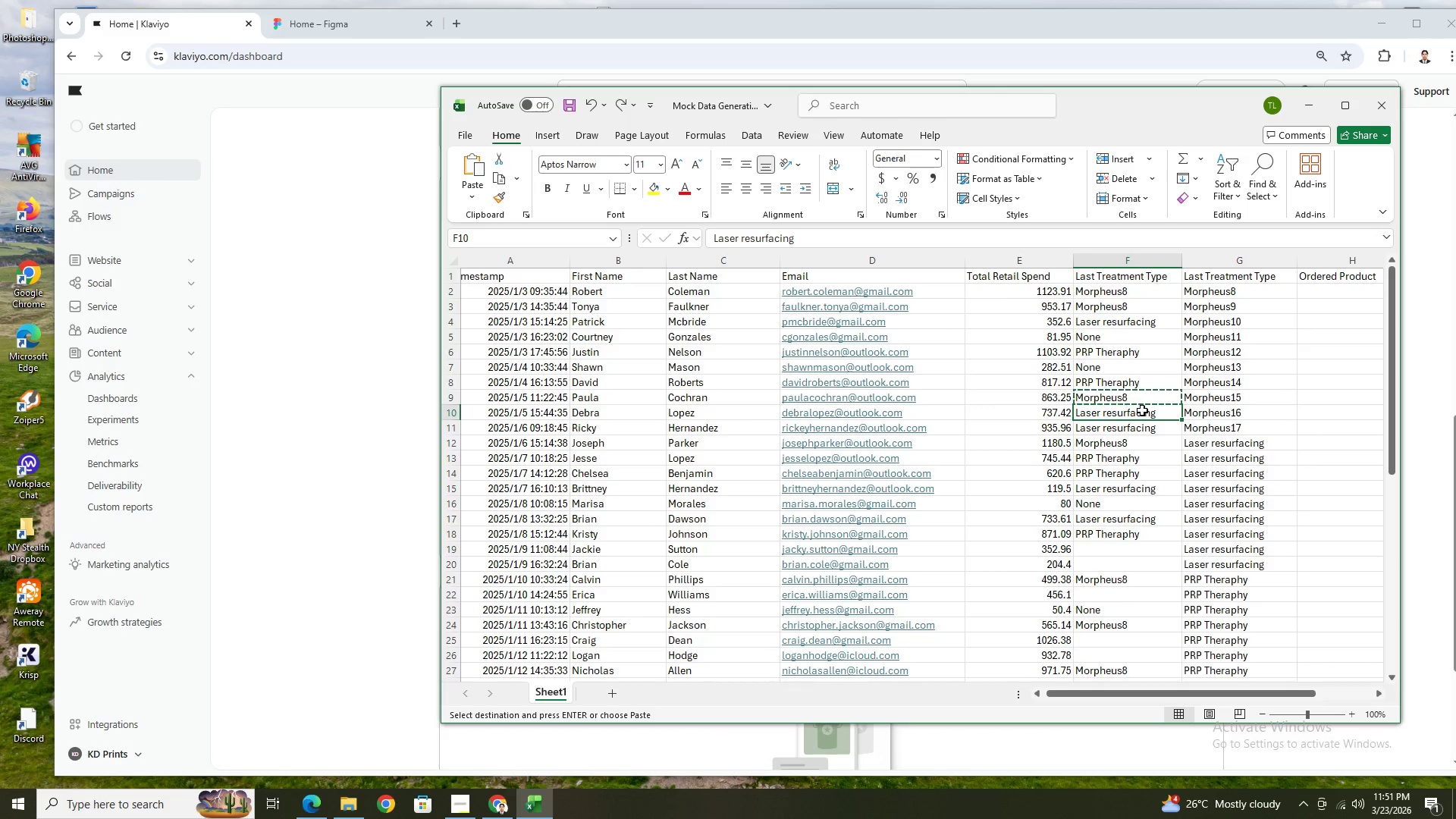 
key(Control+C)
 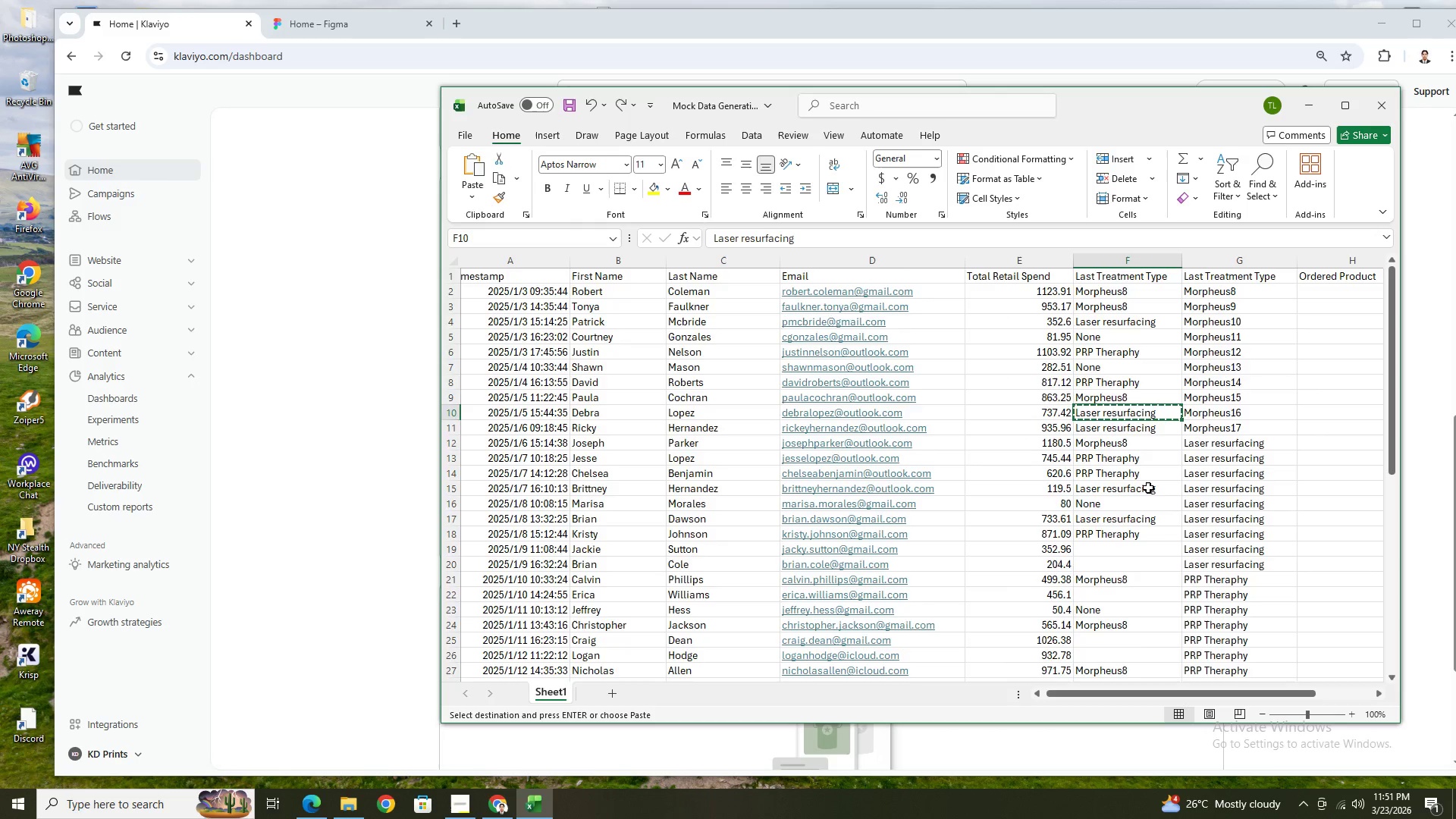 
scroll: coordinate [1148, 489], scroll_direction: down, amount: 2.0
 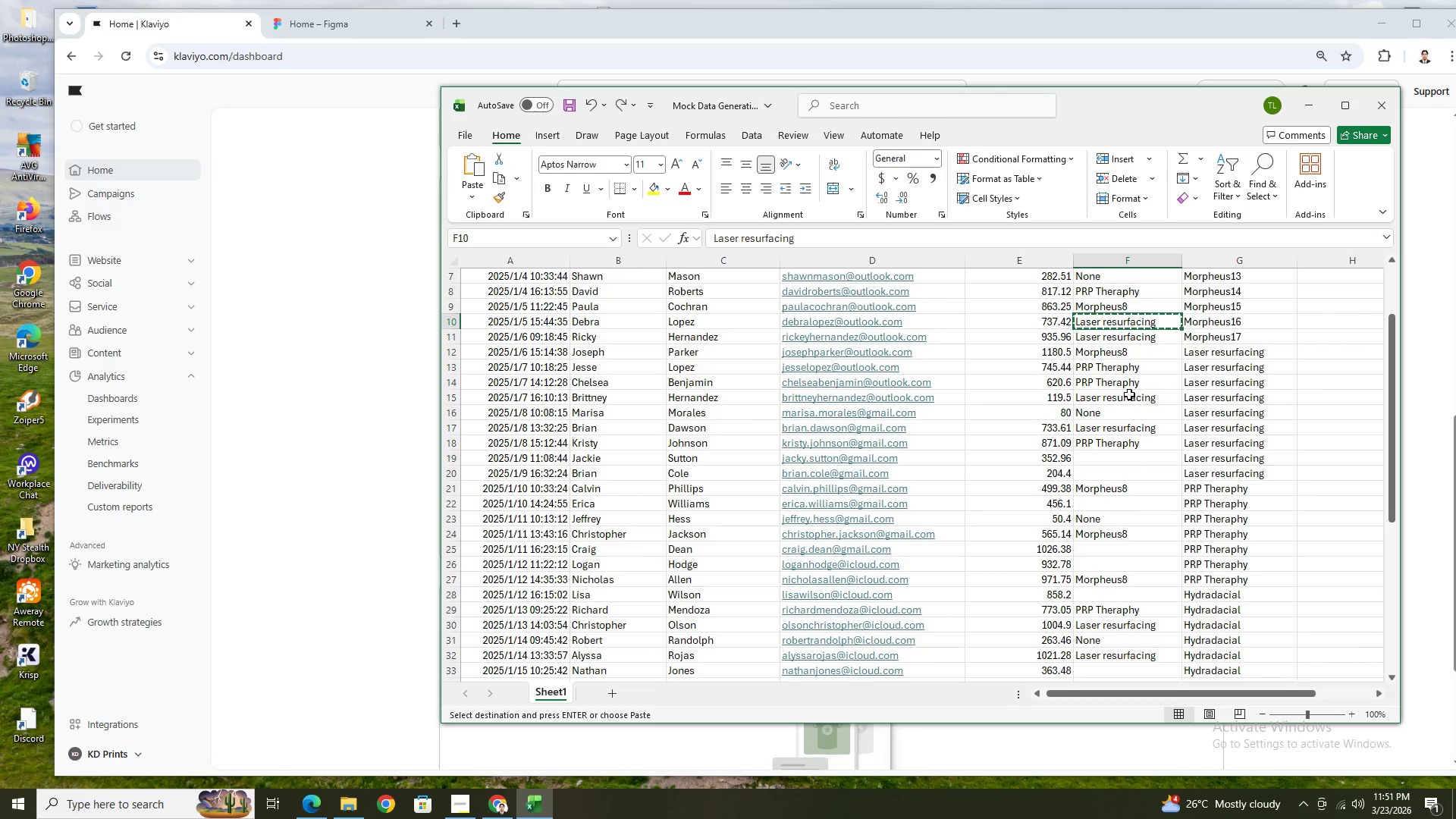 
left_click([1129, 383])
 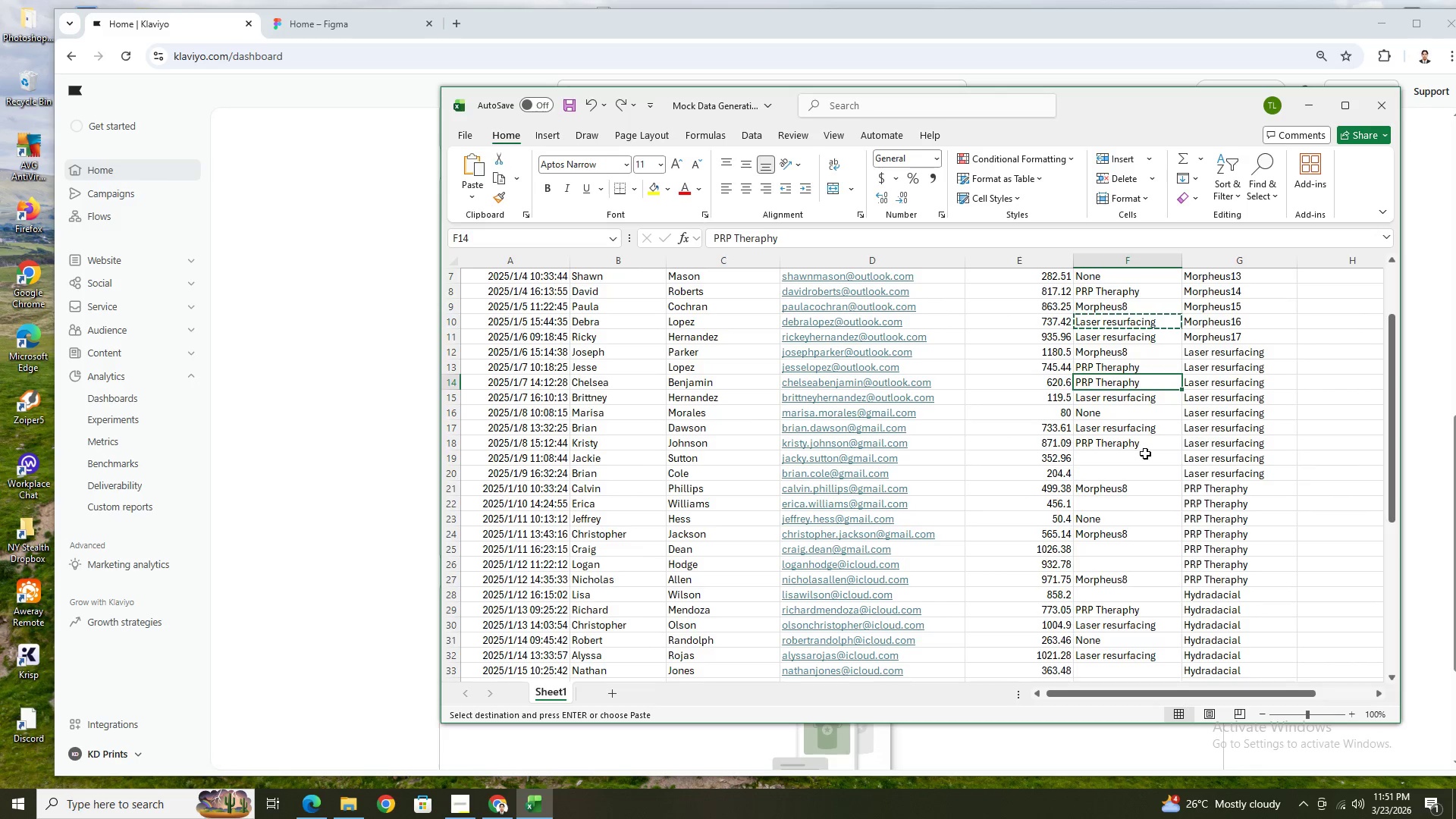 
scroll: coordinate [1145, 454], scroll_direction: down, amount: 3.0
 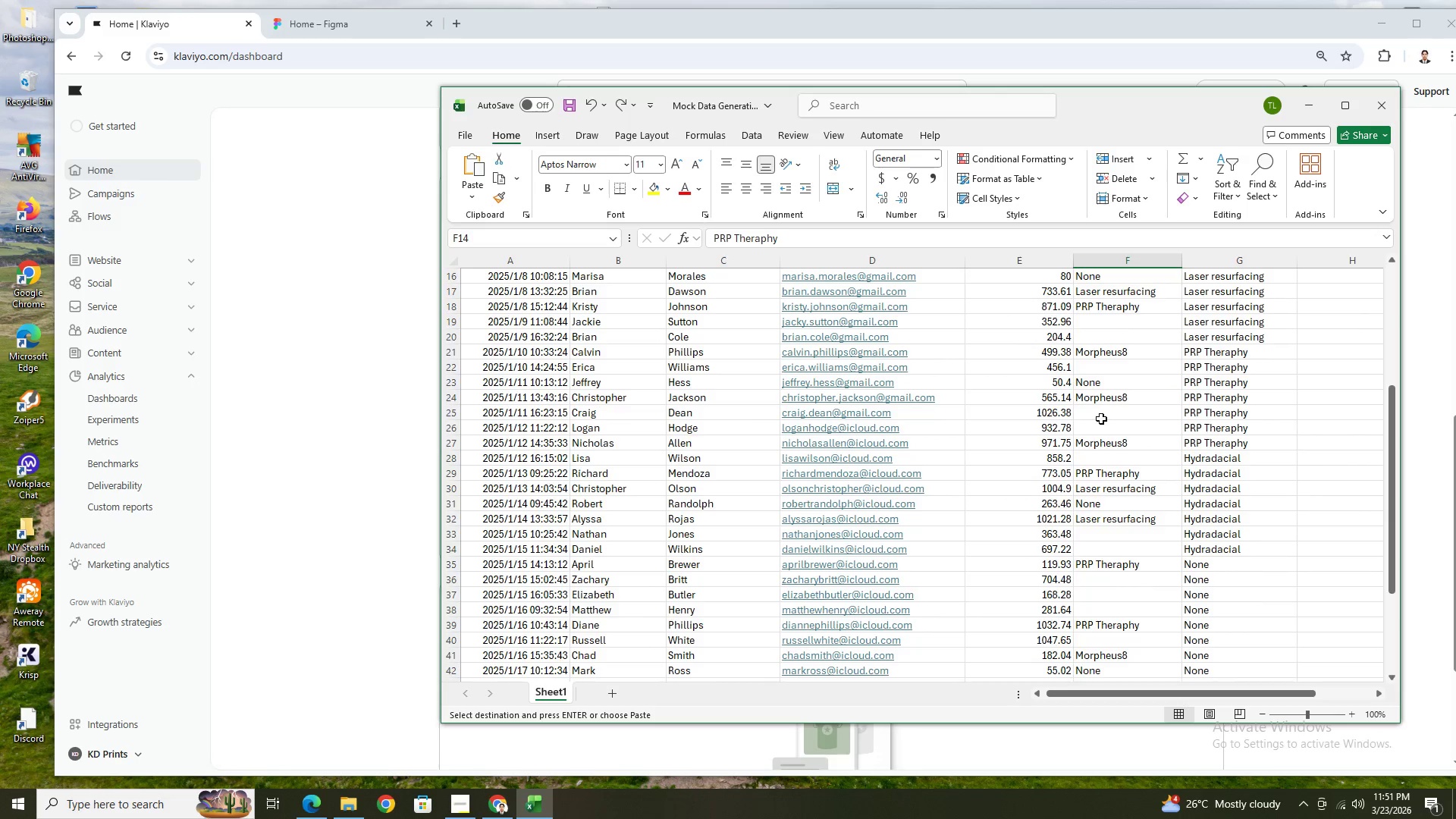 
left_click([1101, 419])
 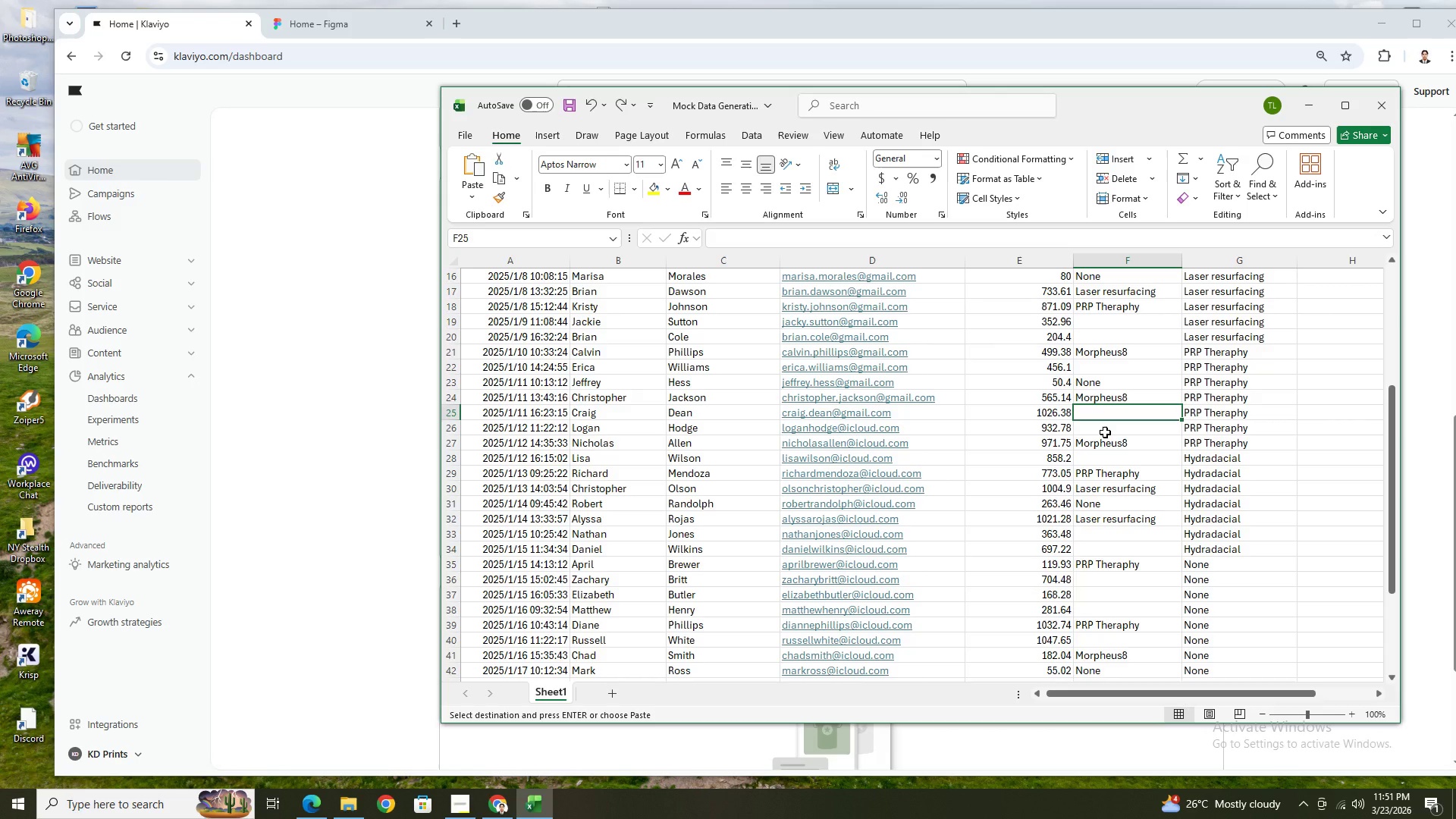 
key(Control+V)
 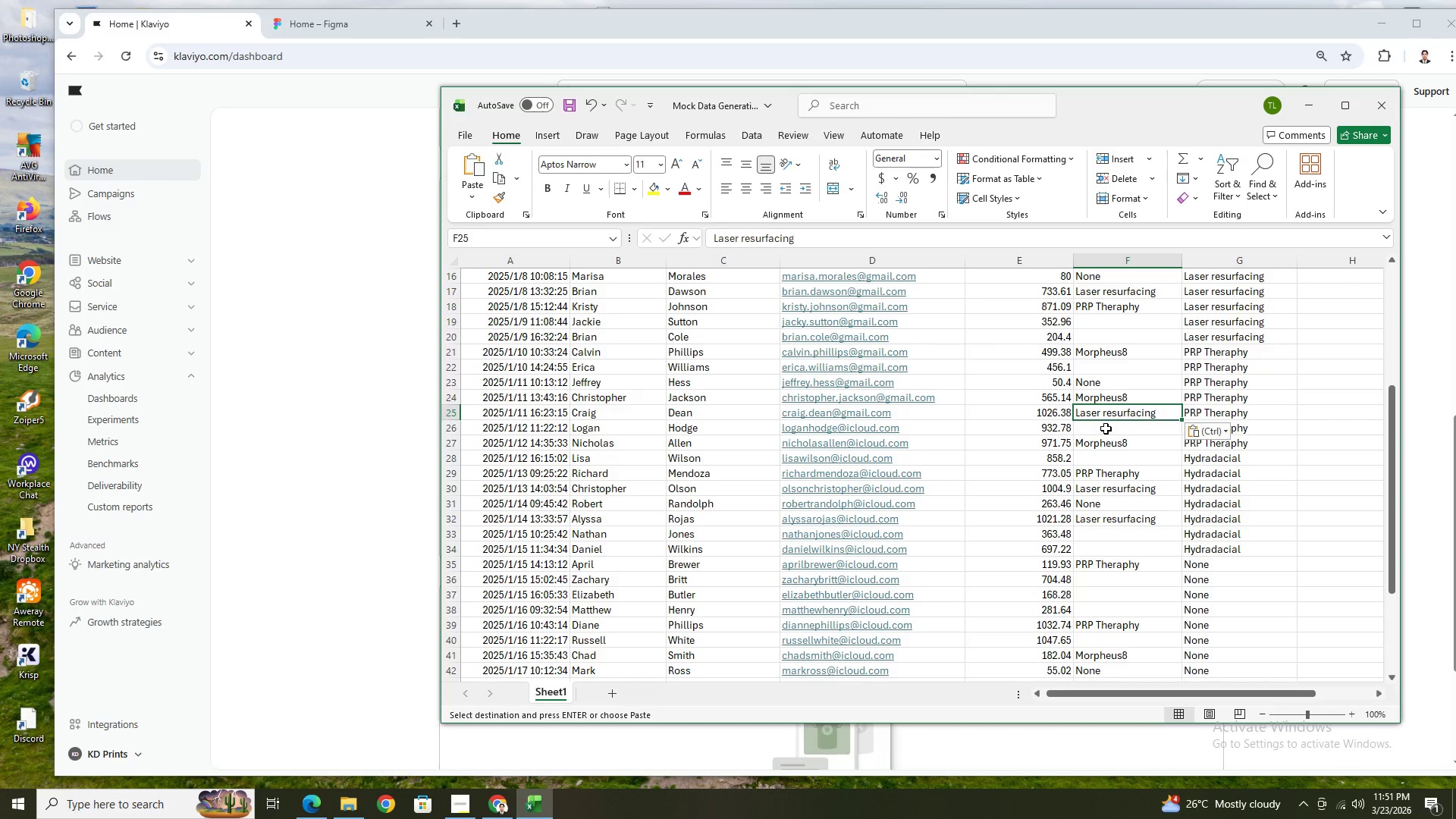 
left_click([1106, 428])
 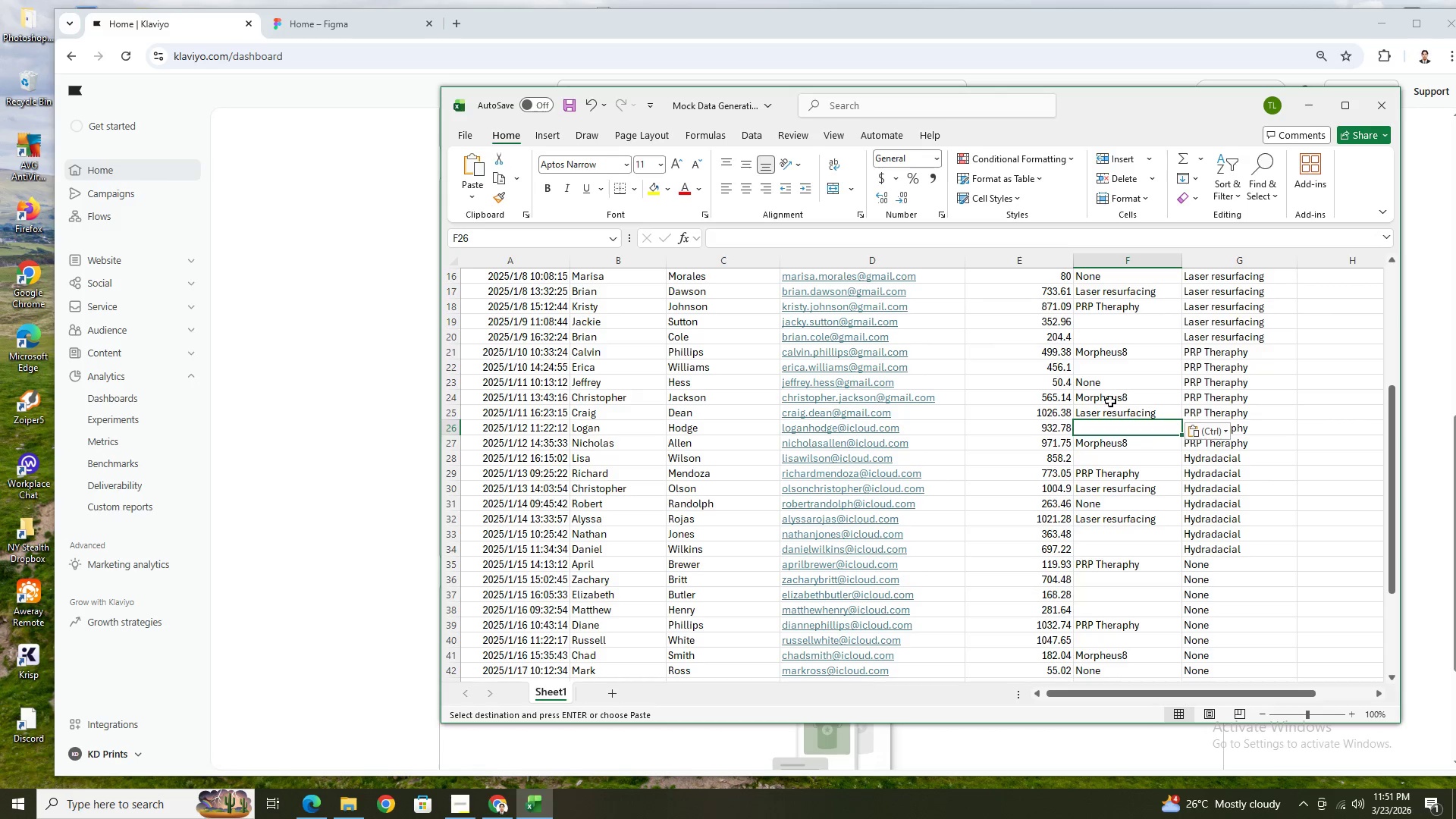 
left_click([1109, 385])
 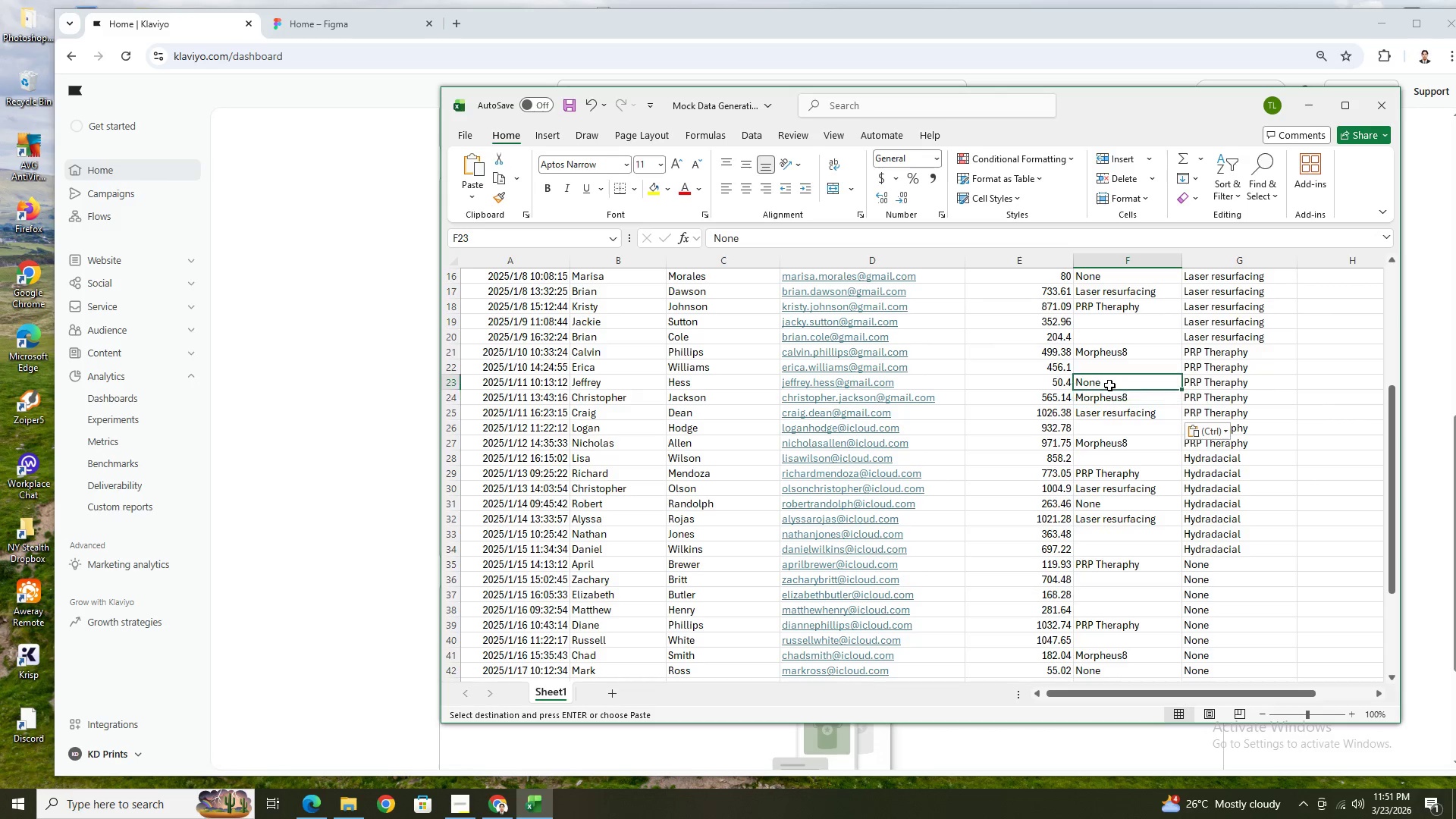 
key(Control+C)
 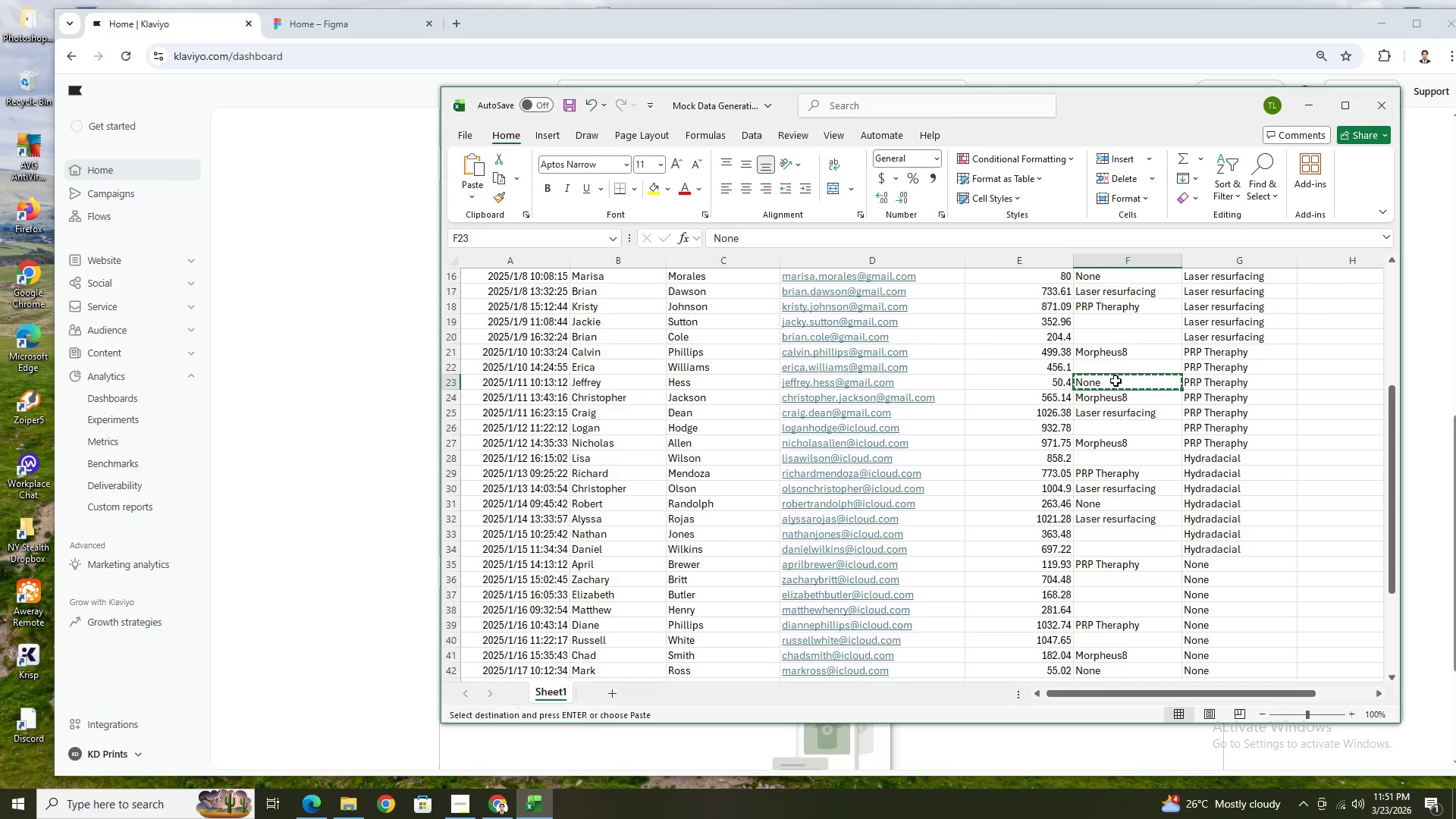 
scroll: coordinate [1116, 380], scroll_direction: up, amount: 2.0
 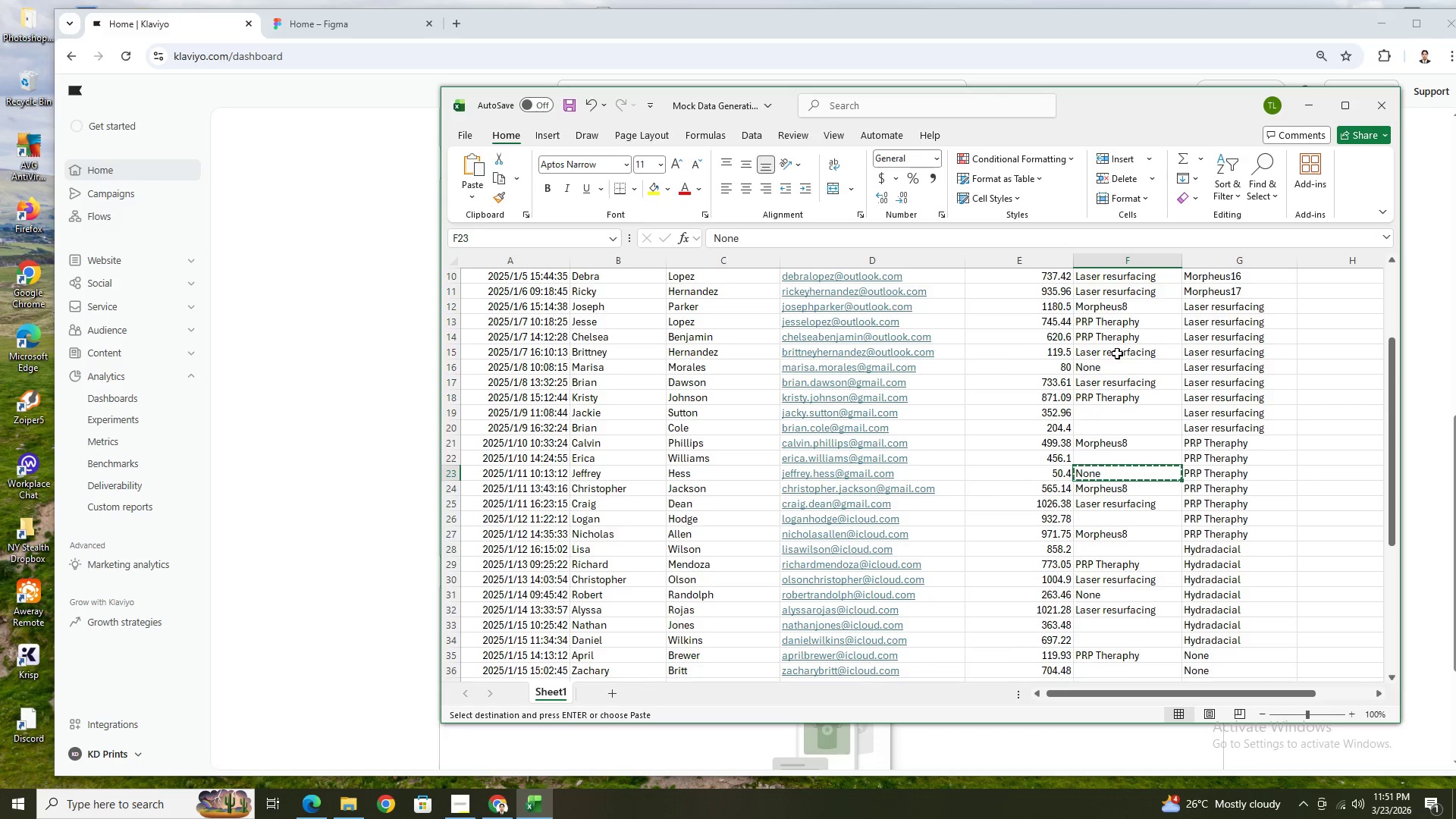 
left_click([1118, 353])
 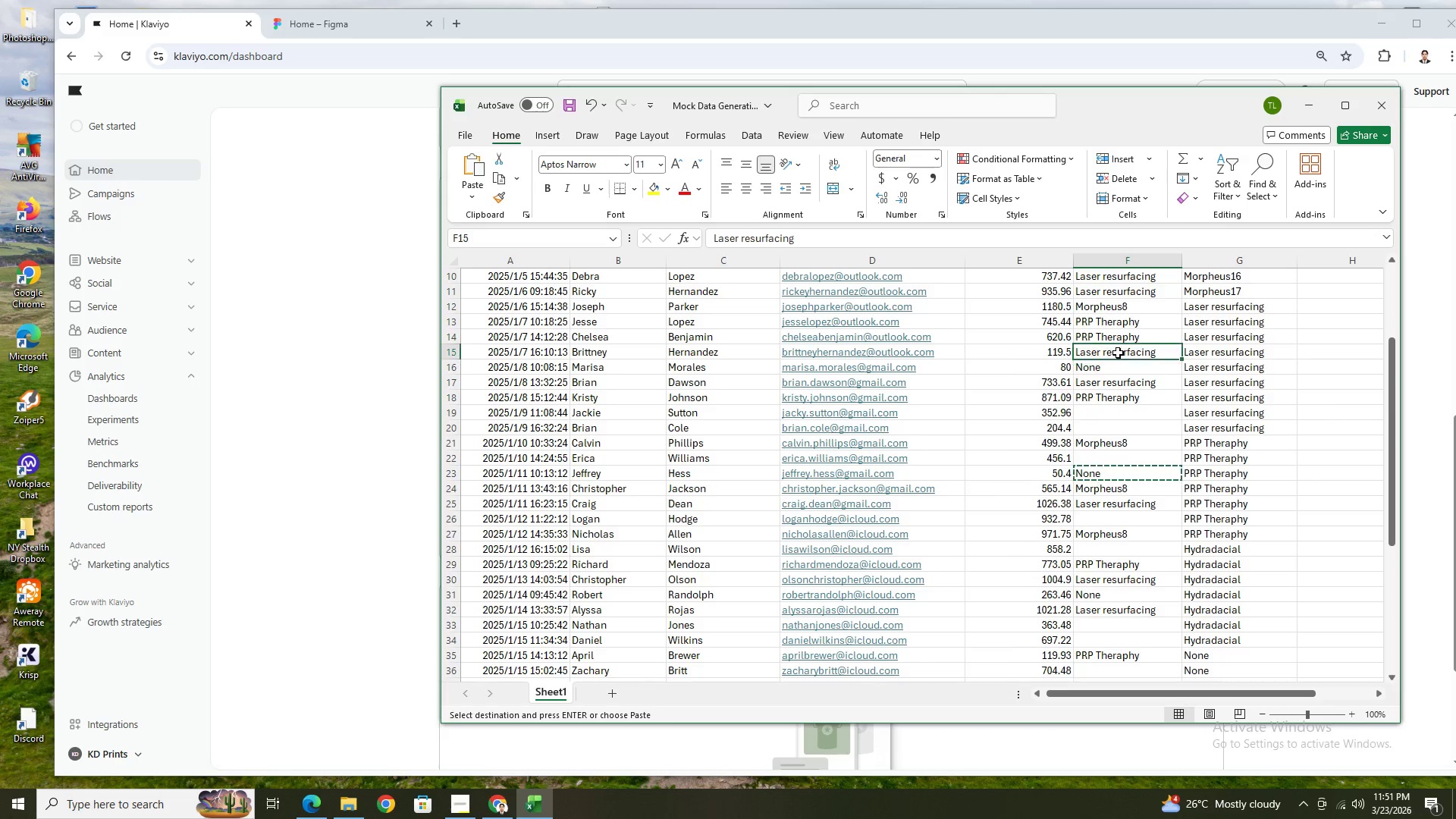 
key(Control+V)
 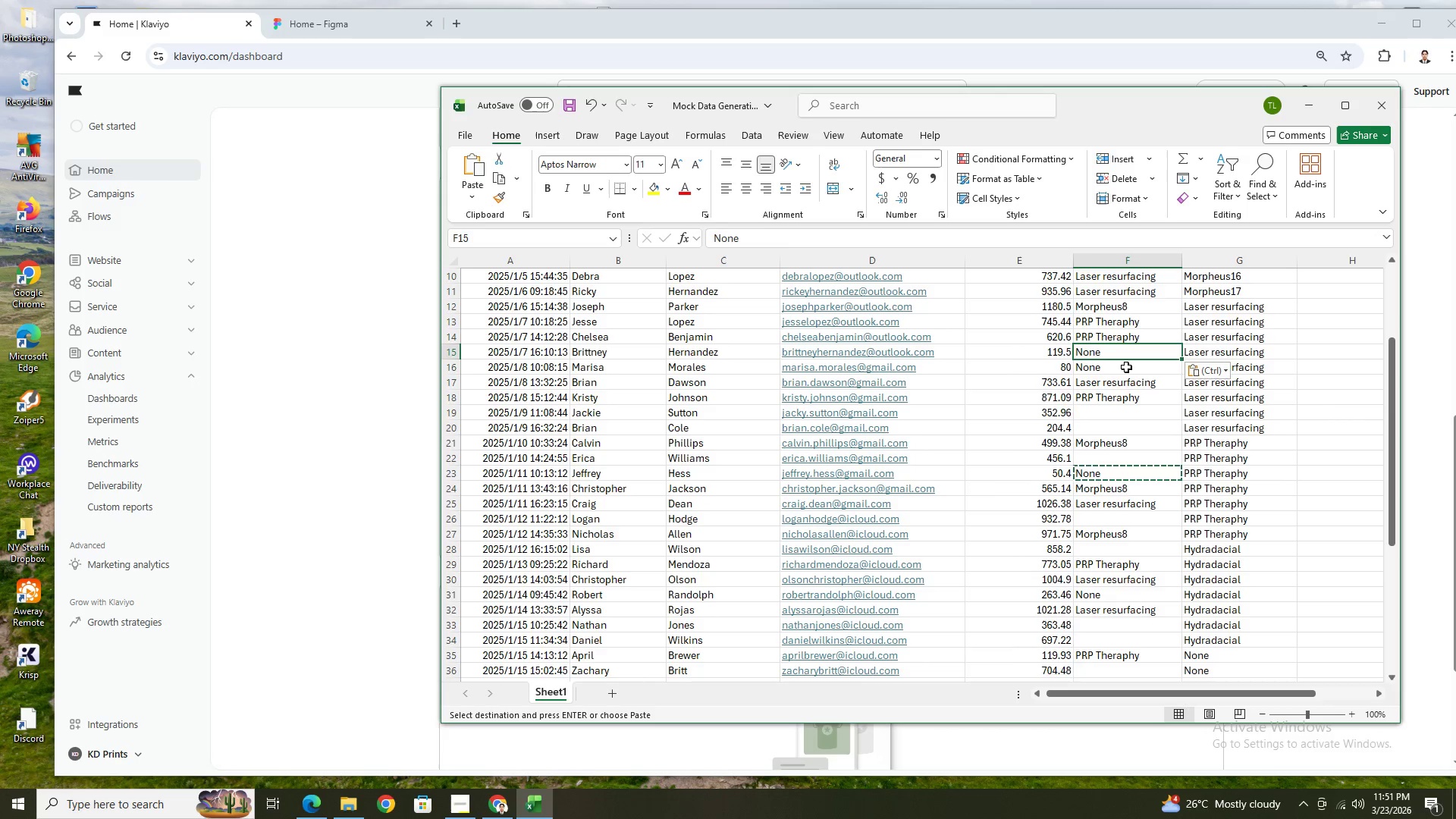 
left_click([1127, 367])
 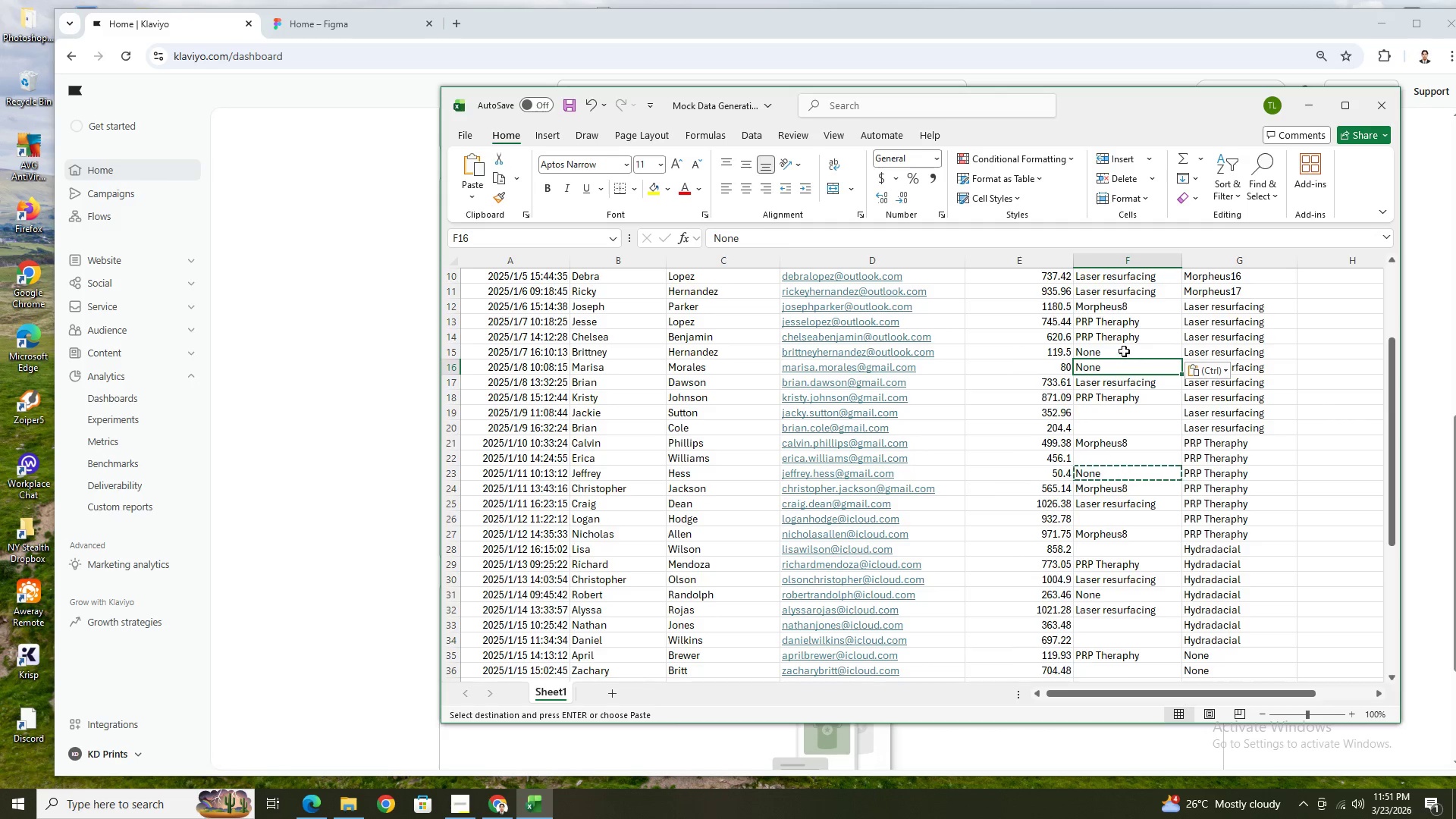 
scroll: coordinate [1167, 474], scroll_direction: down, amount: 2.0
 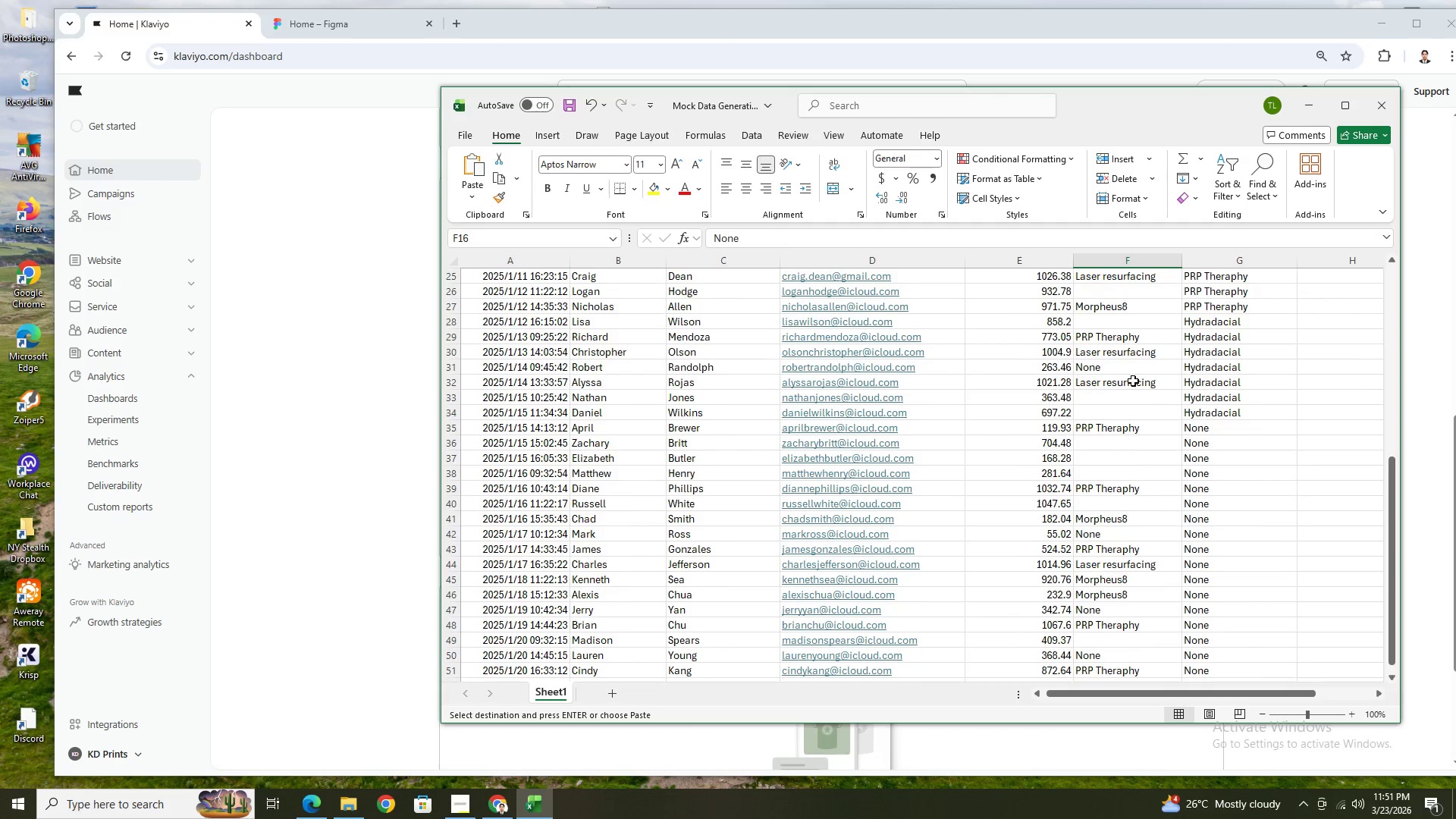 
left_click([1133, 380])
 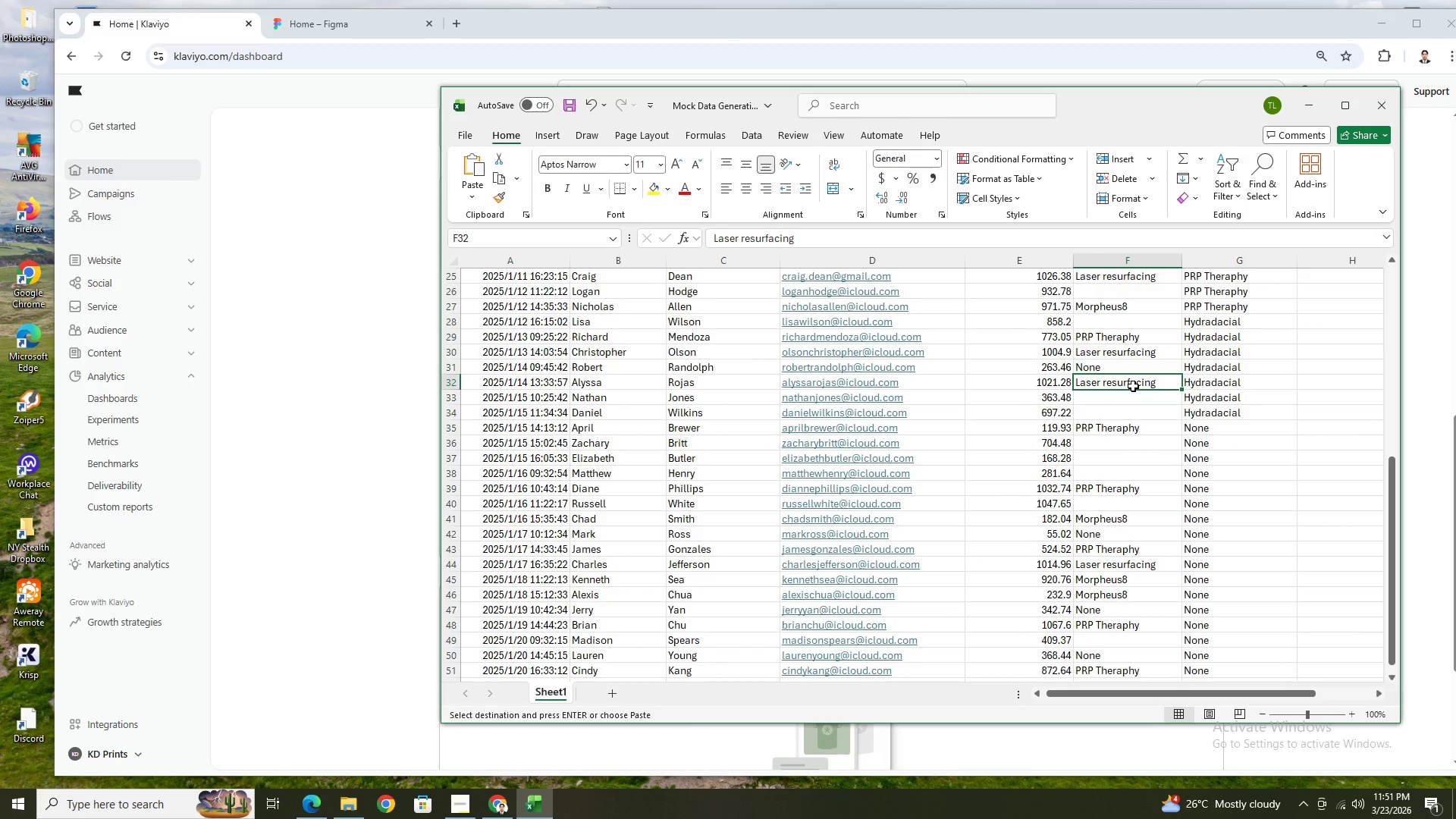 
key(Control+C)
 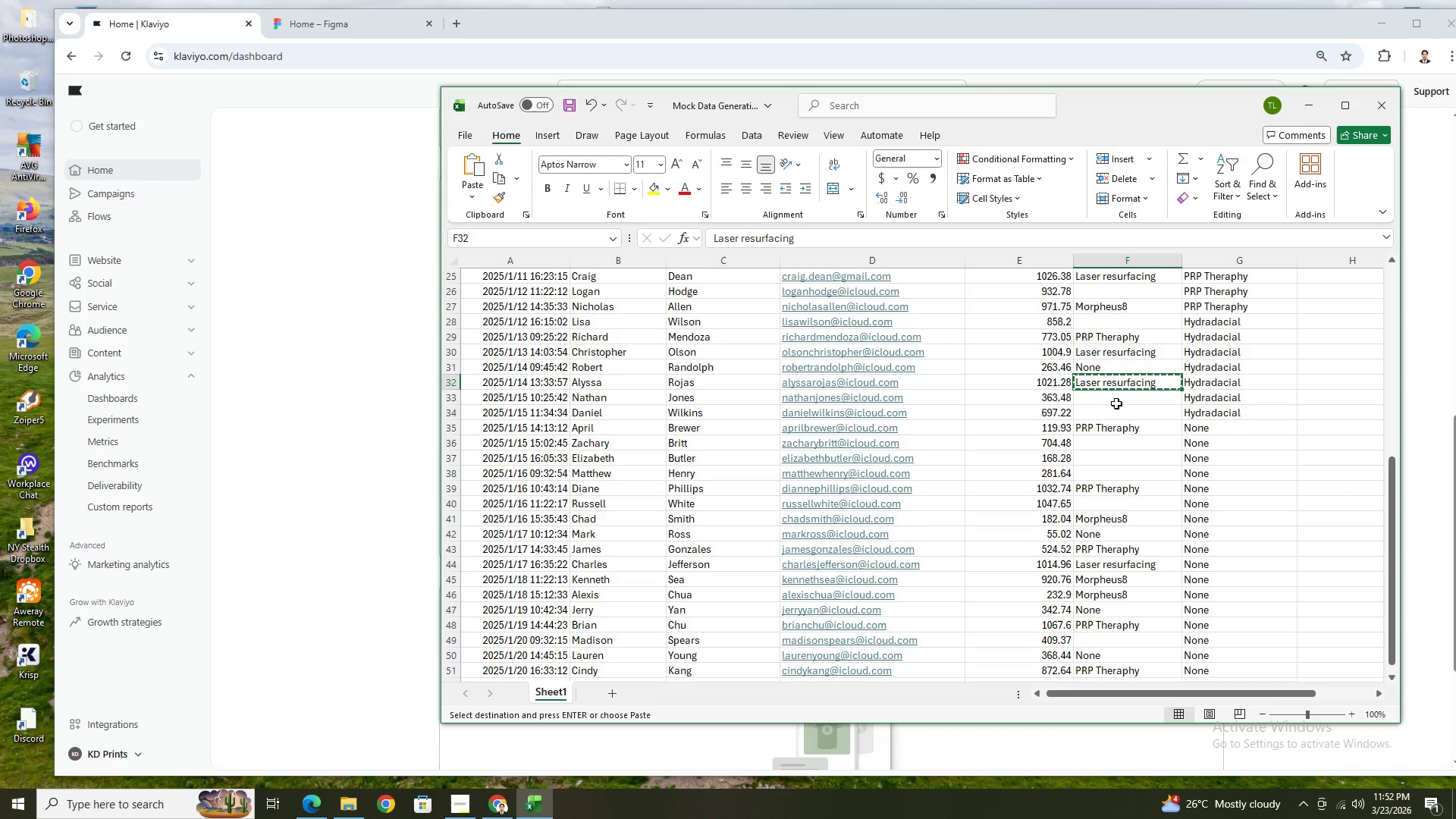 
left_click([1116, 403])
 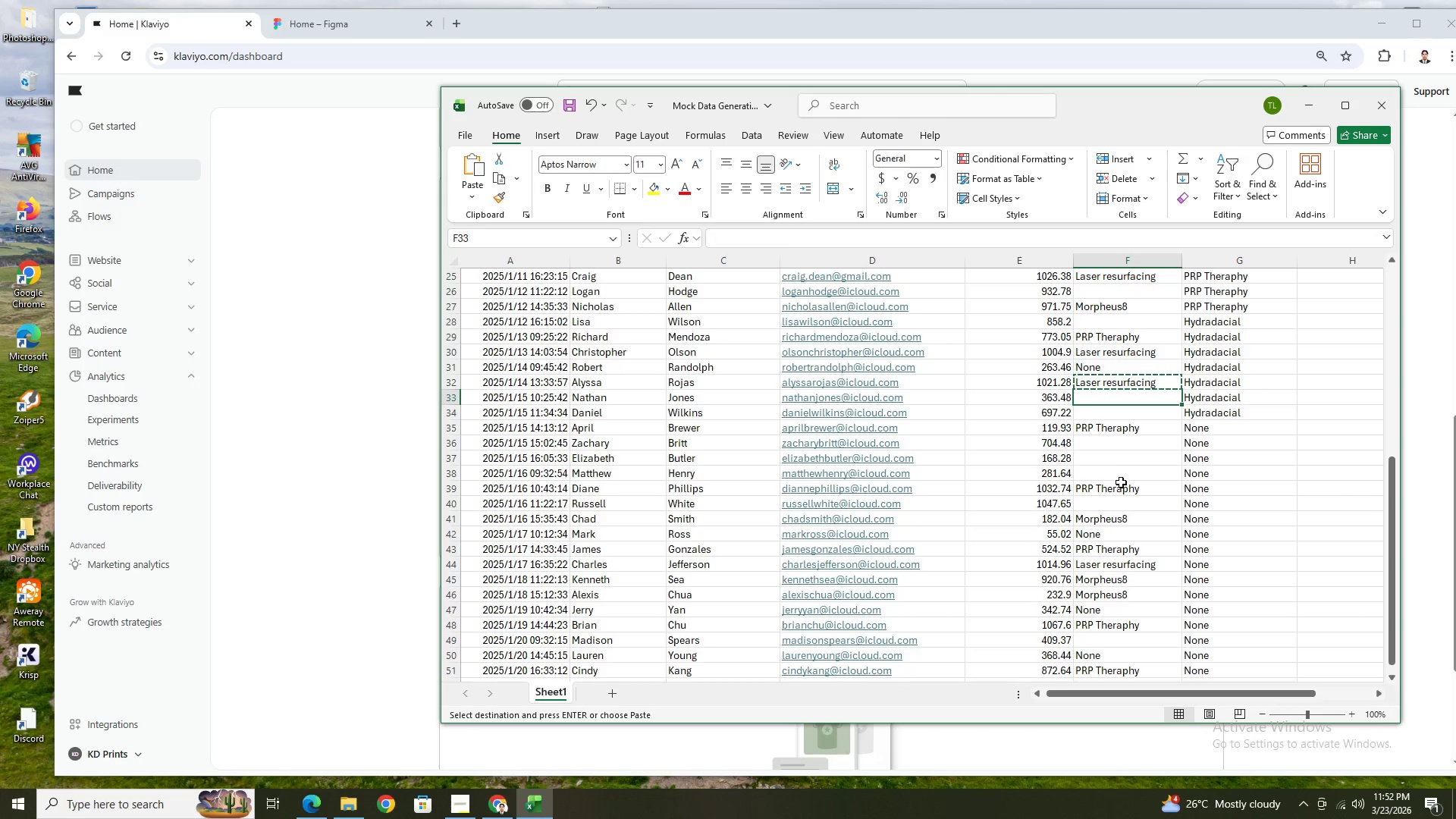 
scroll: coordinate [1121, 482], scroll_direction: down, amount: 2.0
 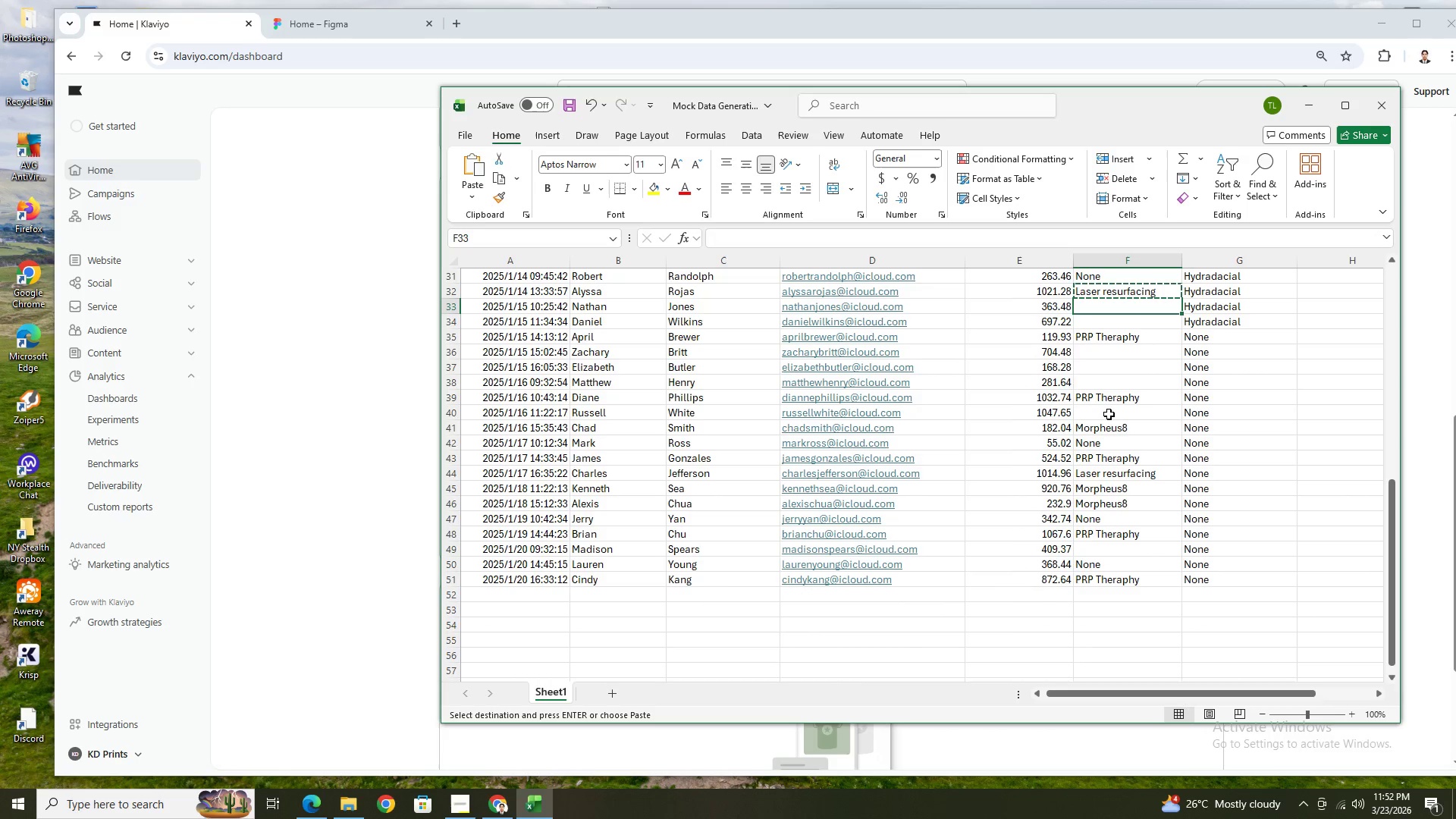 
left_click([1109, 414])
 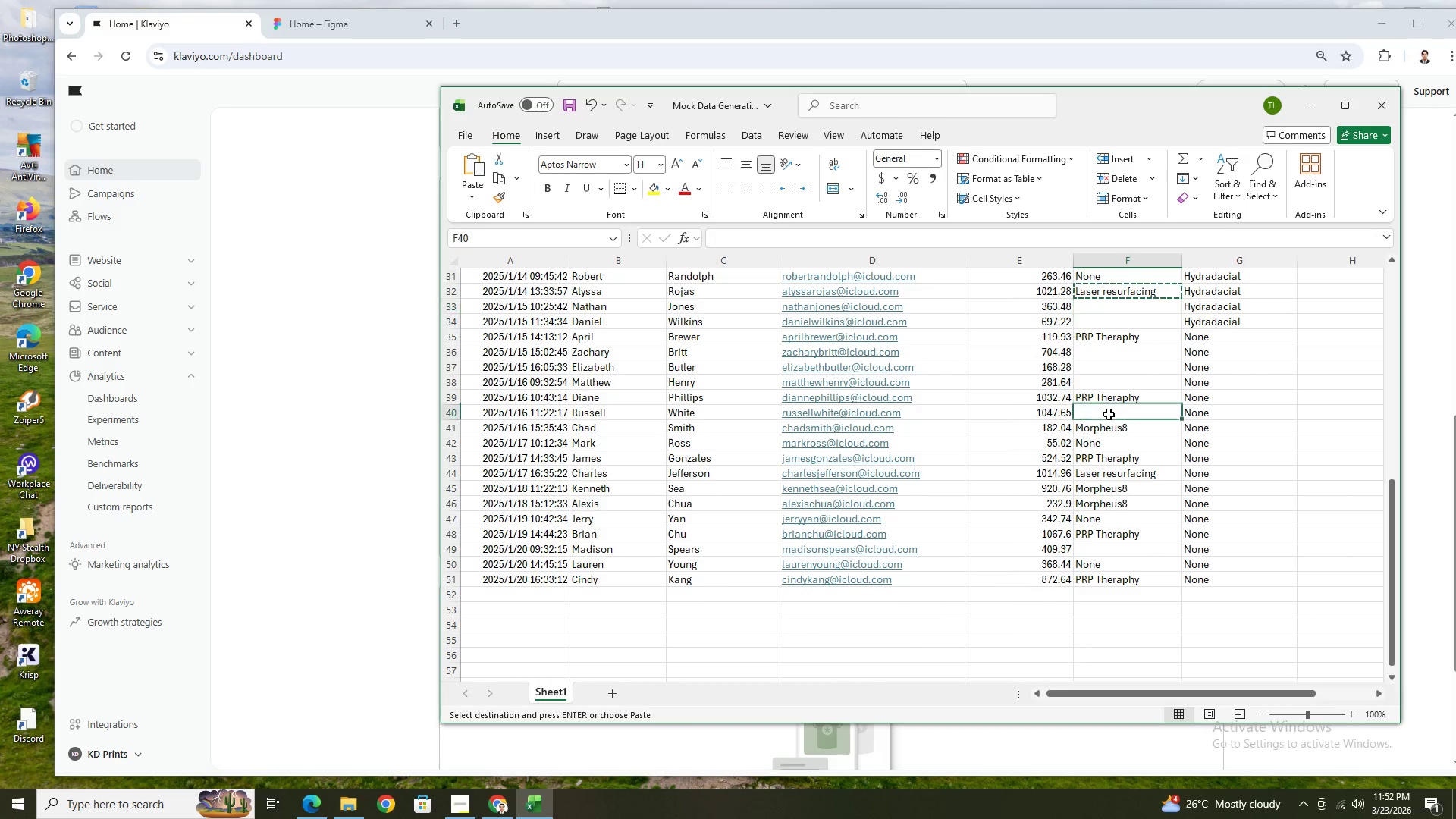 
key(Control+V)
 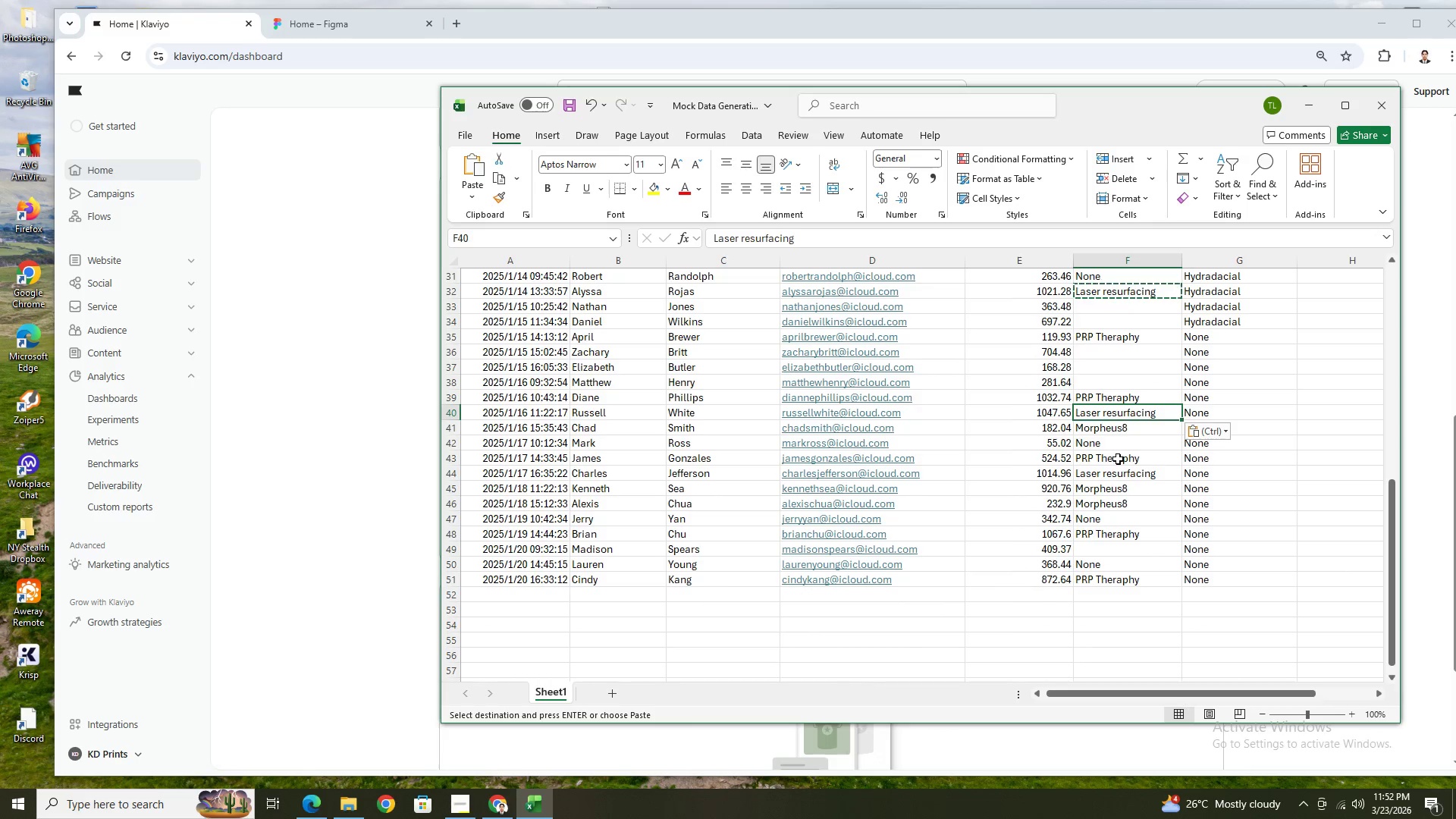 
left_click([1088, 440])
 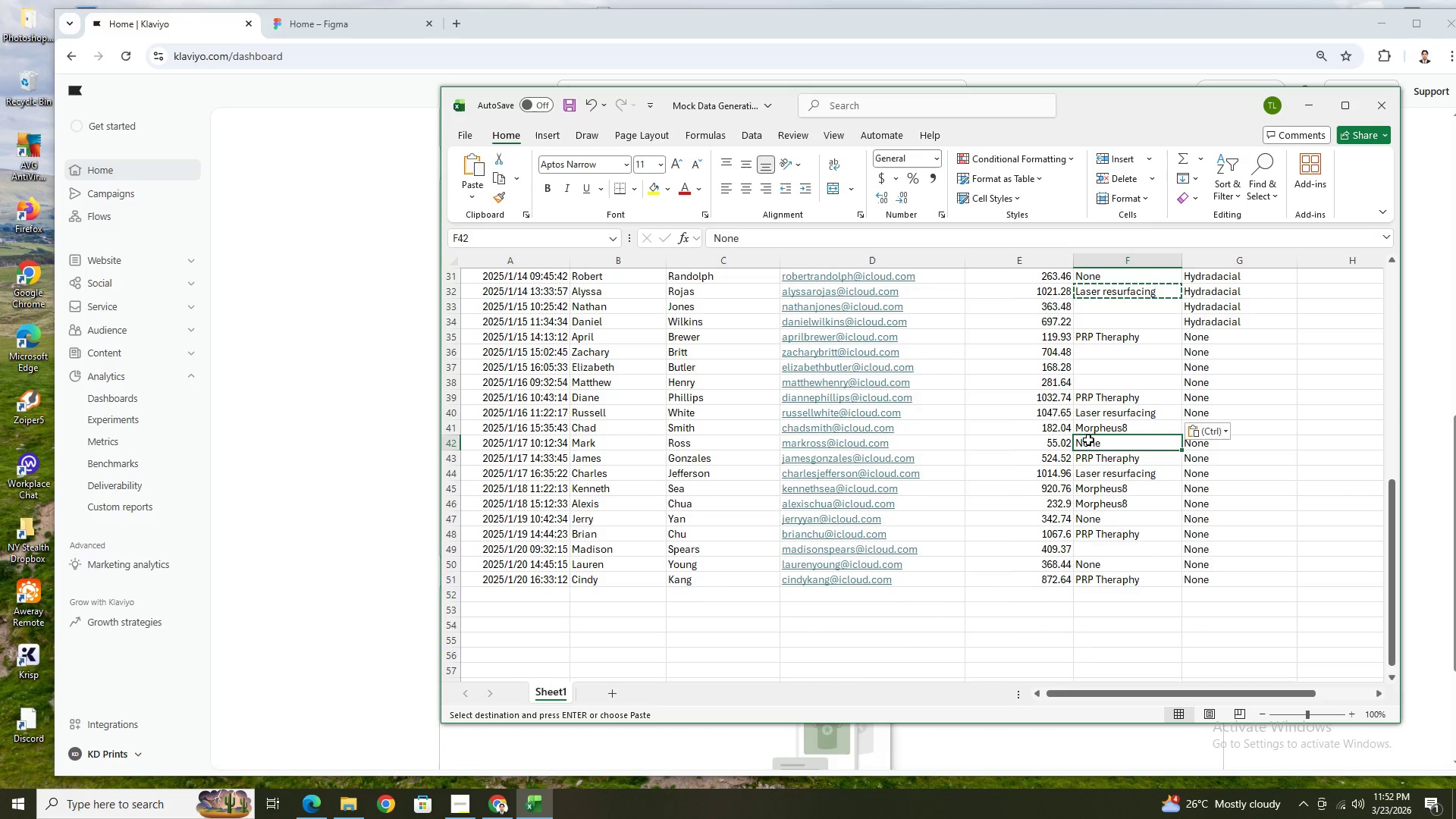 
key(Control+C)
 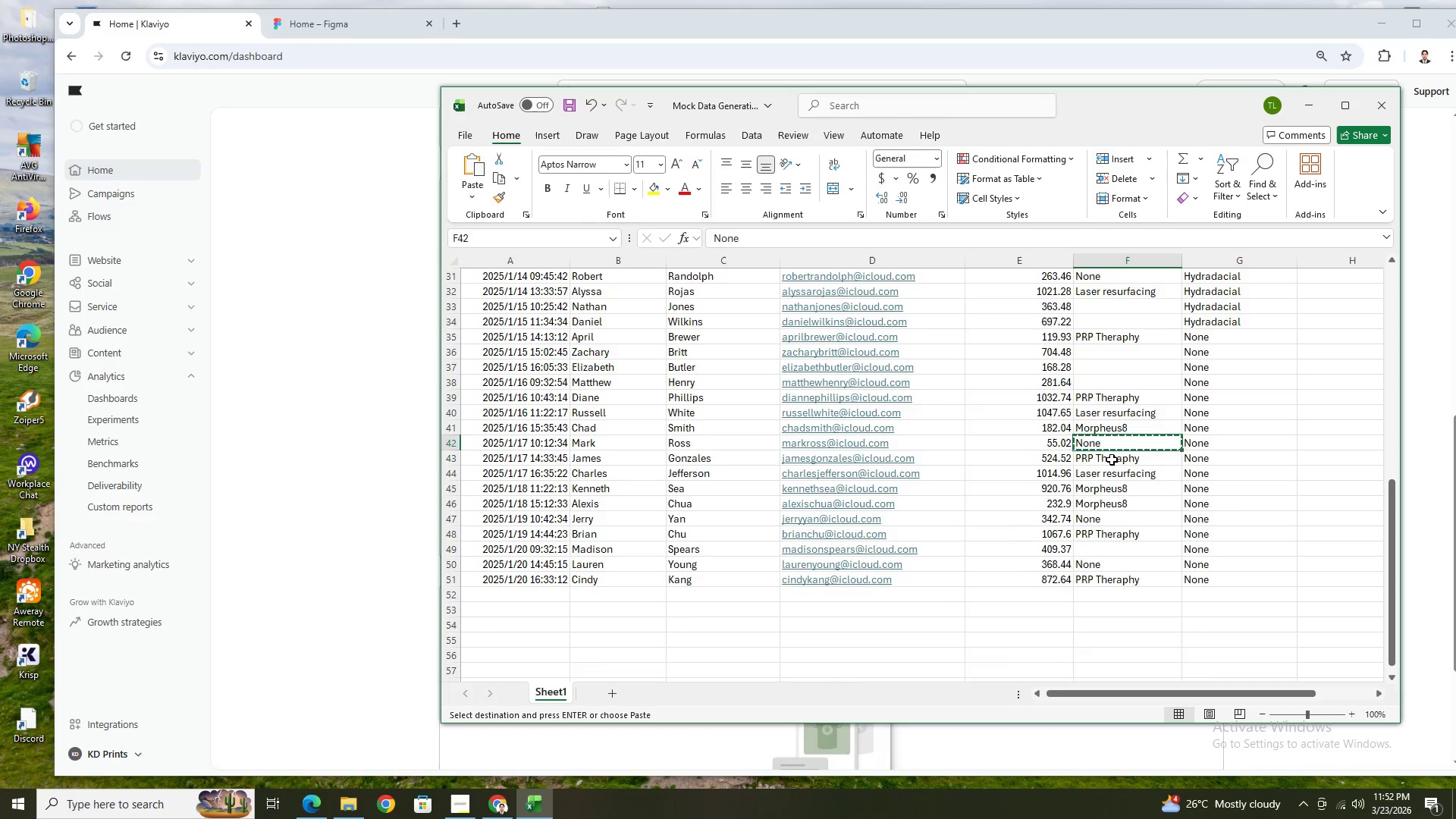 
scroll: coordinate [1111, 406], scroll_direction: up, amount: 6.0
 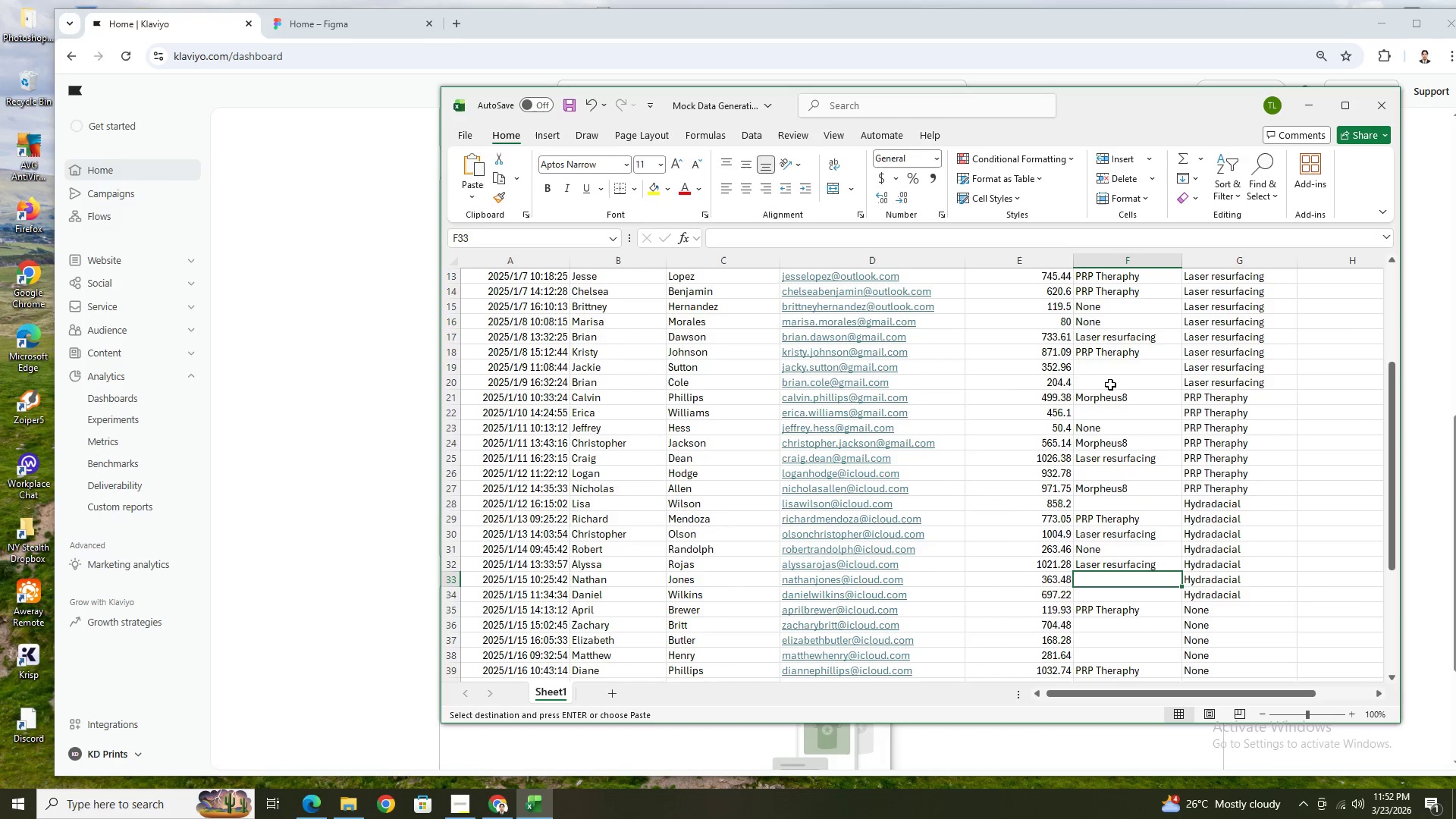 
left_click([1109, 382])
 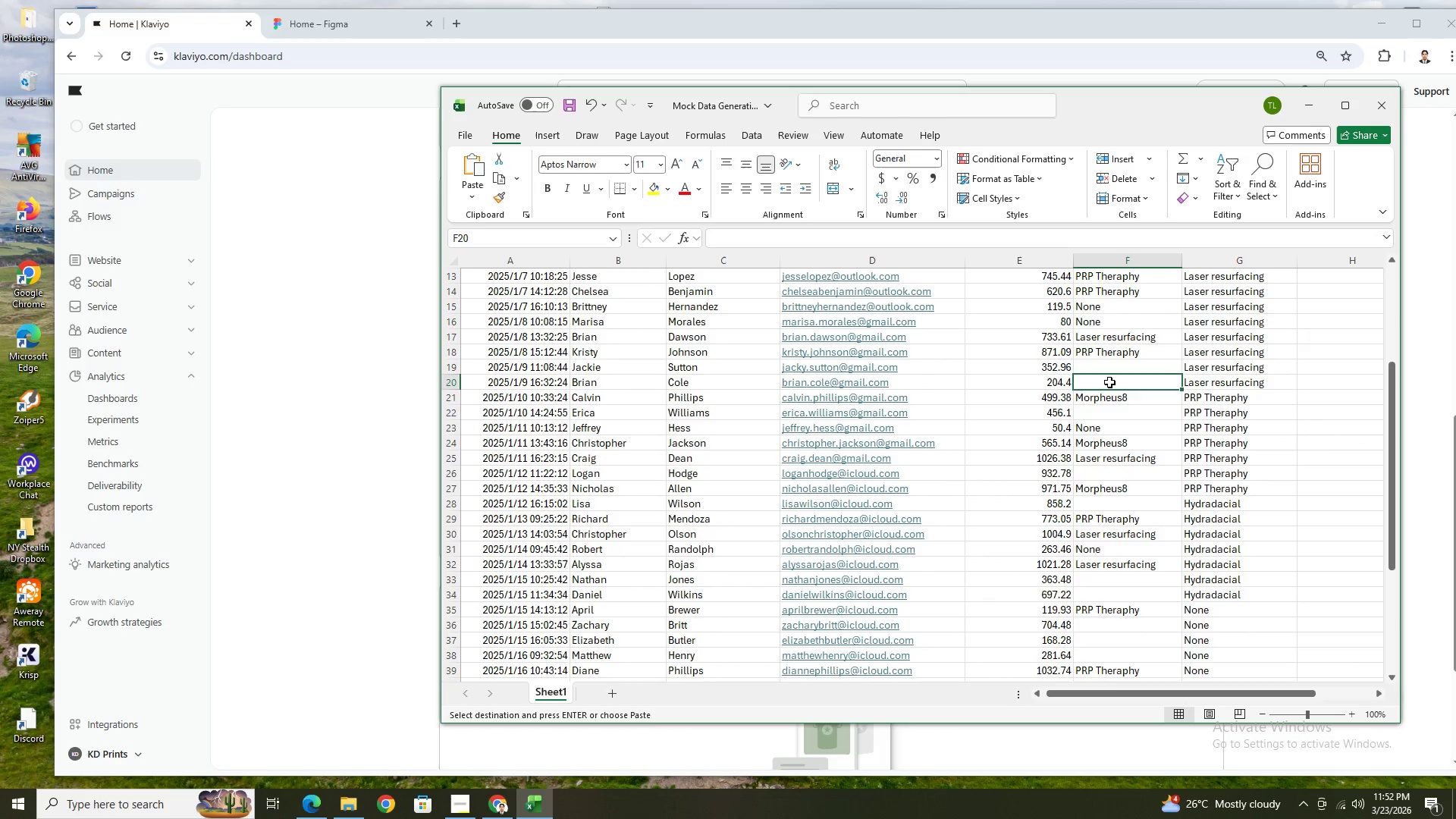 
key(Control+V)
 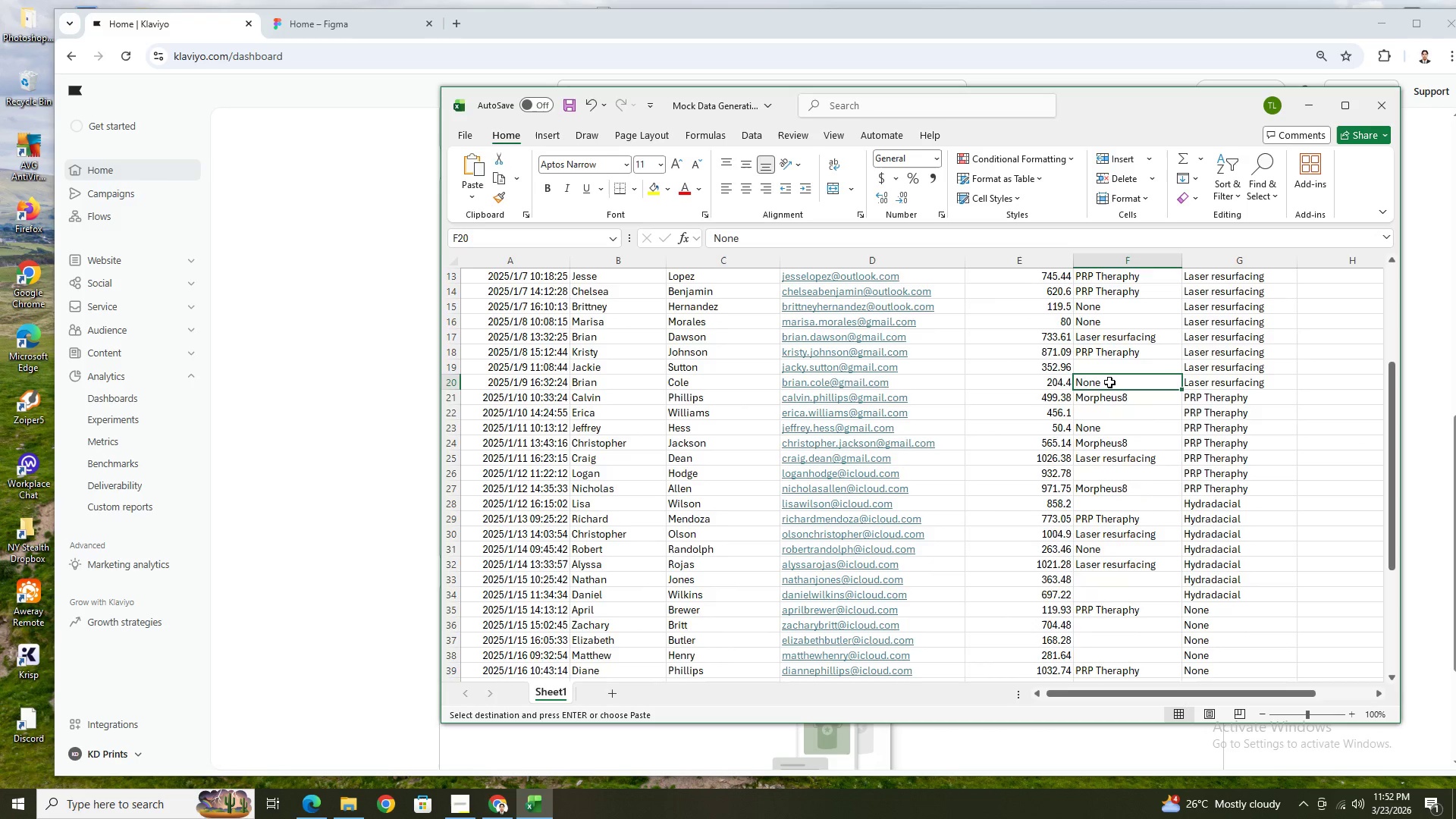 
scroll: coordinate [1111, 400], scroll_direction: up, amount: 7.0
 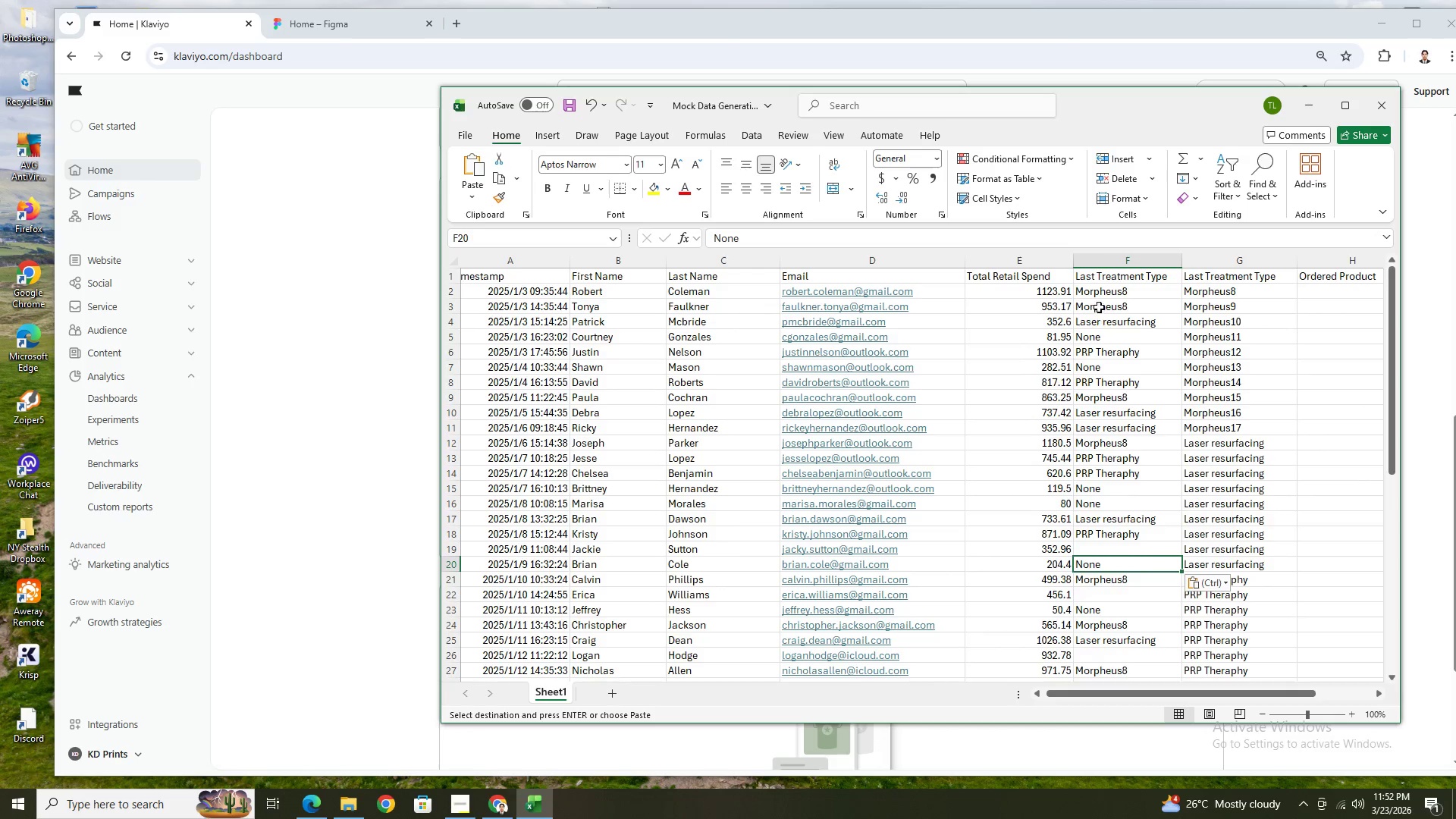 
scroll: coordinate [1106, 422], scroll_direction: down, amount: 7.0
 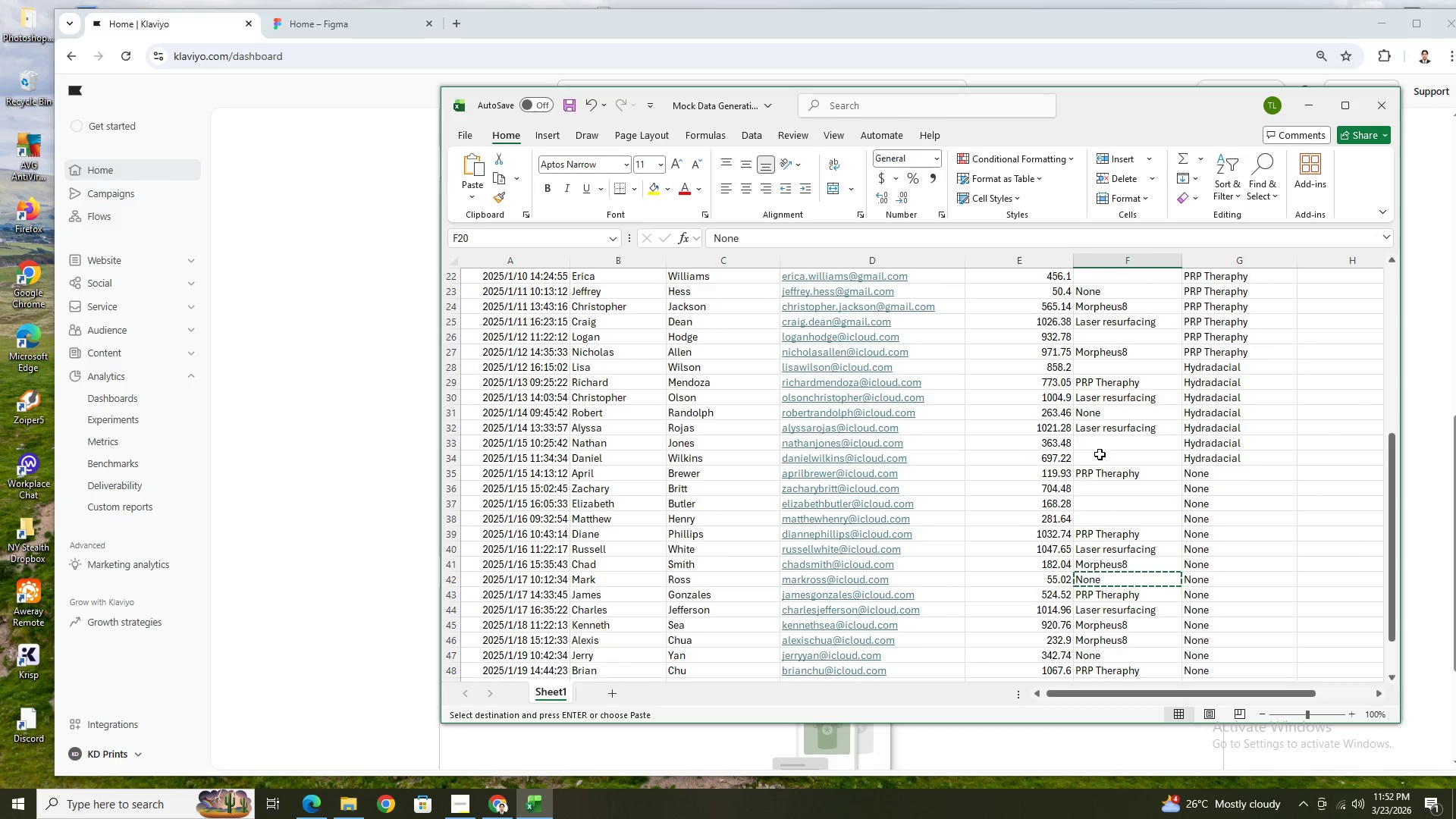 
left_click([1102, 441])
 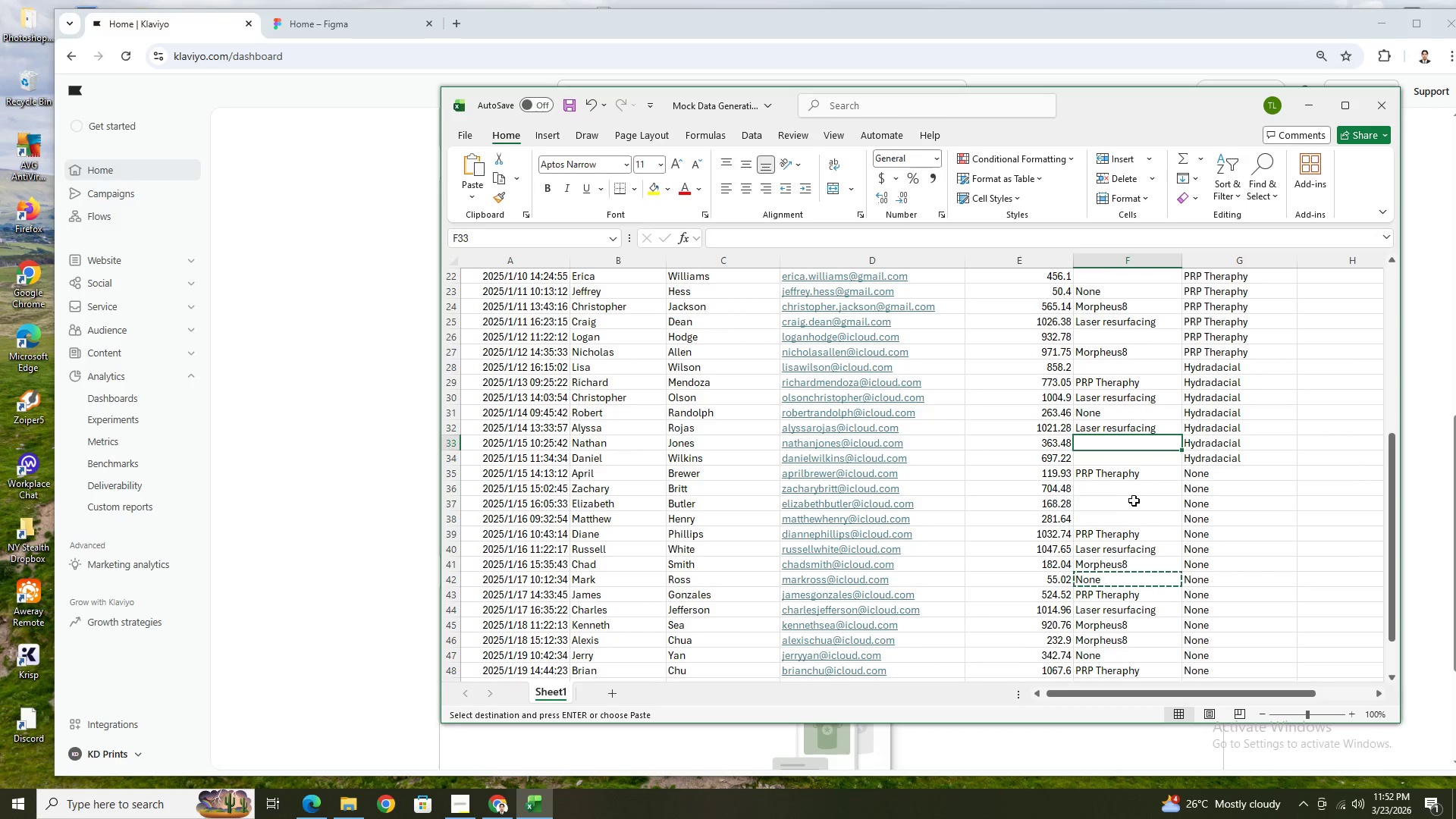 
key(Control+V)
 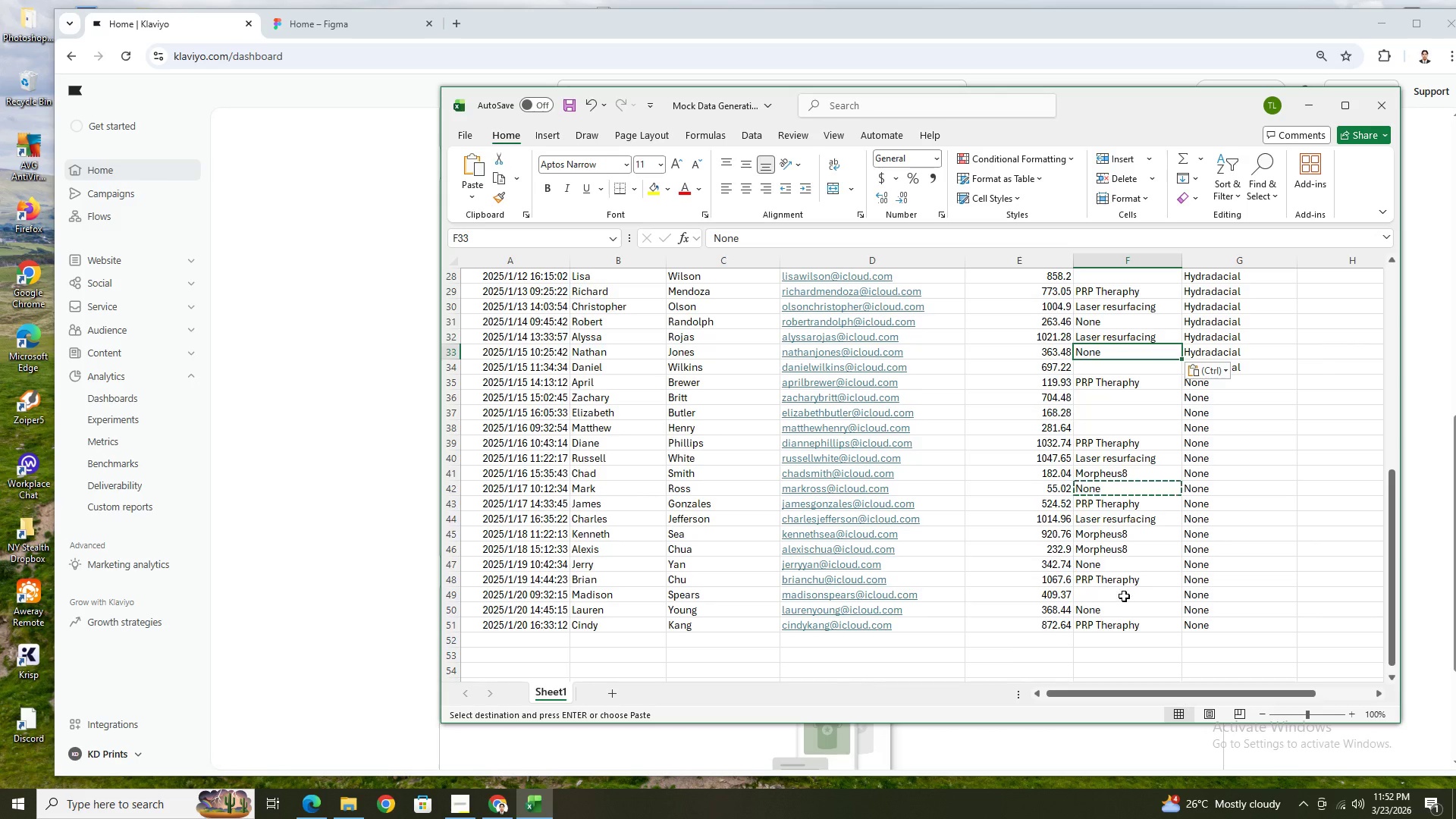 
scroll: coordinate [1134, 501], scroll_direction: down, amount: 2.0
 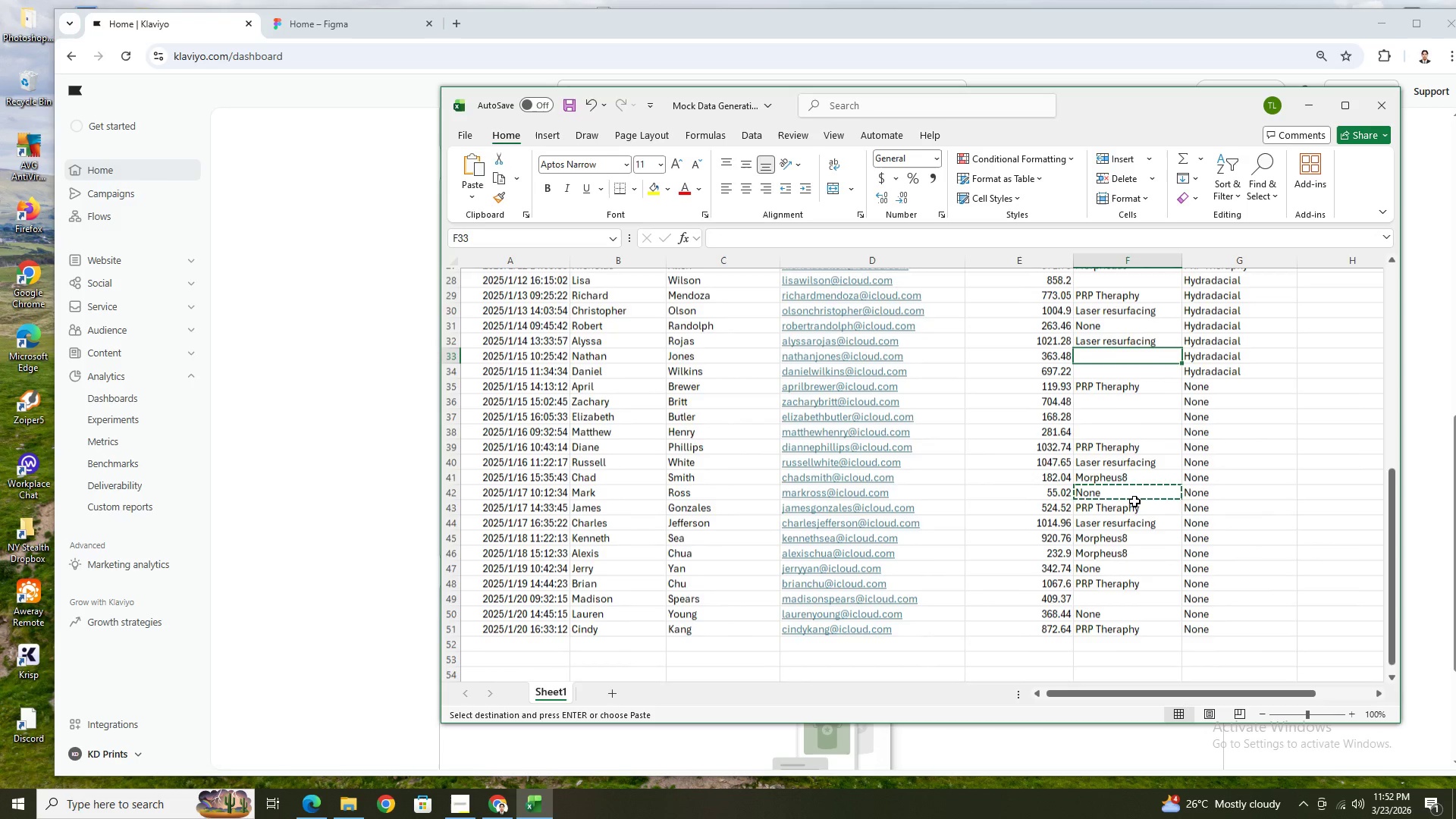 
scroll: coordinate [1125, 598], scroll_direction: up, amount: 5.0
 